 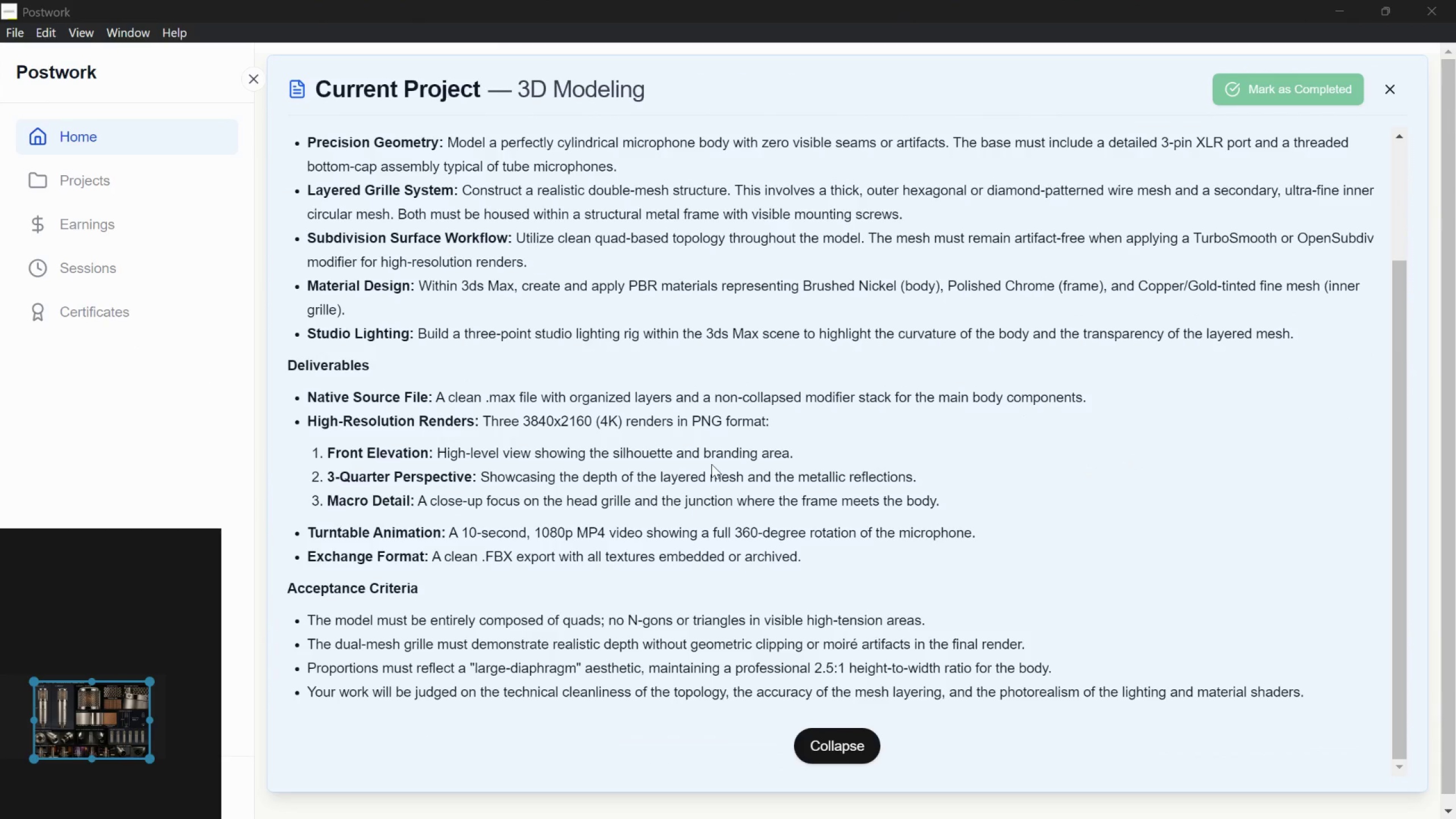 
scroll: coordinate [718, 457], scroll_direction: up, amount: 2.0
 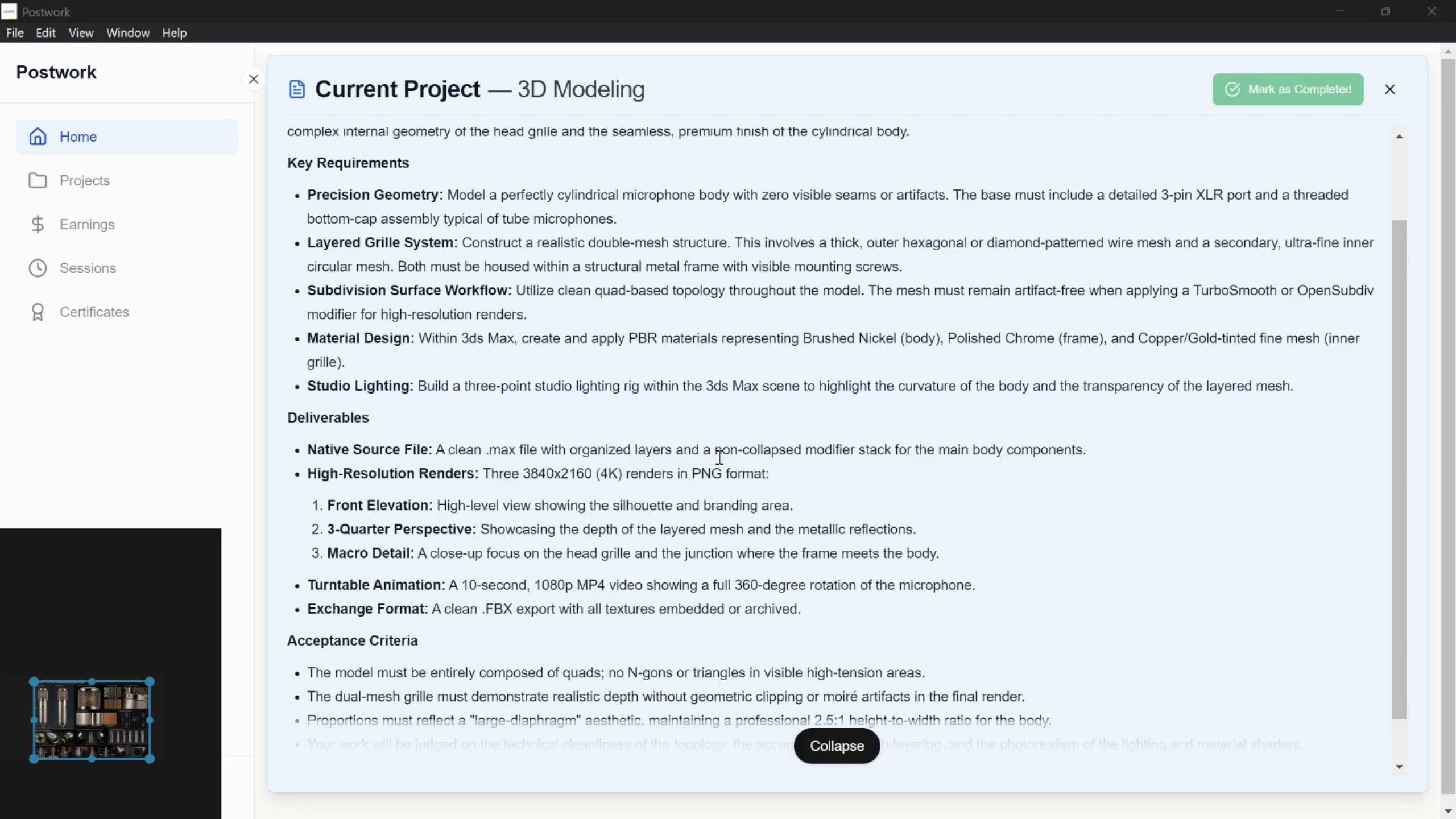 
scroll: coordinate [718, 457], scroll_direction: down, amount: 1.0
 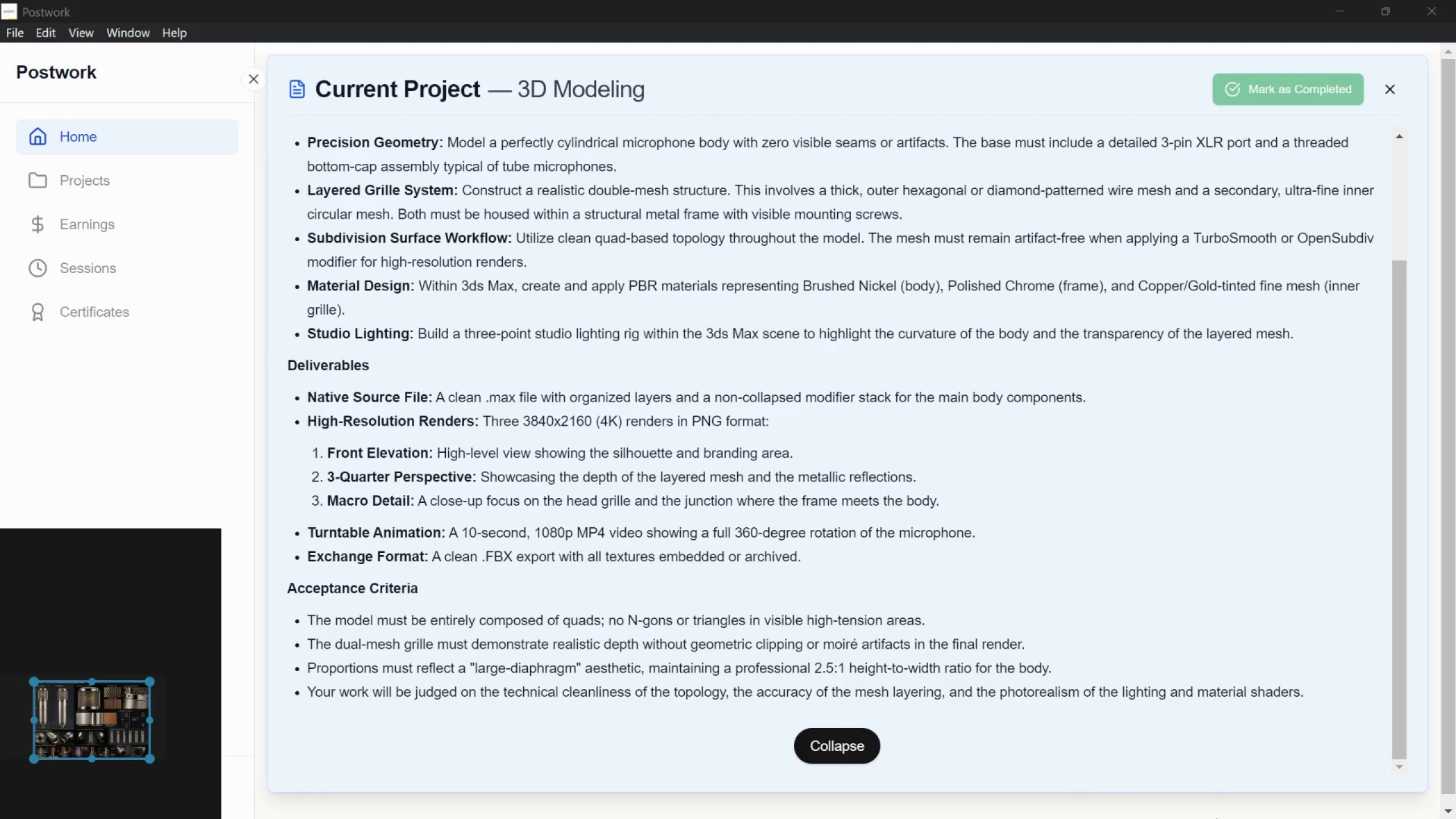 
left_click([1220, 800])
 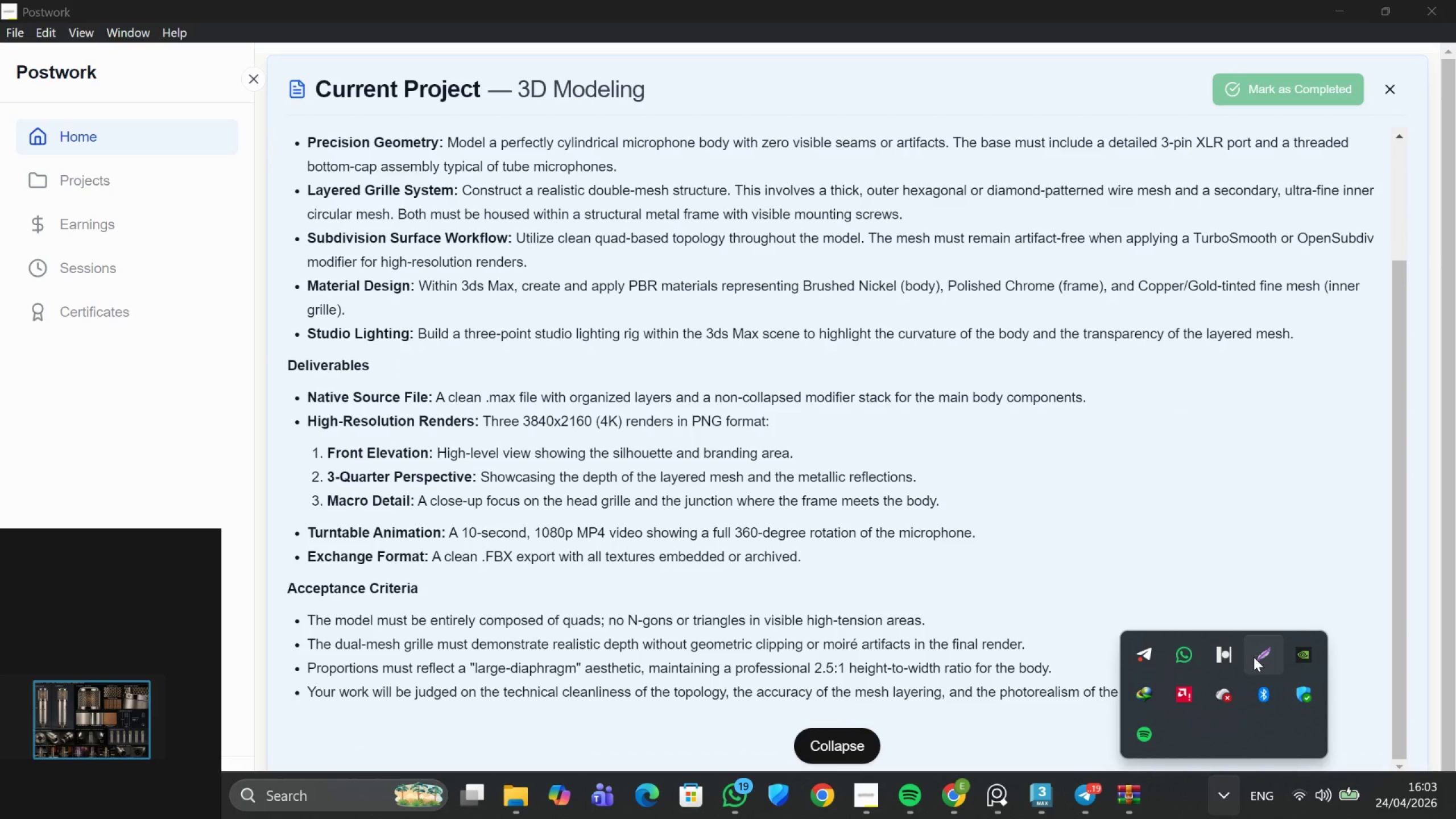 
left_click([1254, 657])
 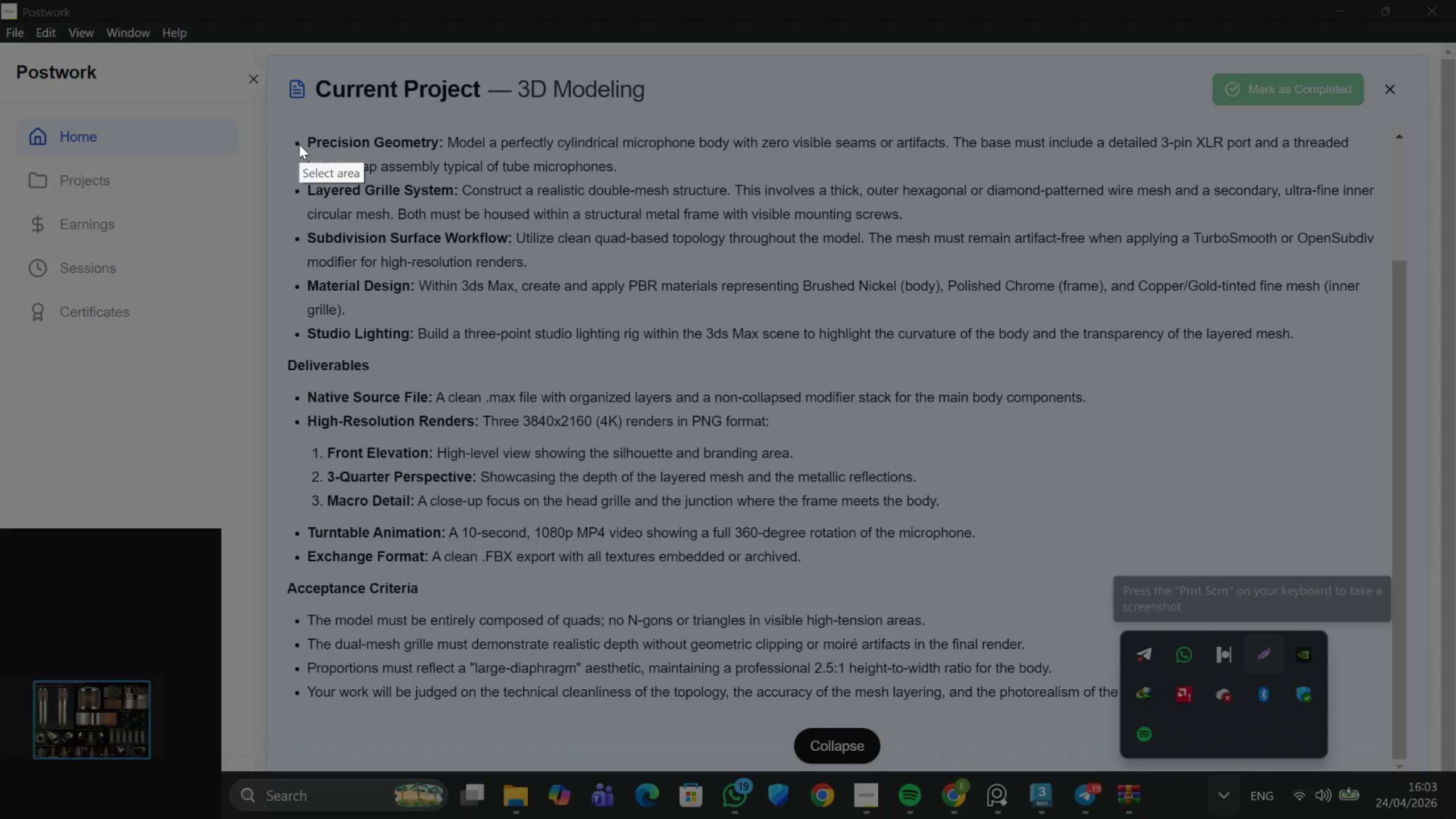 
left_click_drag(start_coordinate=[287, 126], to_coordinate=[1385, 722])
 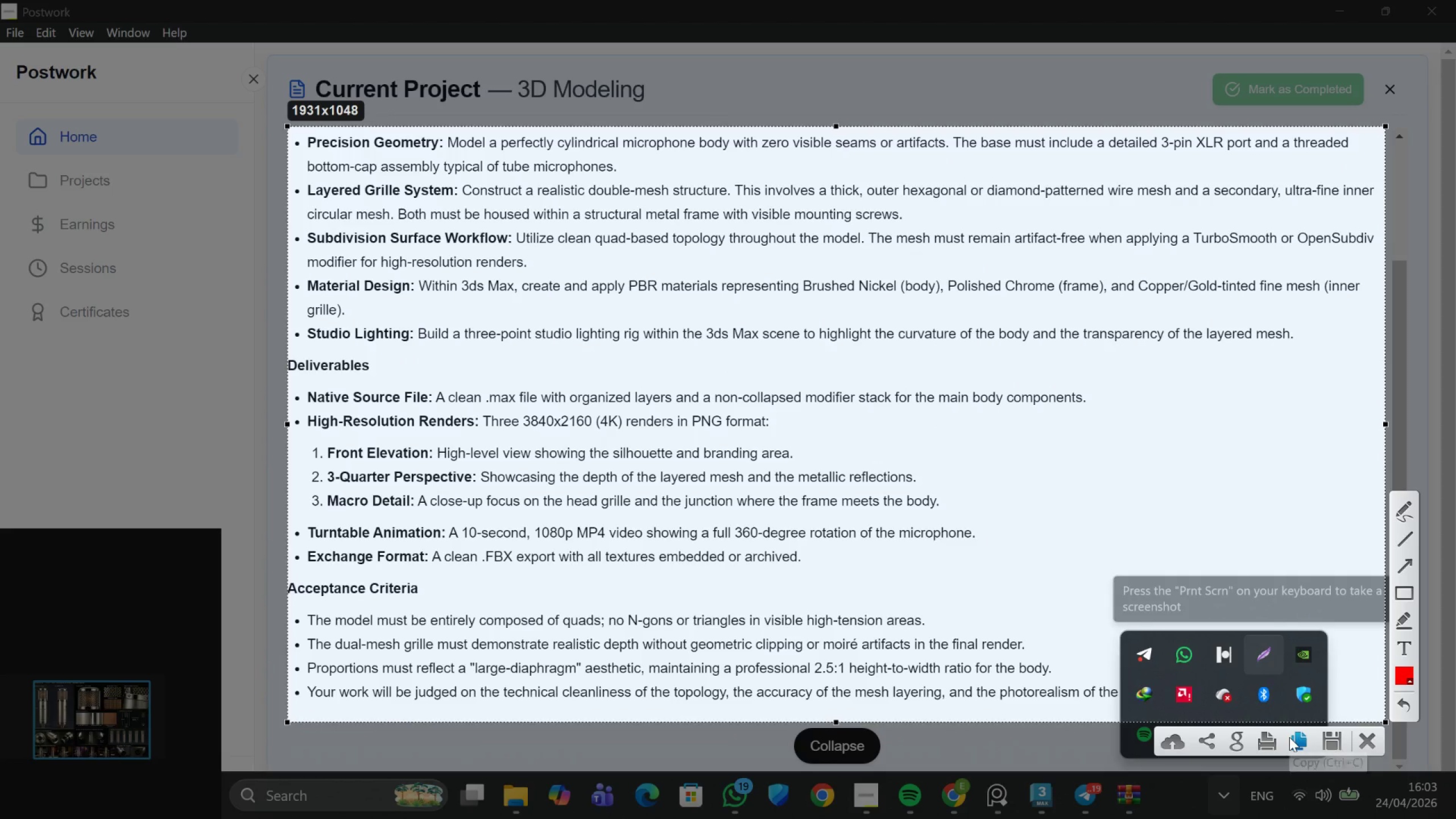 
left_click([1293, 741])
 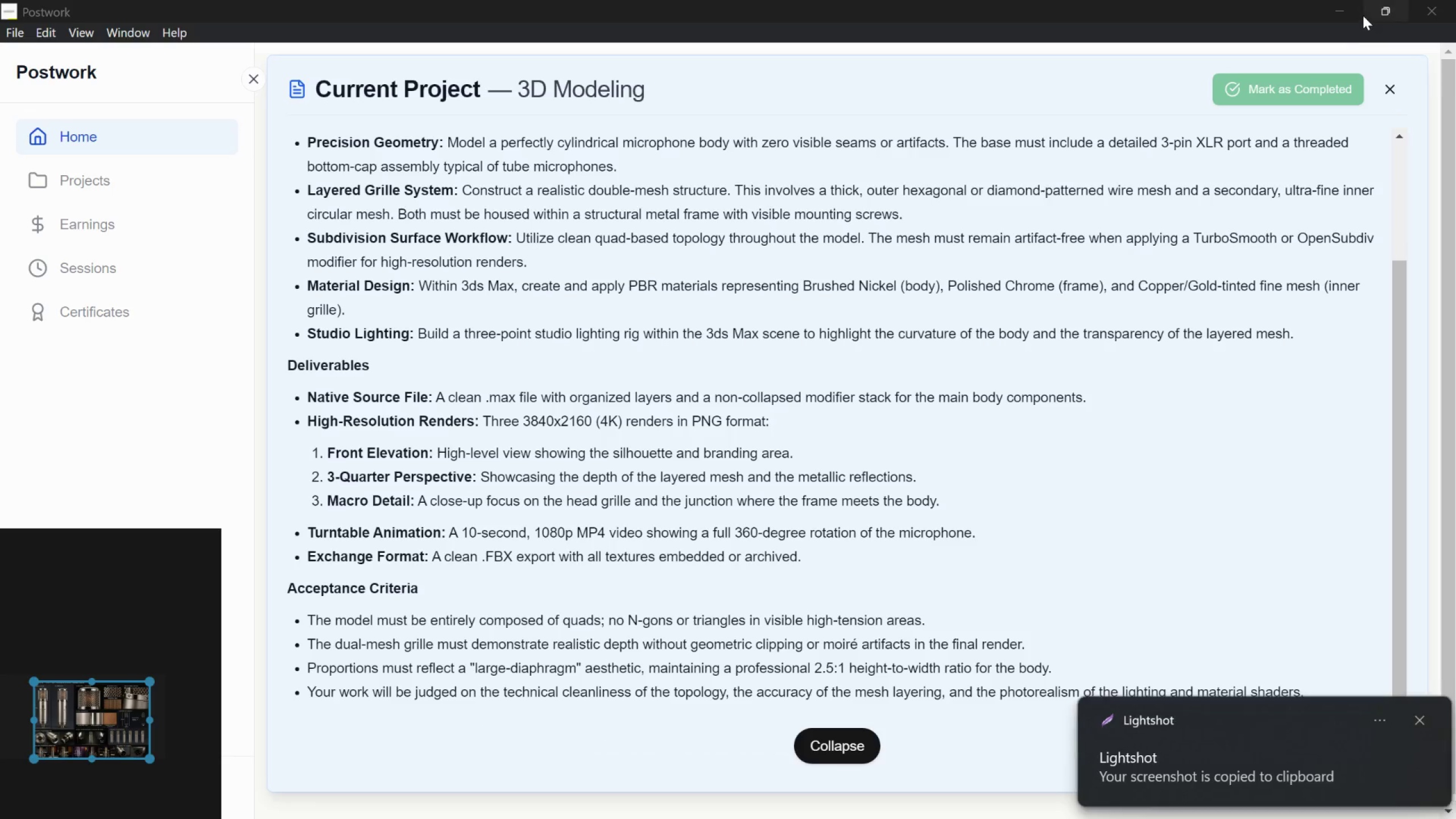 
left_click([1338, 10])
 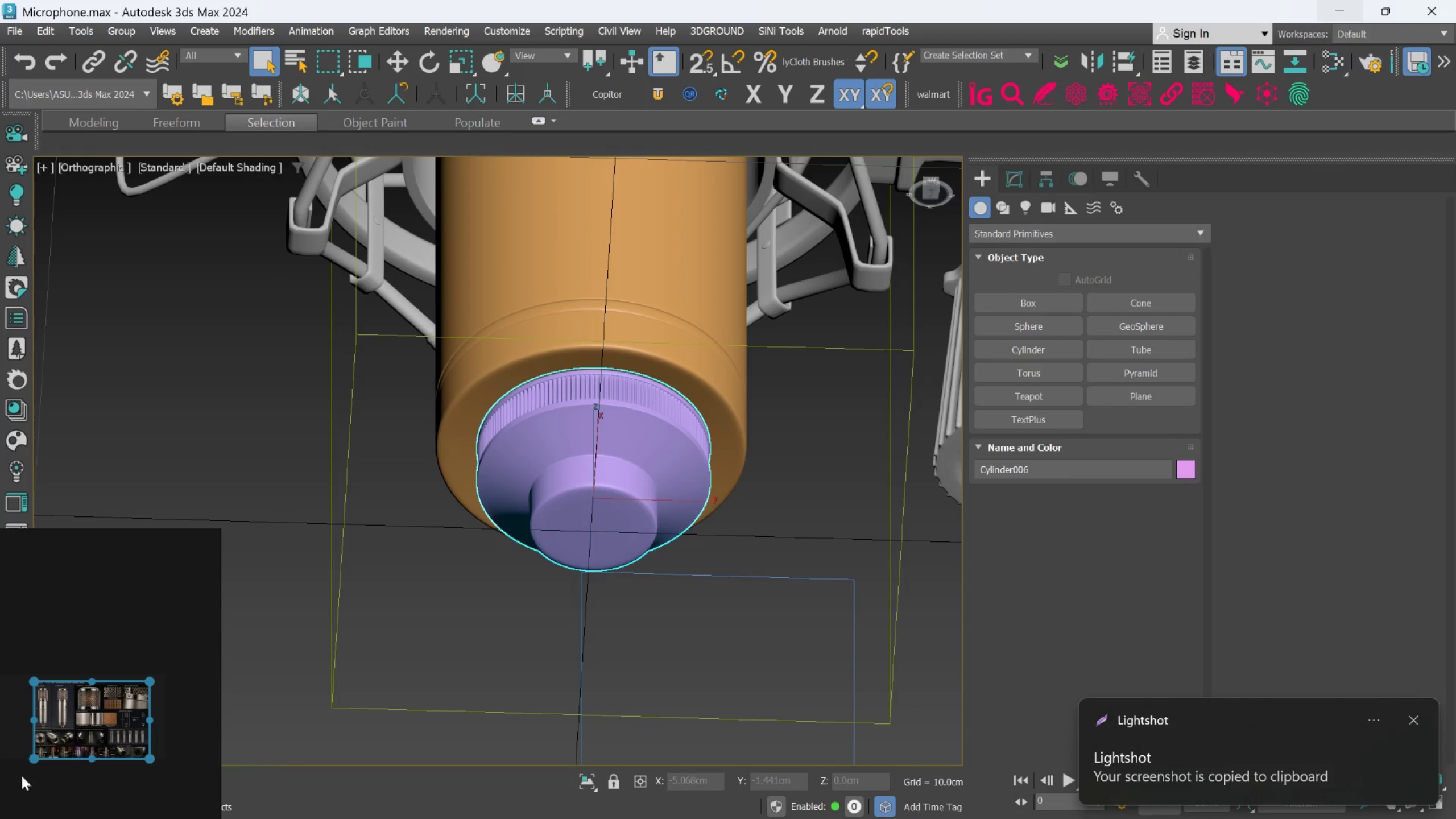 
scroll: coordinate [147, 714], scroll_direction: down, amount: 4.0
 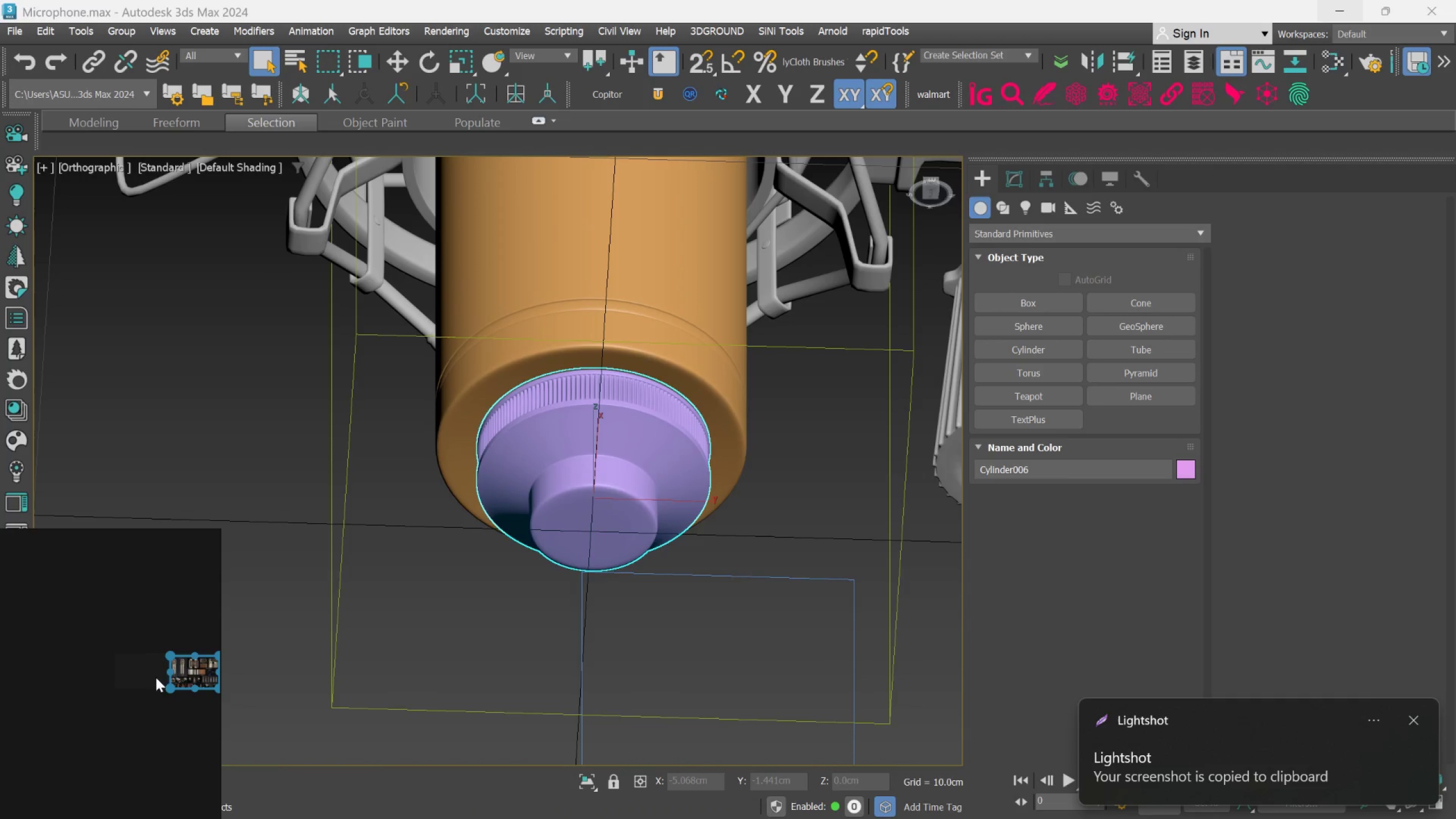 
right_click([138, 650])
 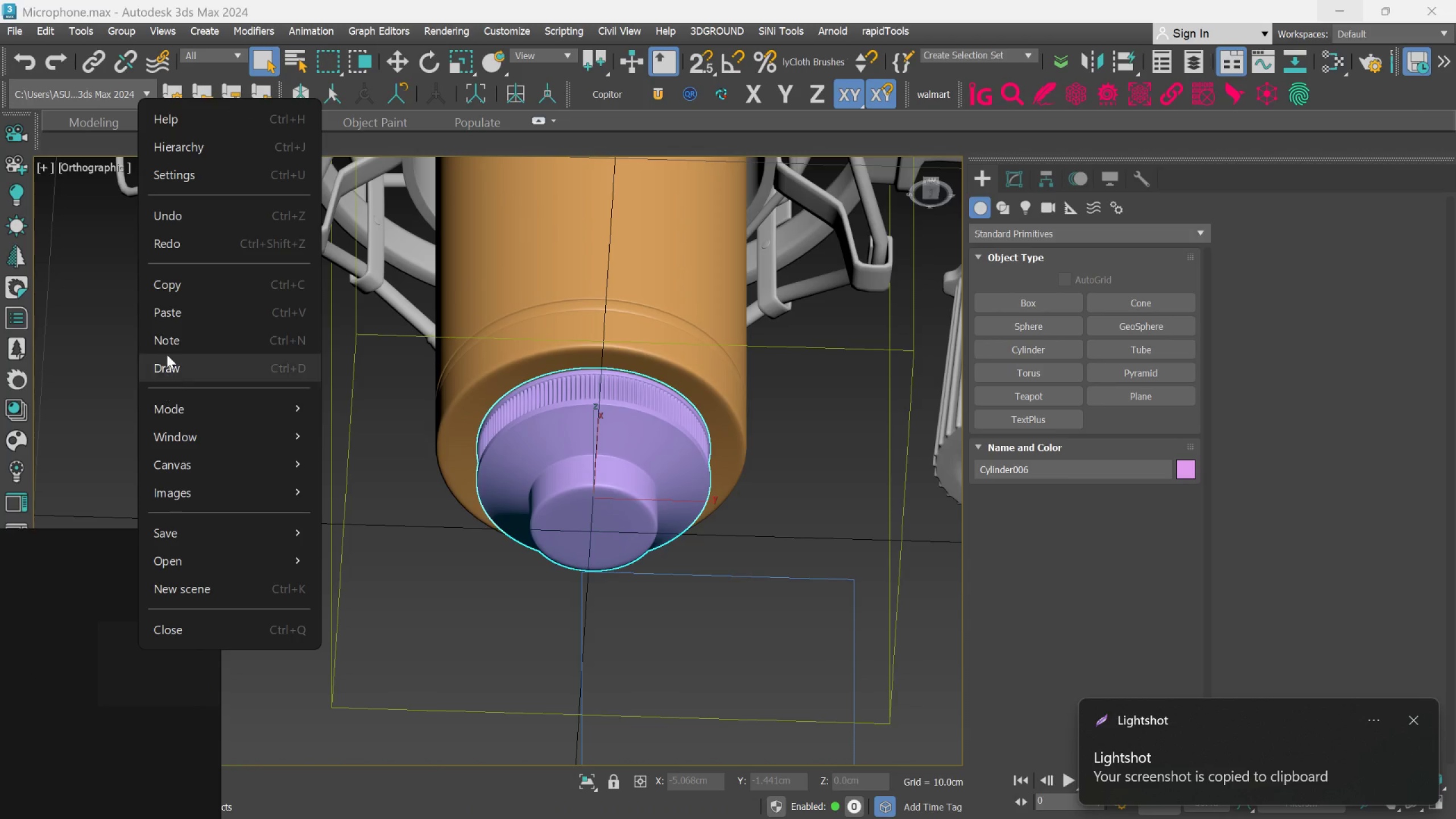 
scroll: coordinate [131, 663], scroll_direction: up, amount: 4.0
 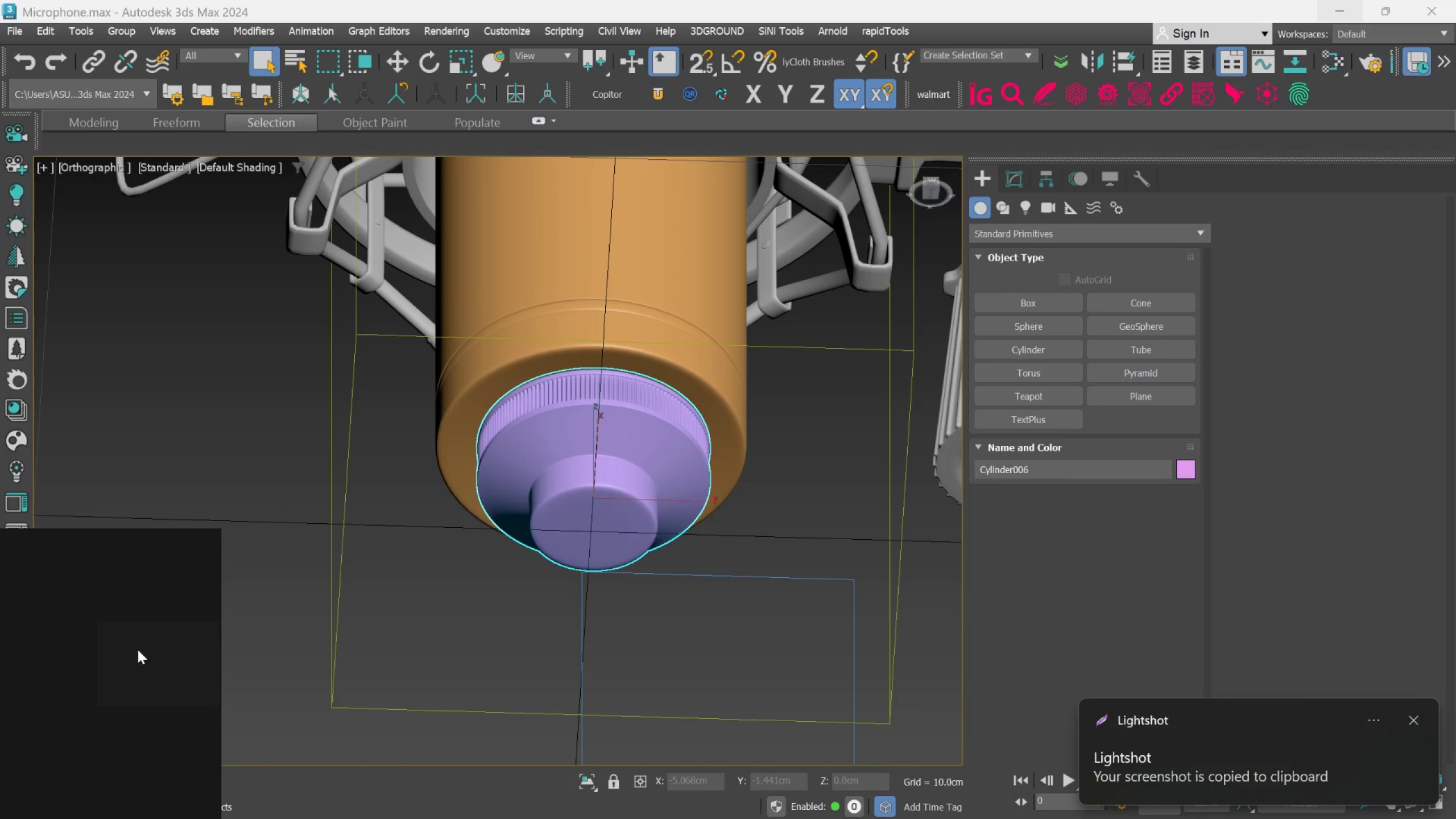 
left_click([169, 317])
 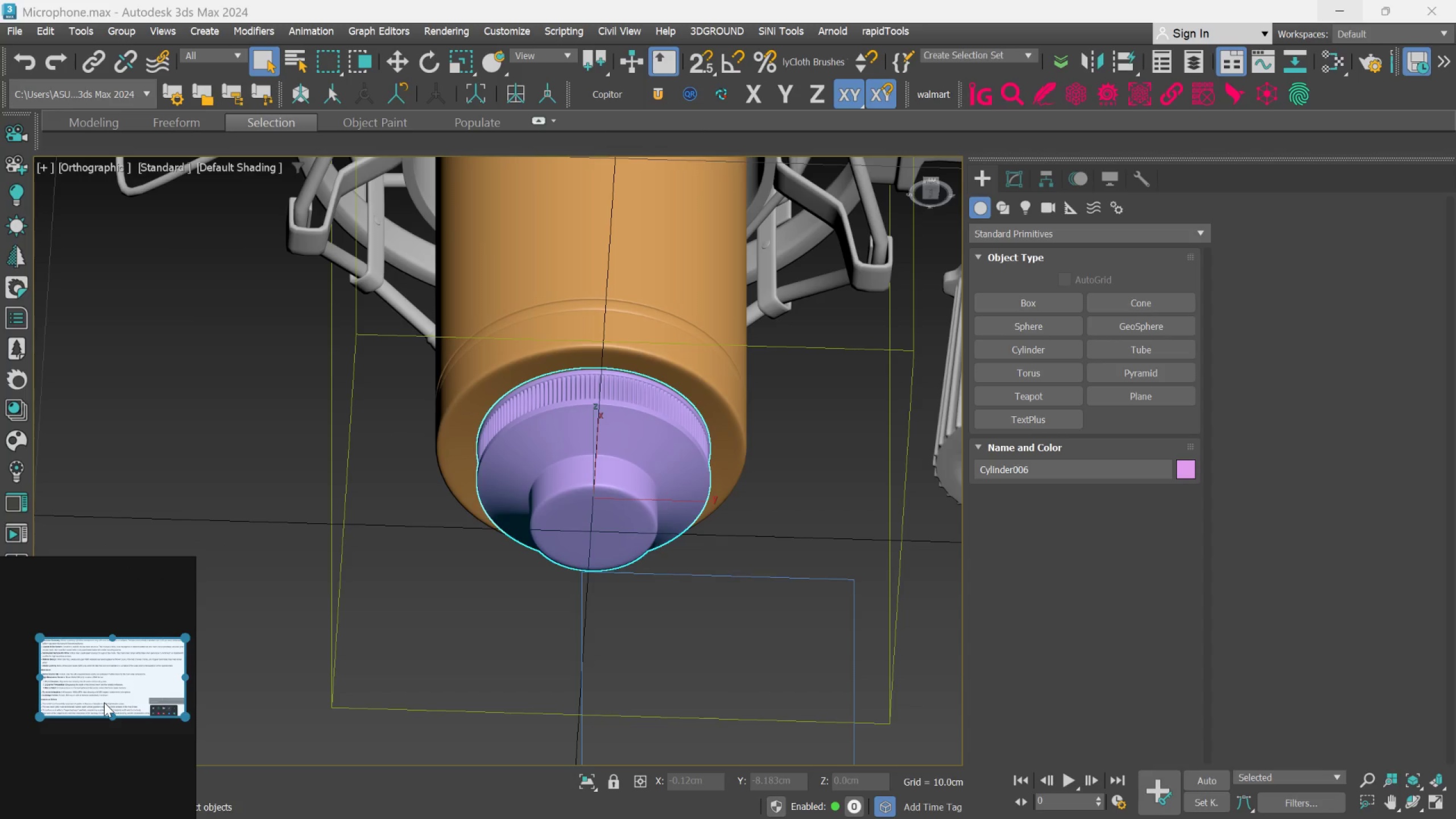 
scroll: coordinate [560, 617], scroll_direction: down, amount: 4.0
 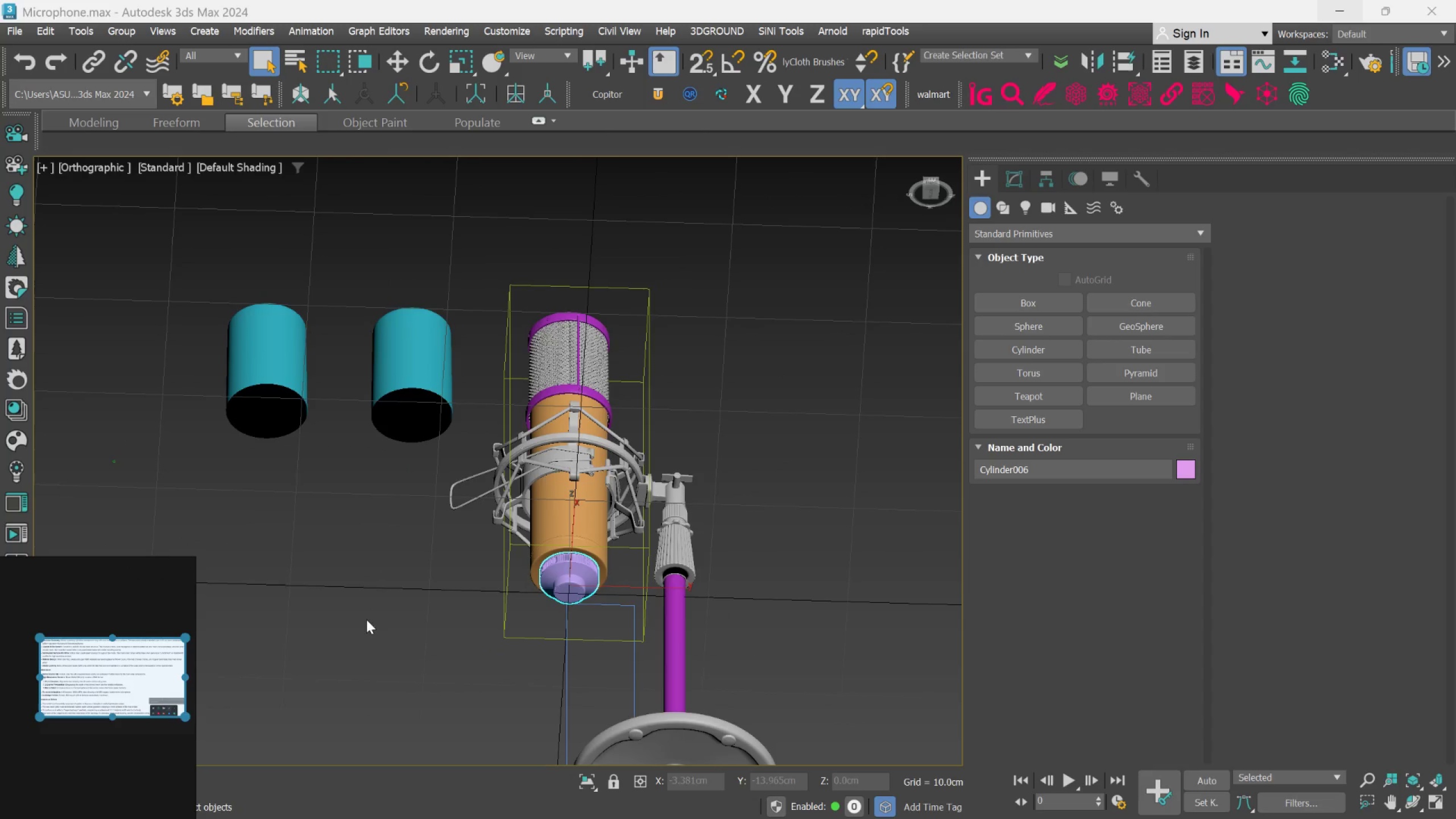 
scroll: coordinate [182, 716], scroll_direction: up, amount: 3.0
 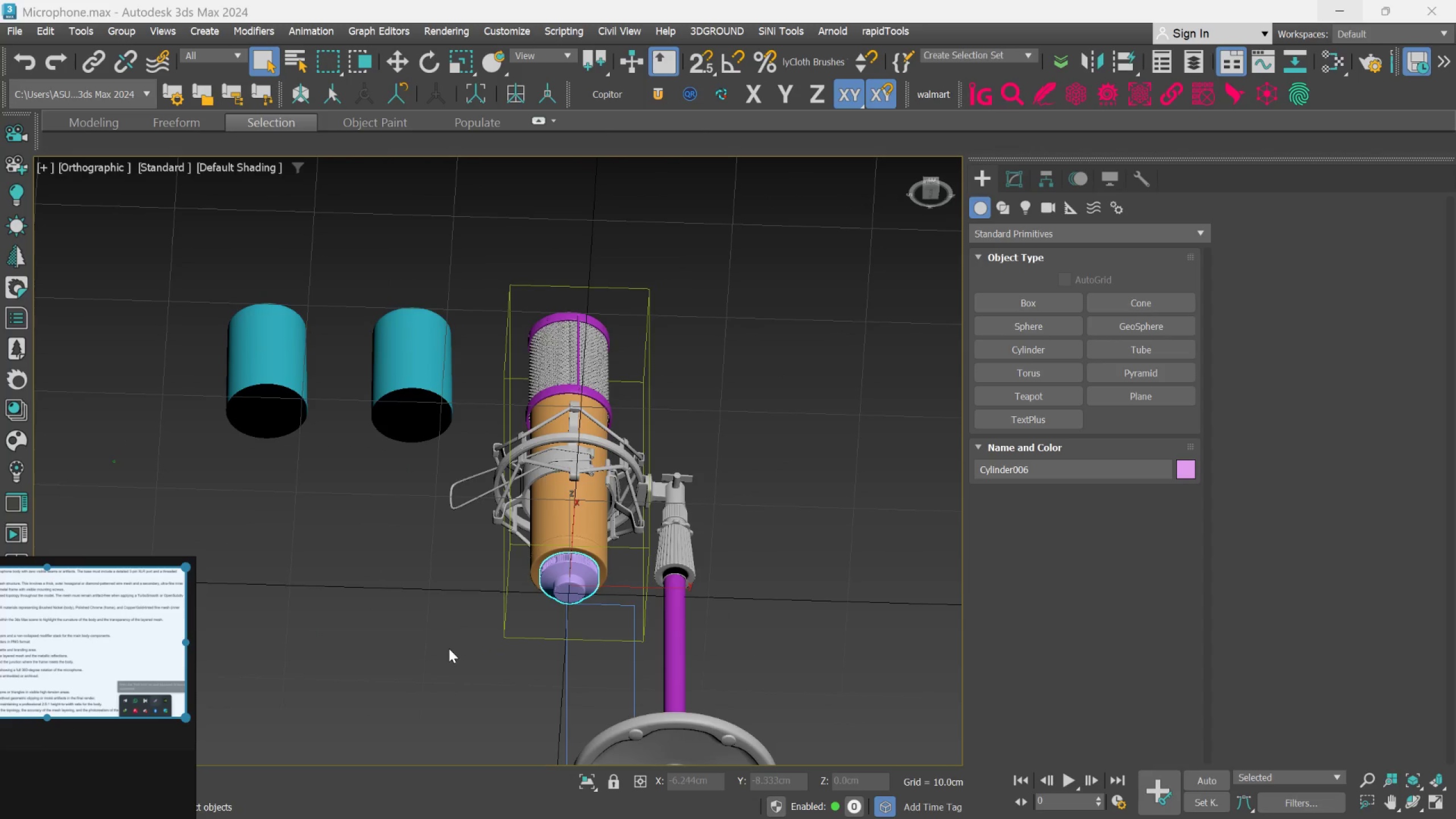 
scroll: coordinate [122, 698], scroll_direction: down, amount: 3.0
 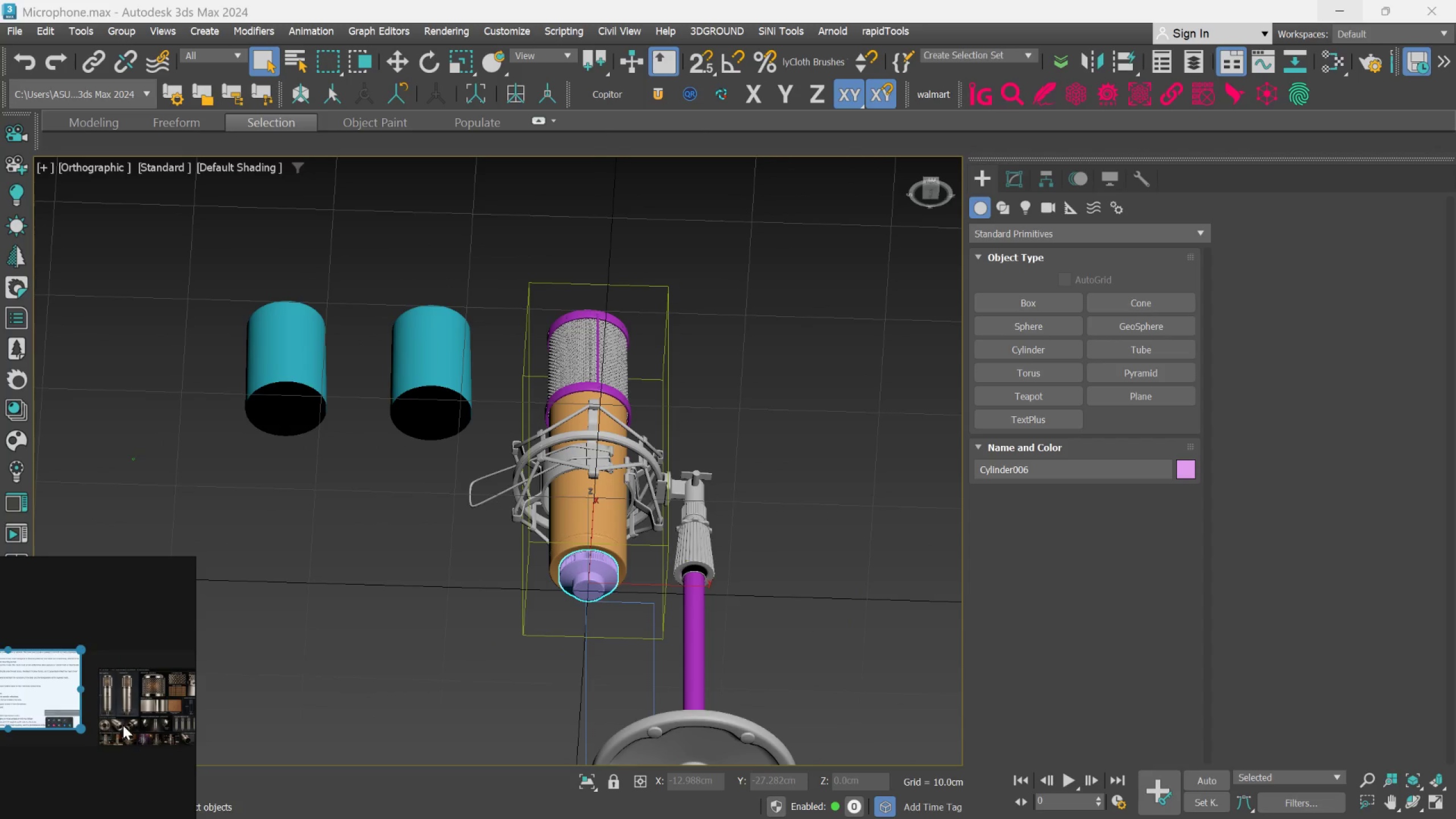 
left_click([99, 690])
 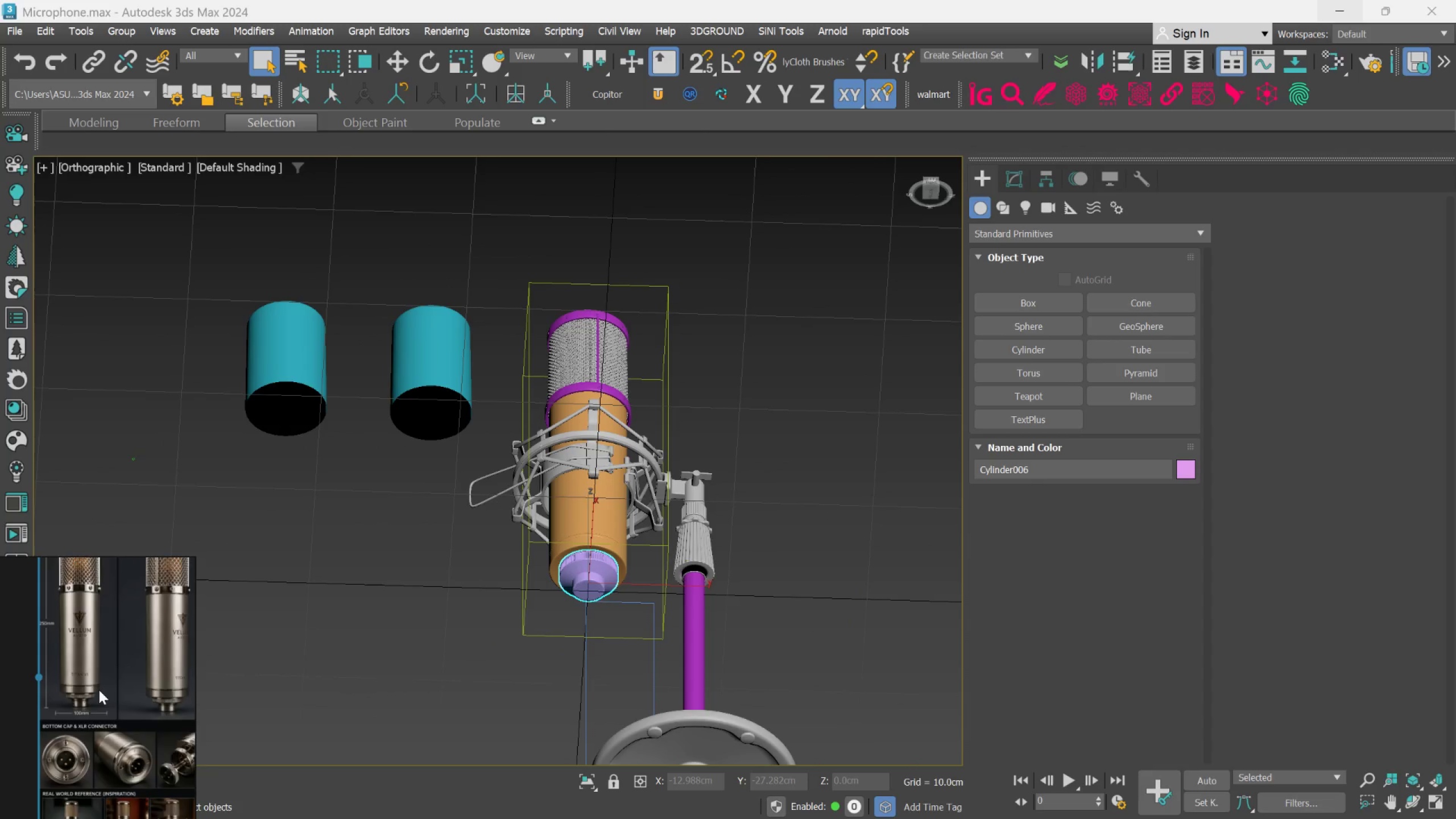 
scroll: coordinate [73, 649], scroll_direction: up, amount: 10.0
 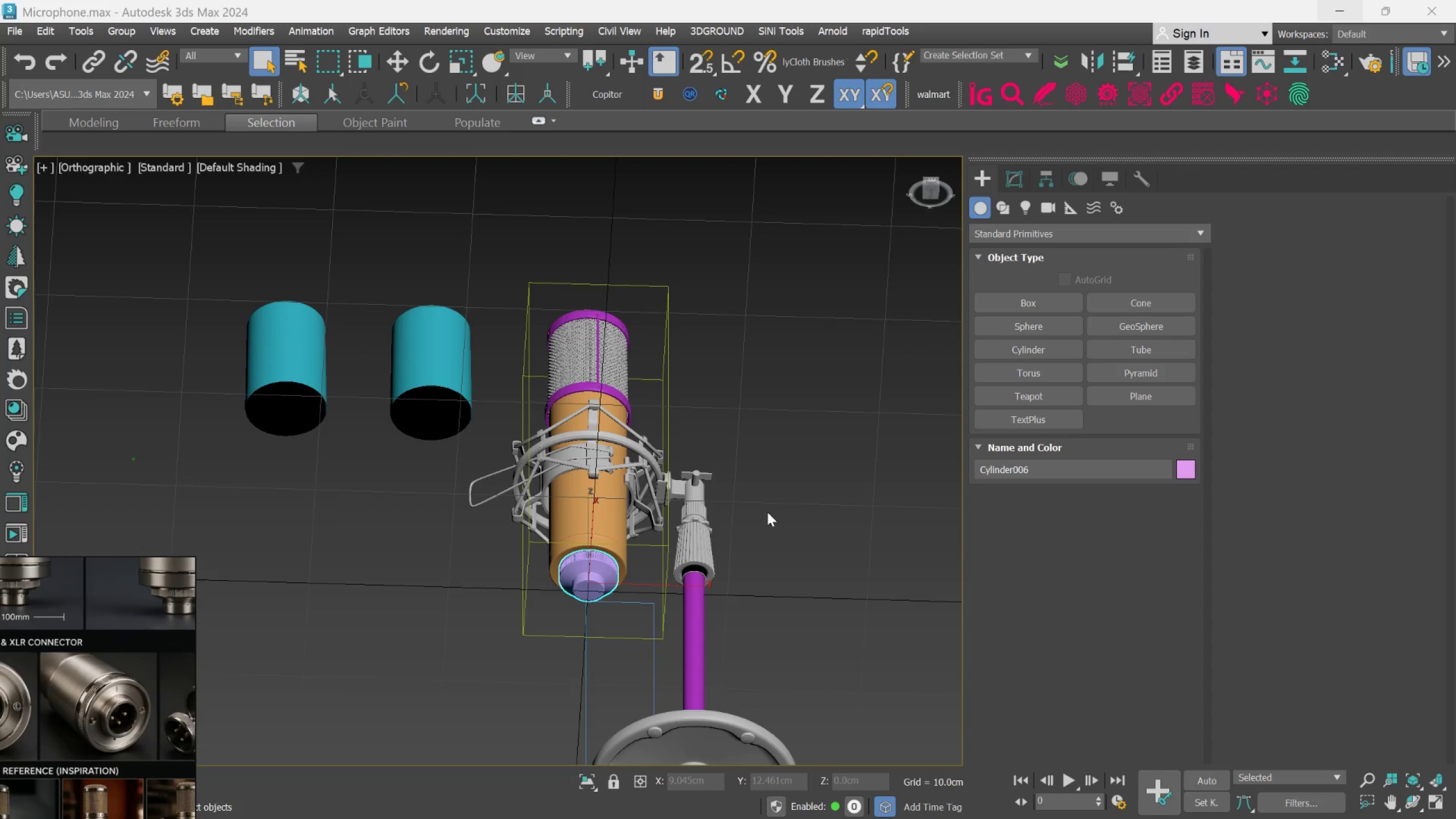 
left_click([771, 507])
 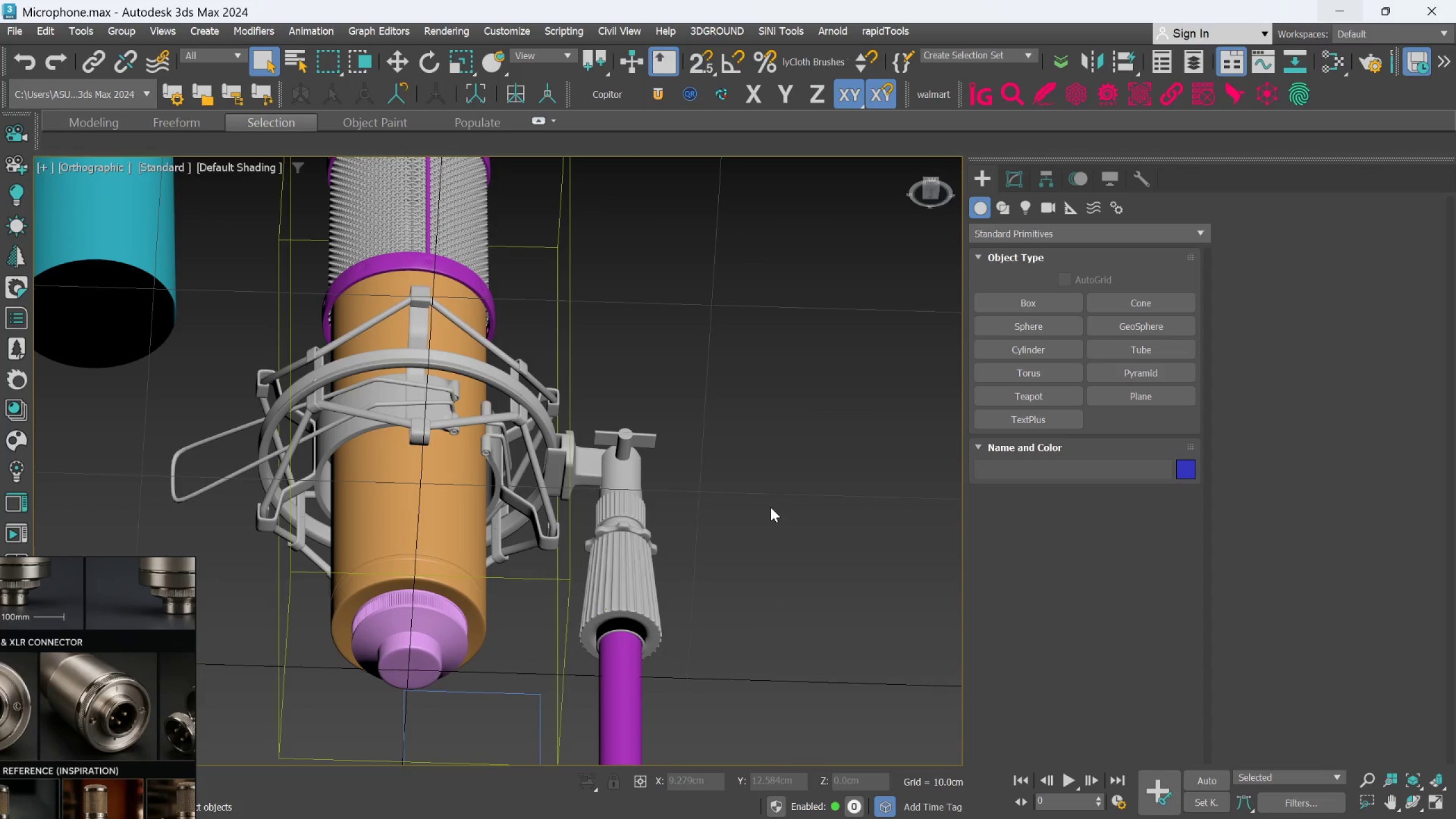 
scroll: coordinate [767, 512], scroll_direction: up, amount: 2.0
 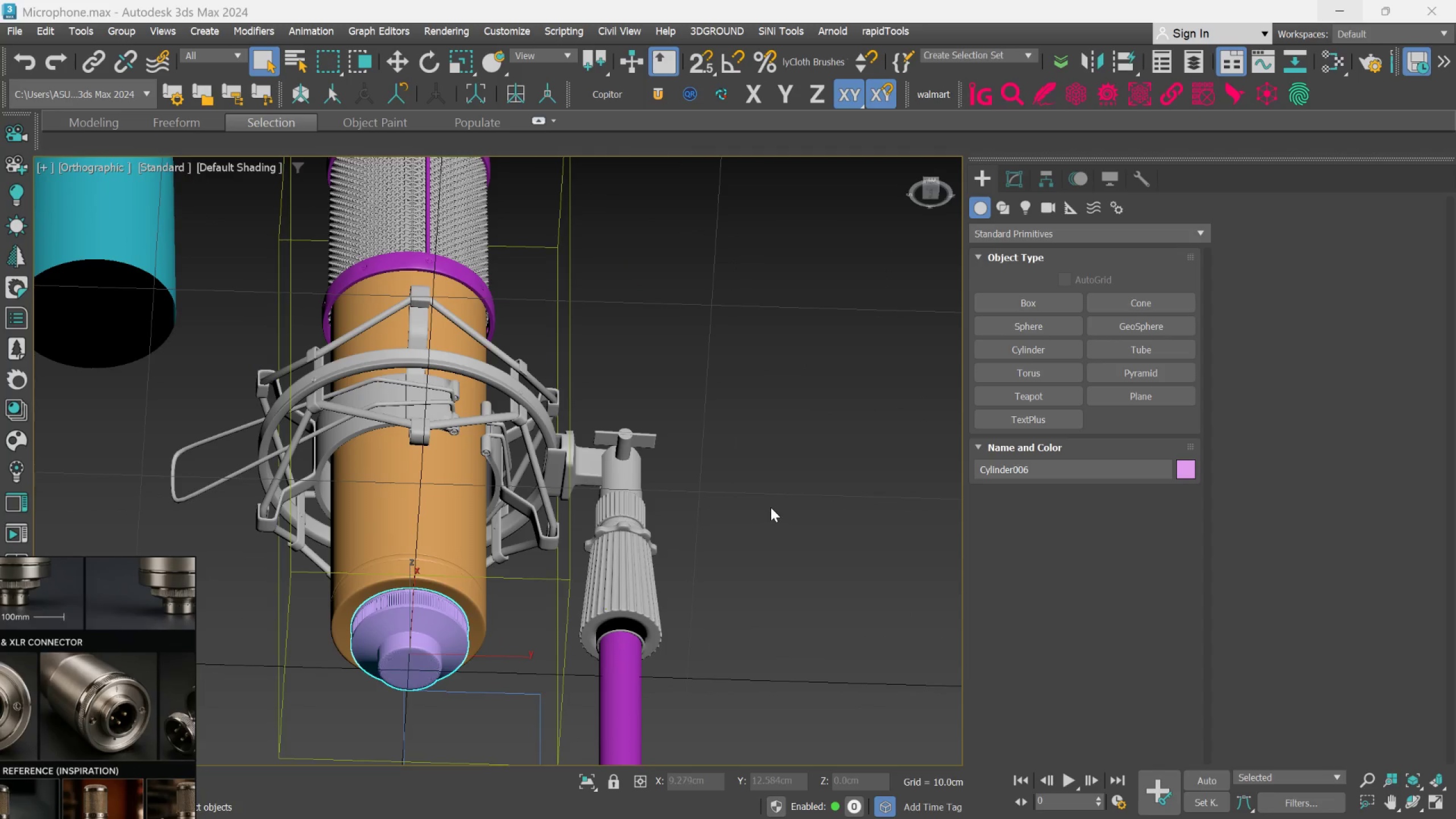 
key(Control+Z)
 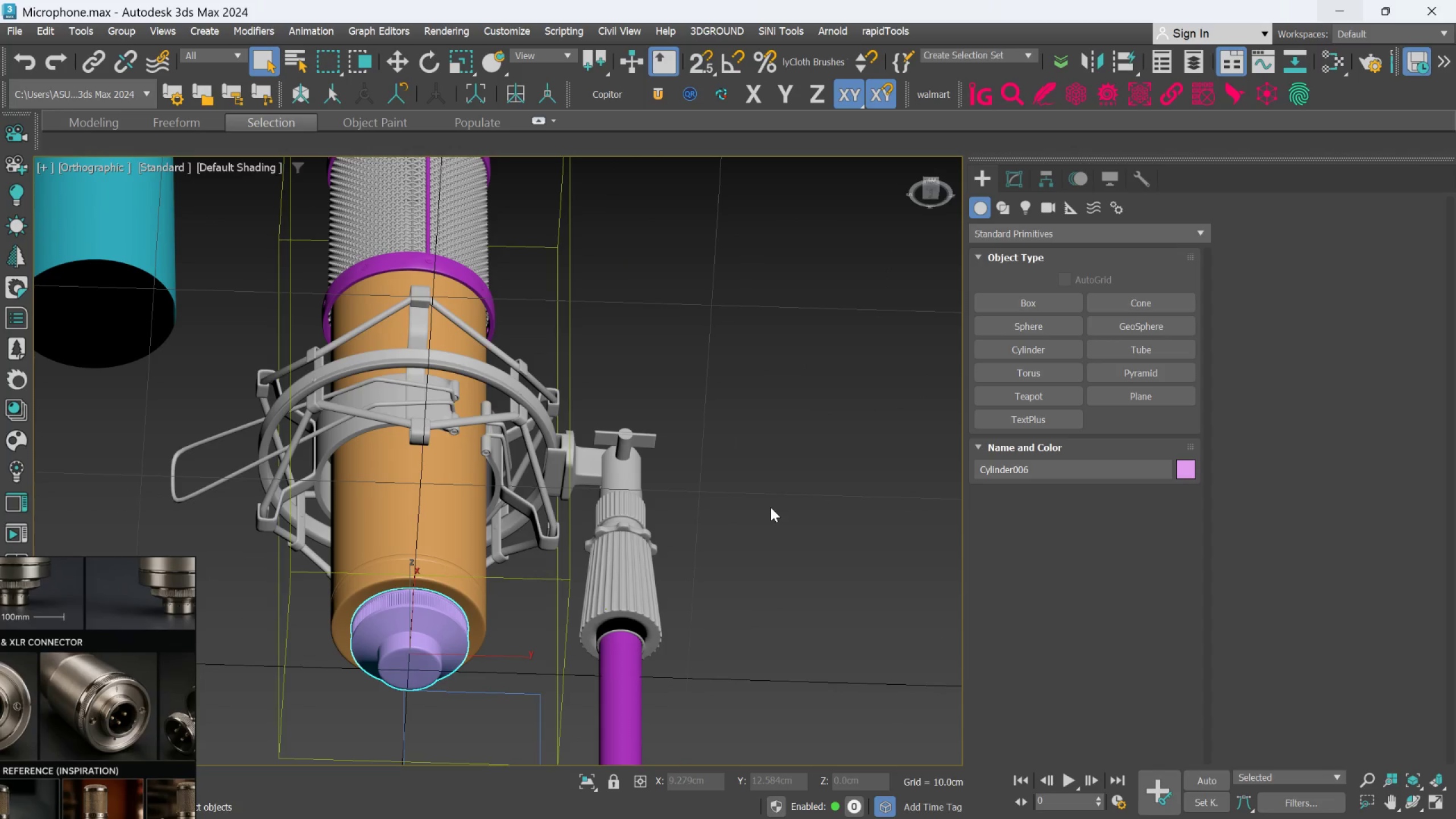 
key(Control+Z)
 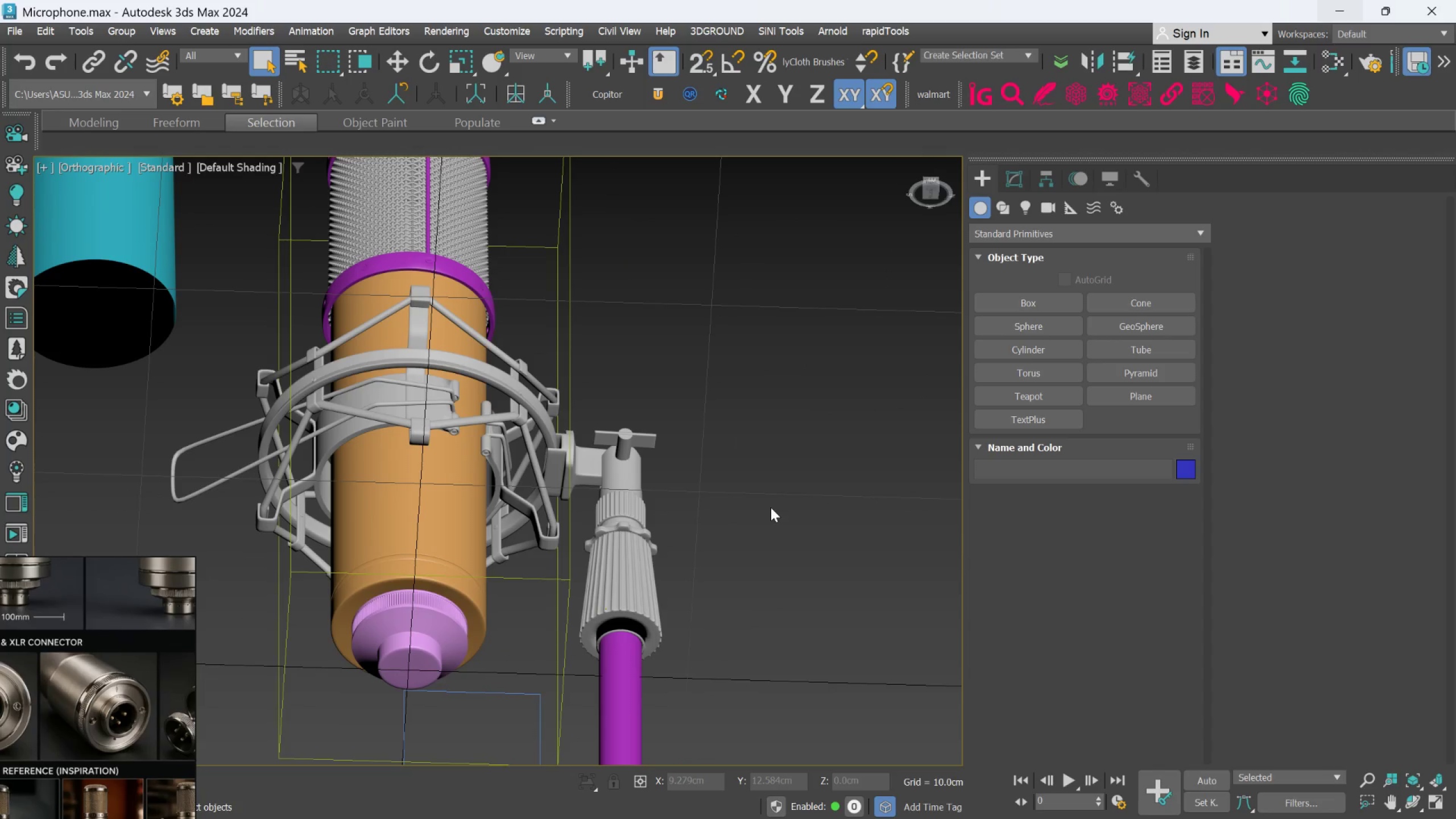 
key(Control+Z)
 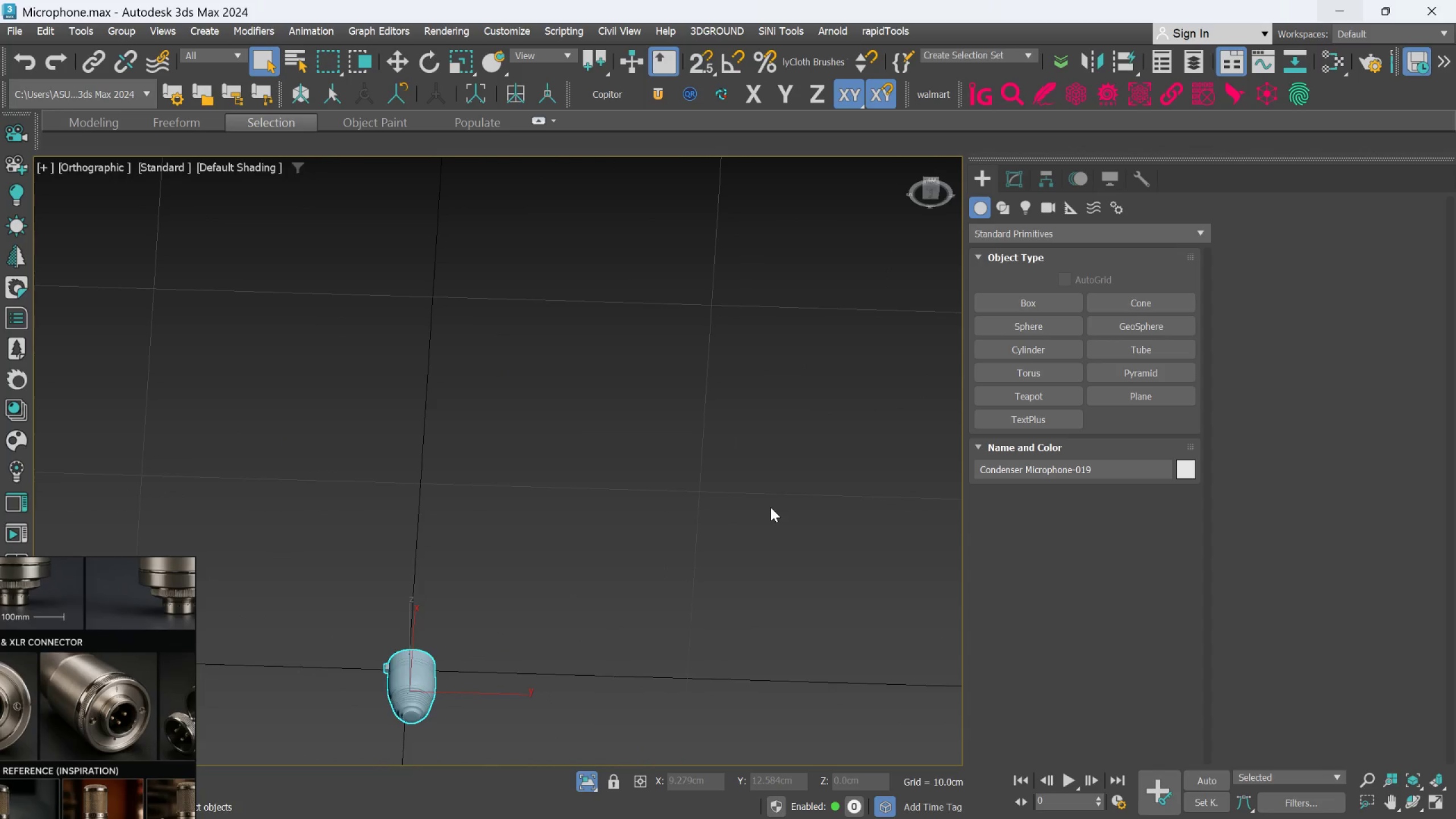 
key(Control+Z)
 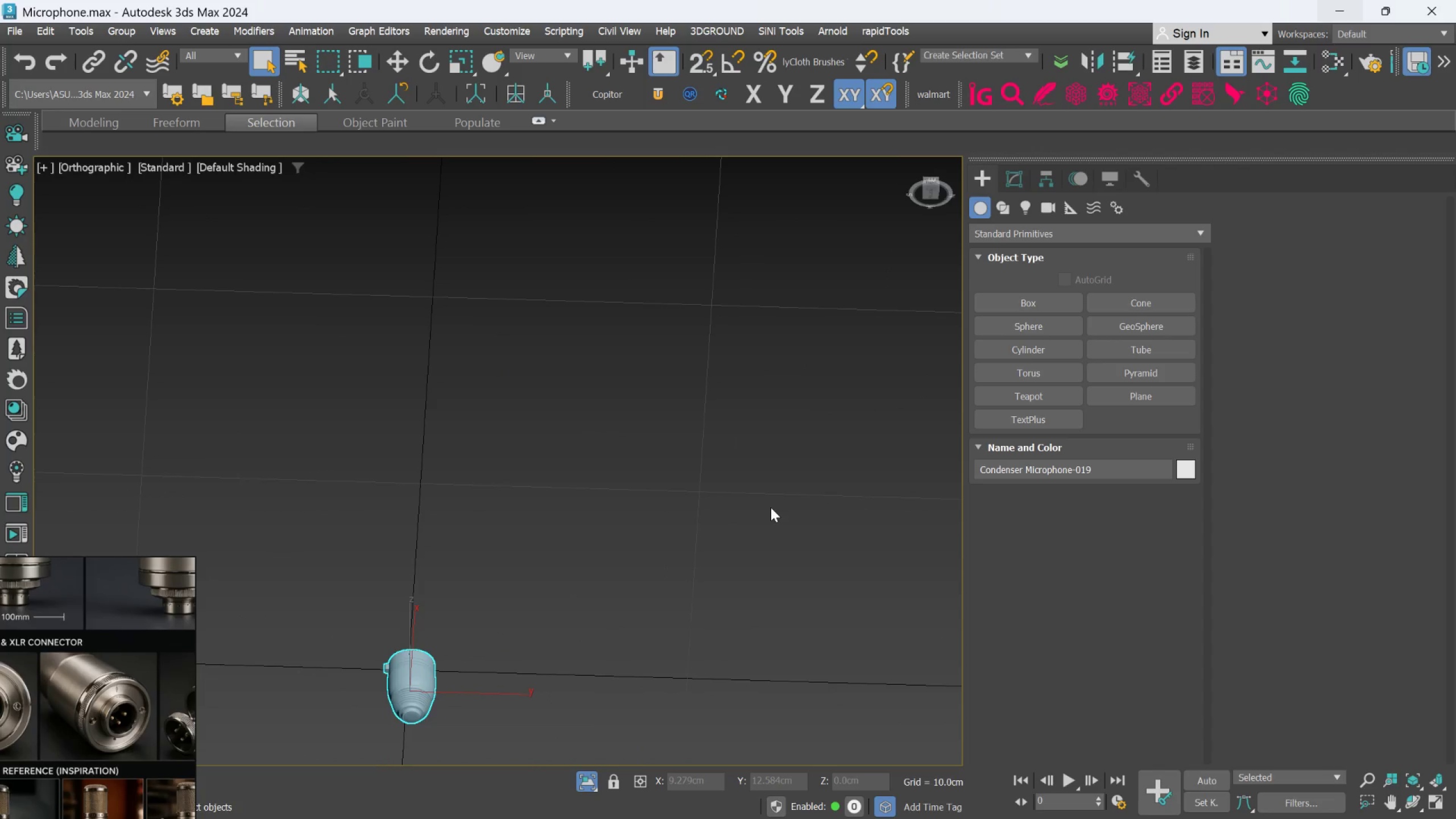 
key(Control+Z)
 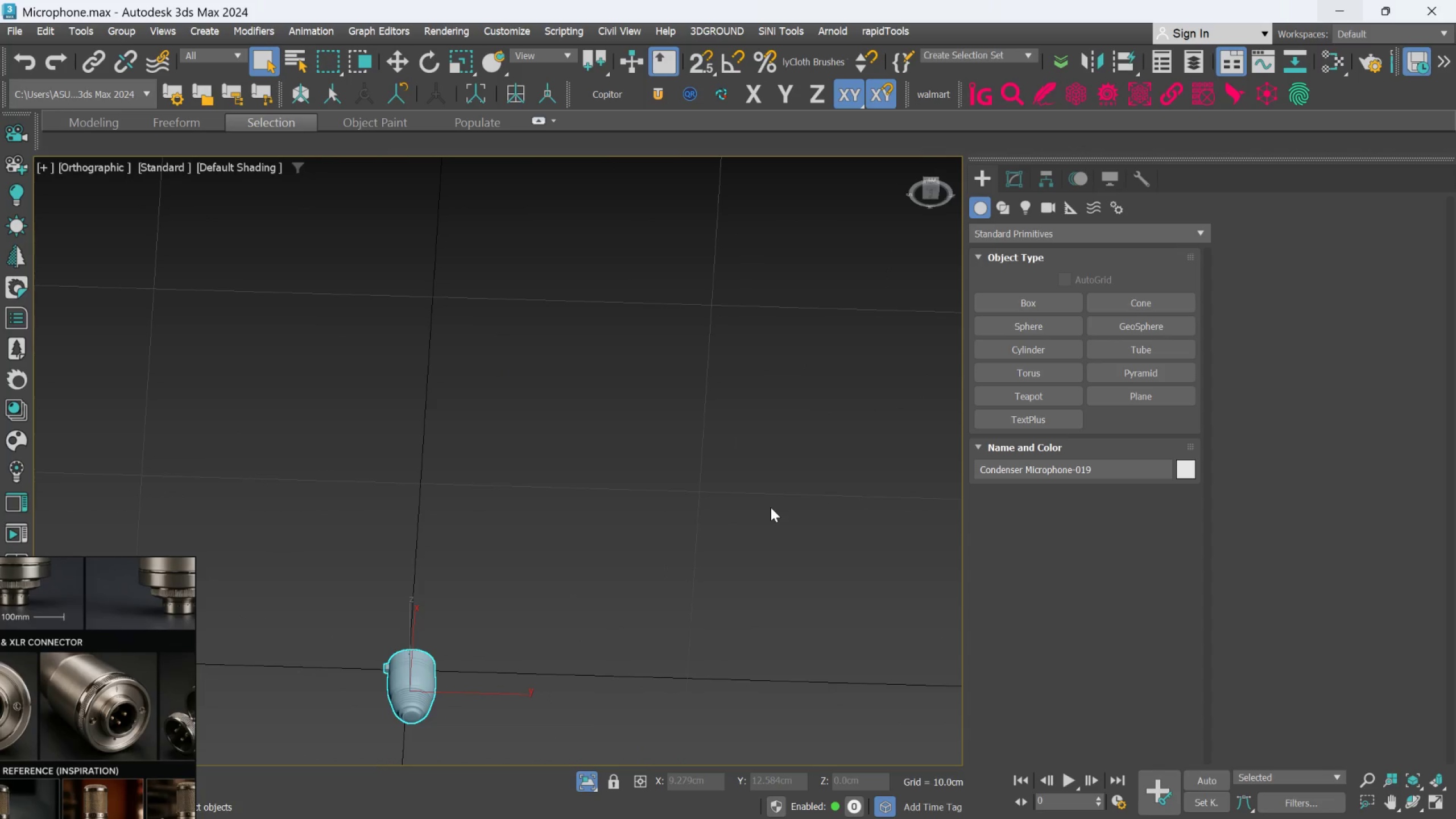 
key(Control+Z)
 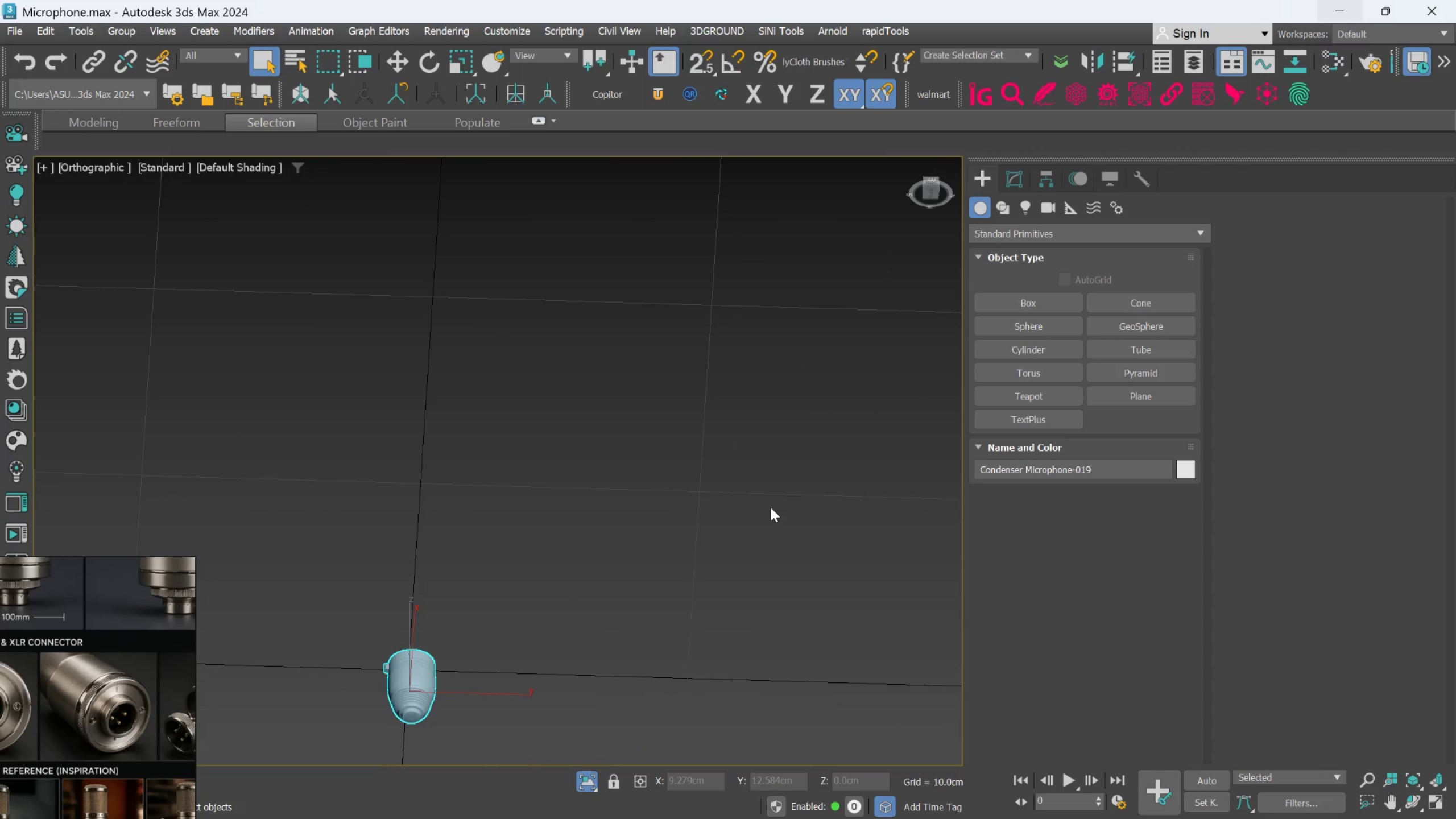 
key(Control+Z)
 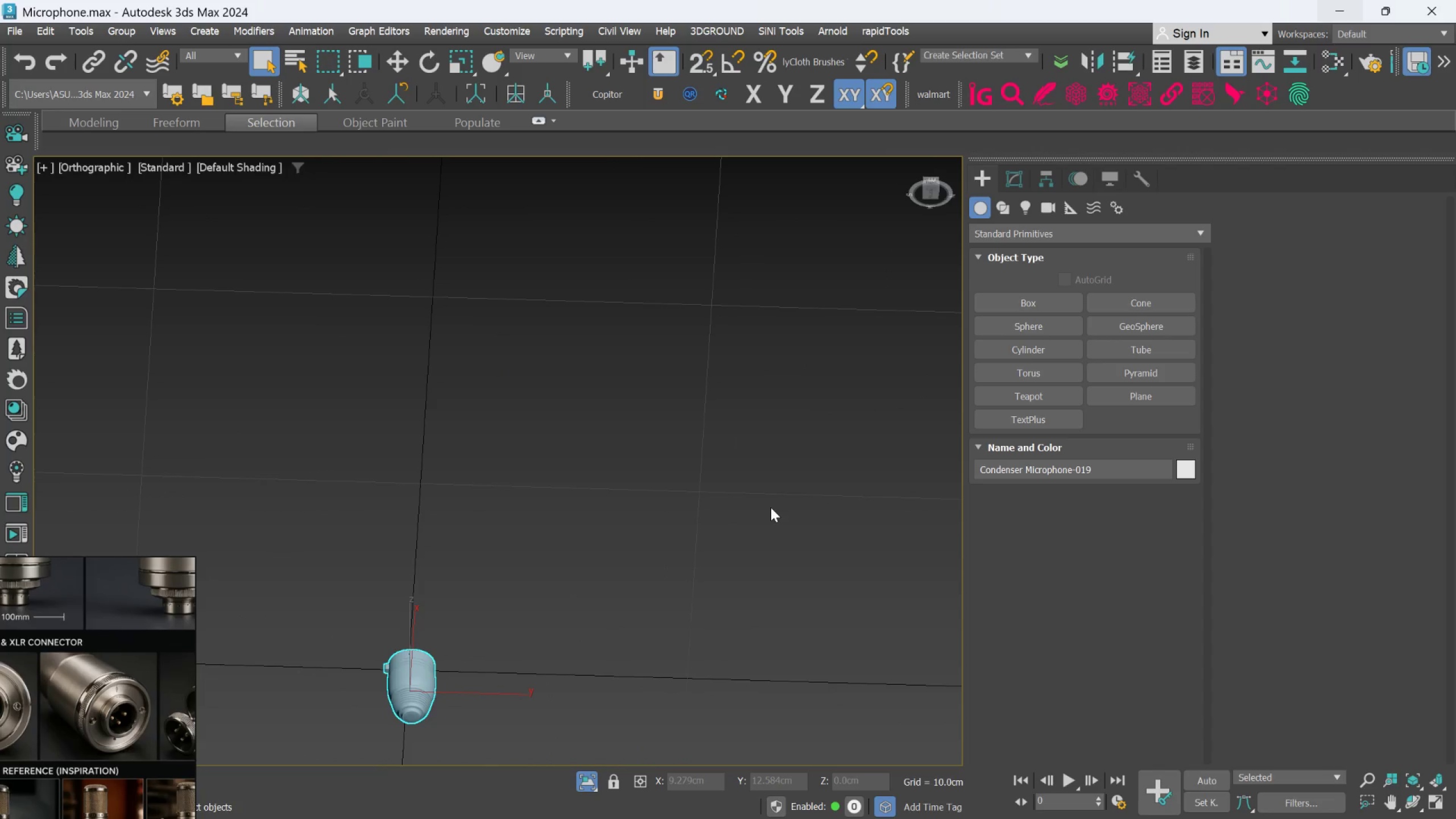 
key(Control+Z)
 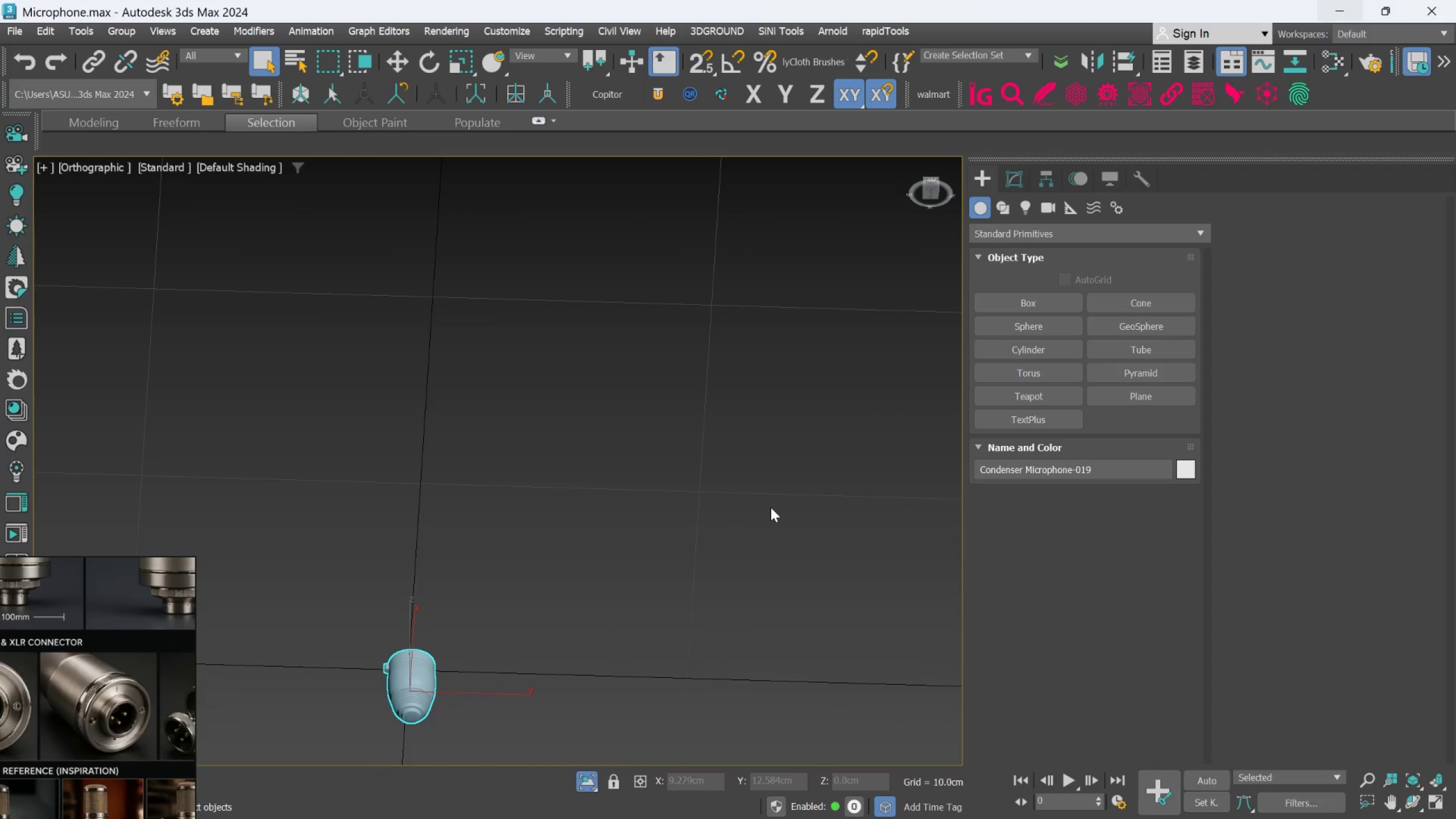 
key(Control+Z)
 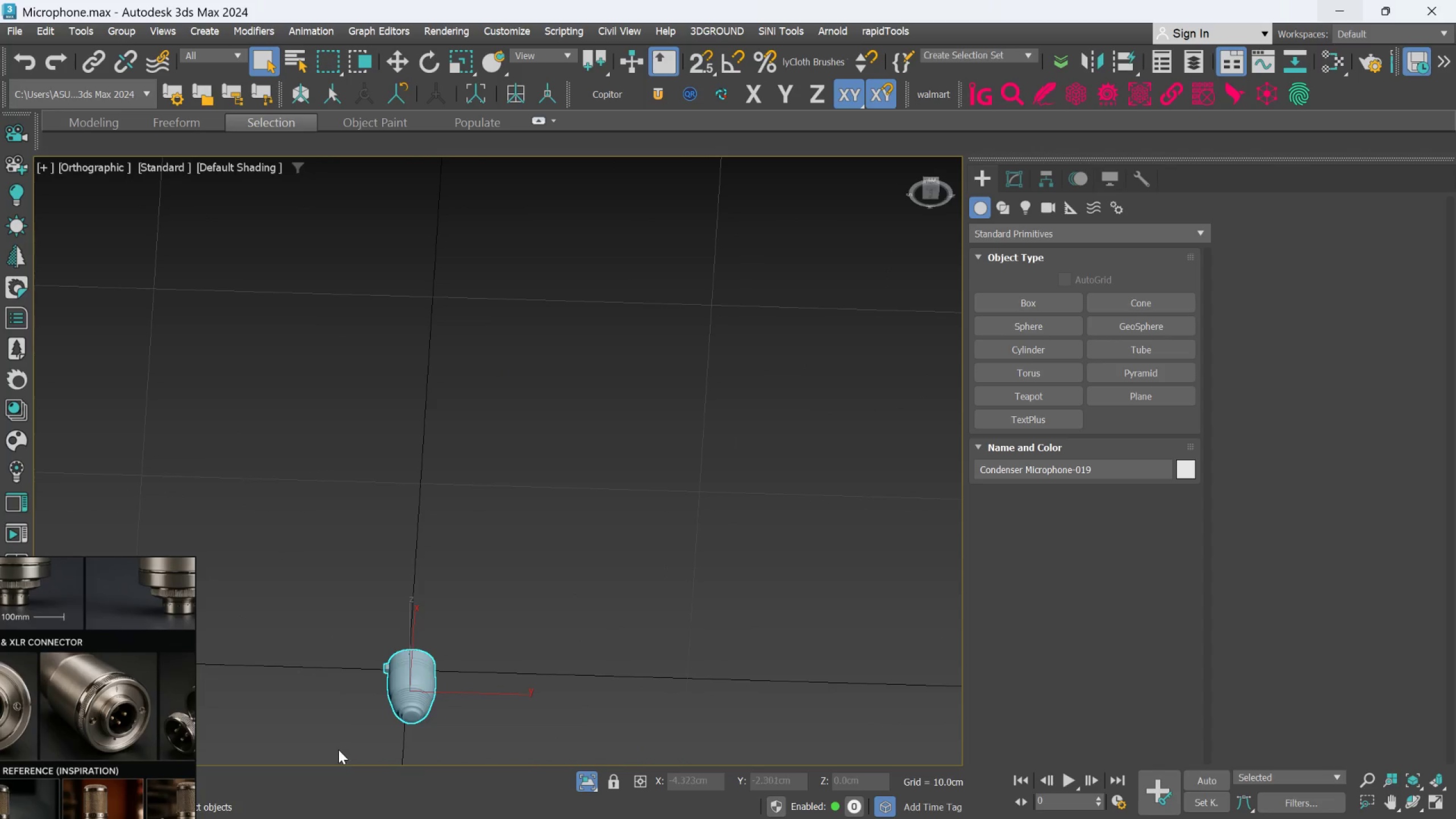 
scroll: coordinate [403, 730], scroll_direction: up, amount: 6.0
 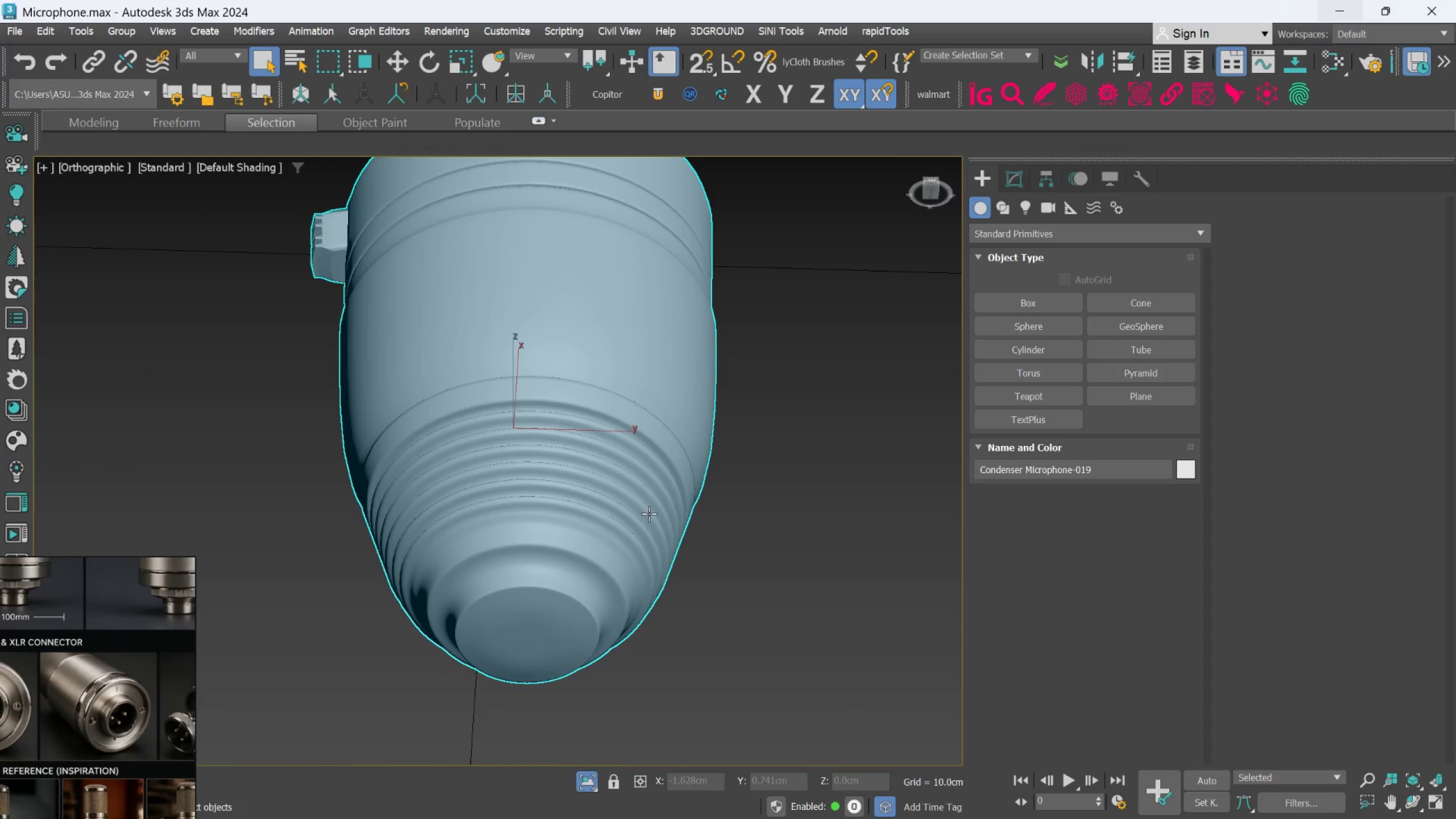 
left_click([599, 571])
 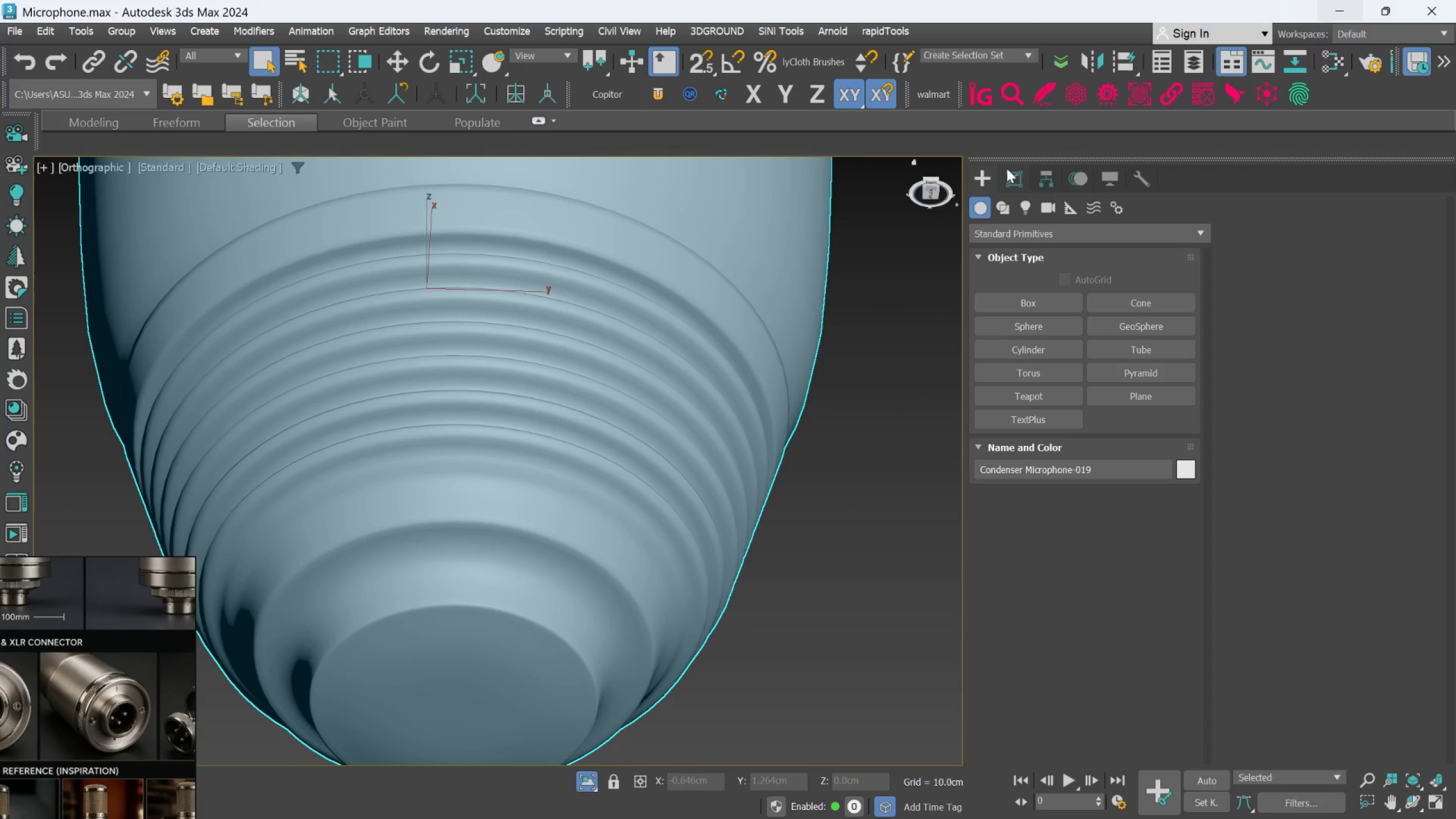 
scroll: coordinate [600, 568], scroll_direction: up, amount: 2.0
 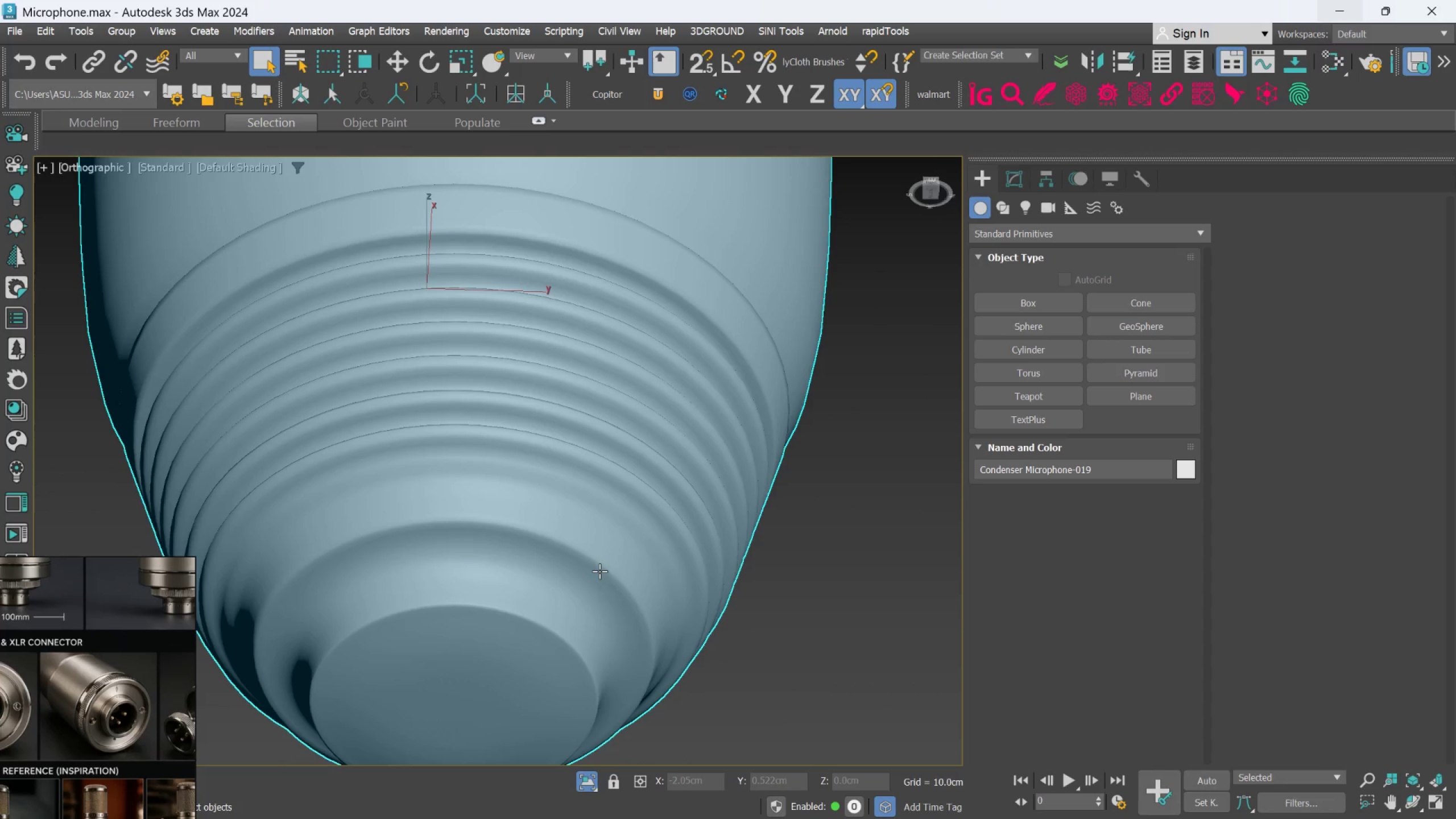 
left_click([1013, 171])
 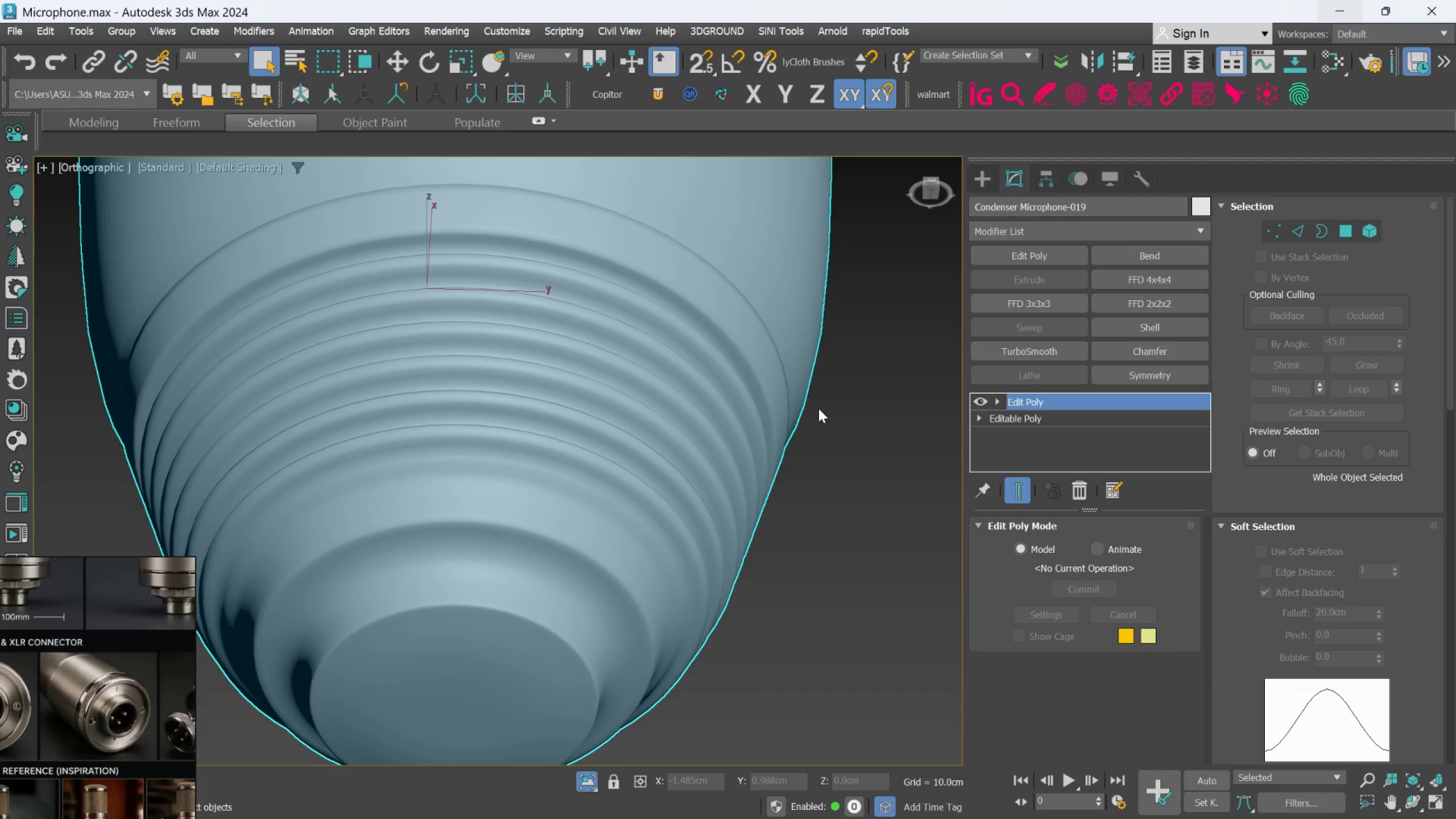 
key(Control+Z)
 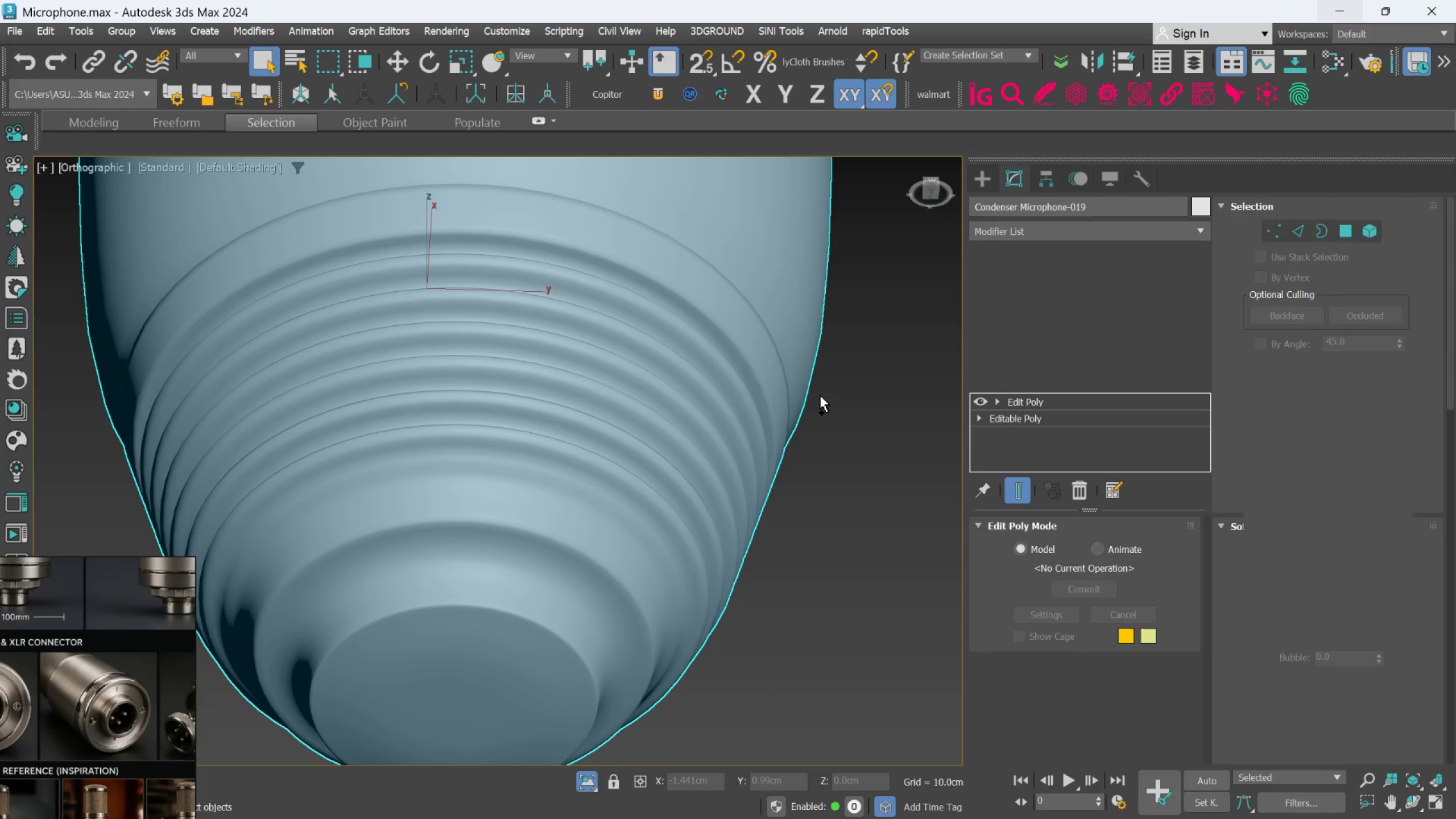 
key(Control+Z)
 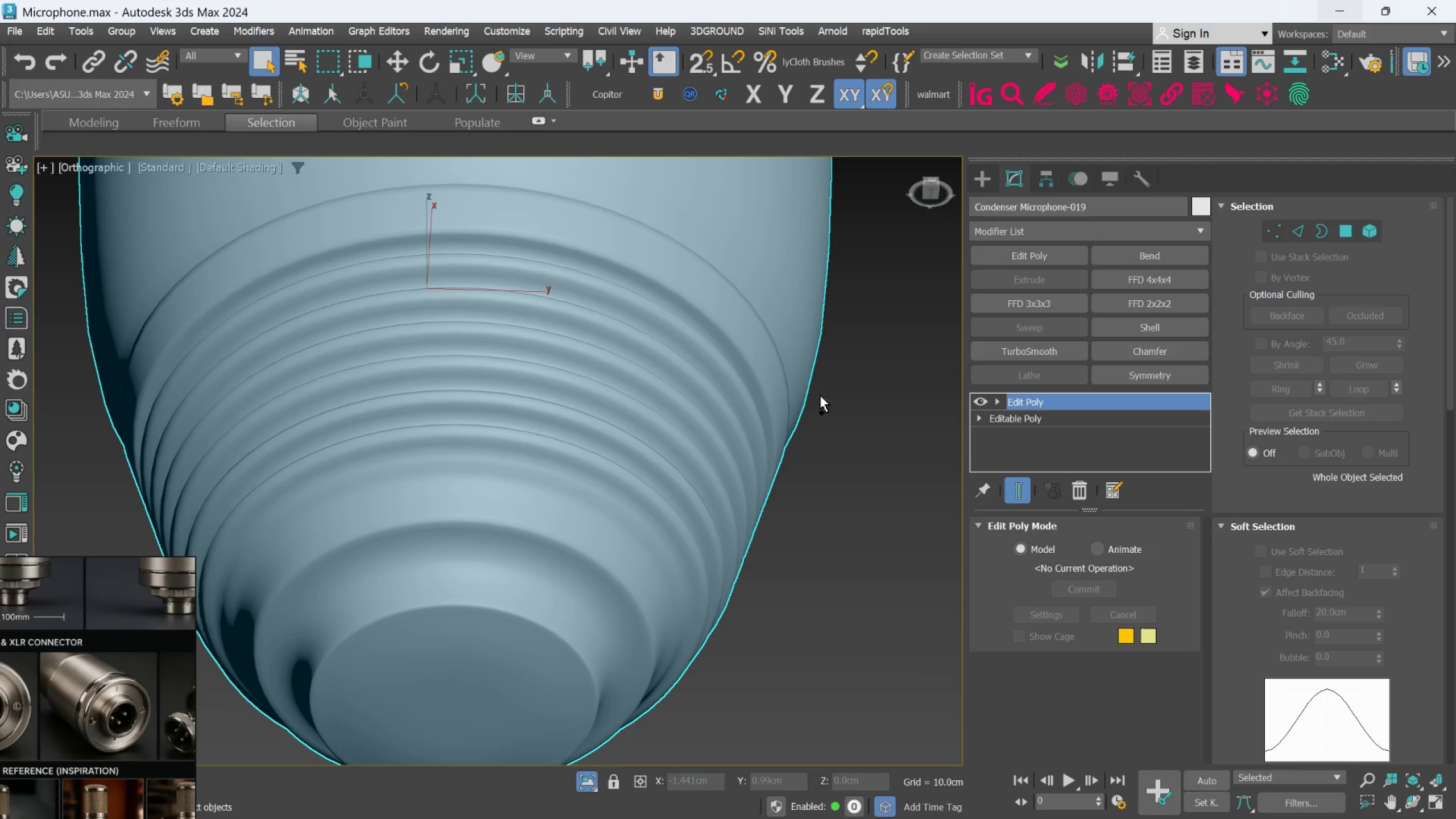 
scroll: coordinate [820, 395], scroll_direction: down, amount: 4.0
 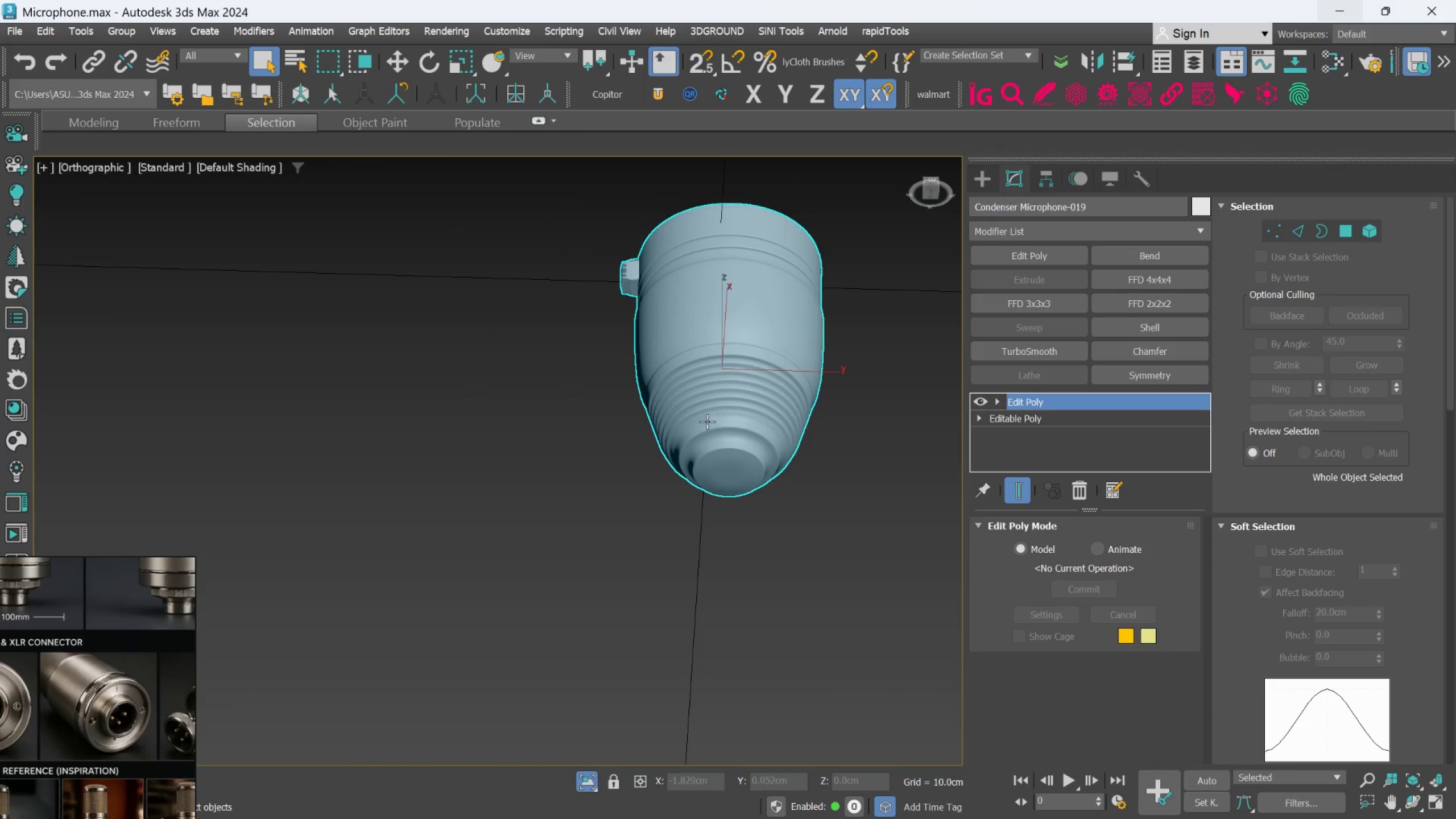 
scroll: coordinate [685, 416], scroll_direction: none, amount: 0.0
 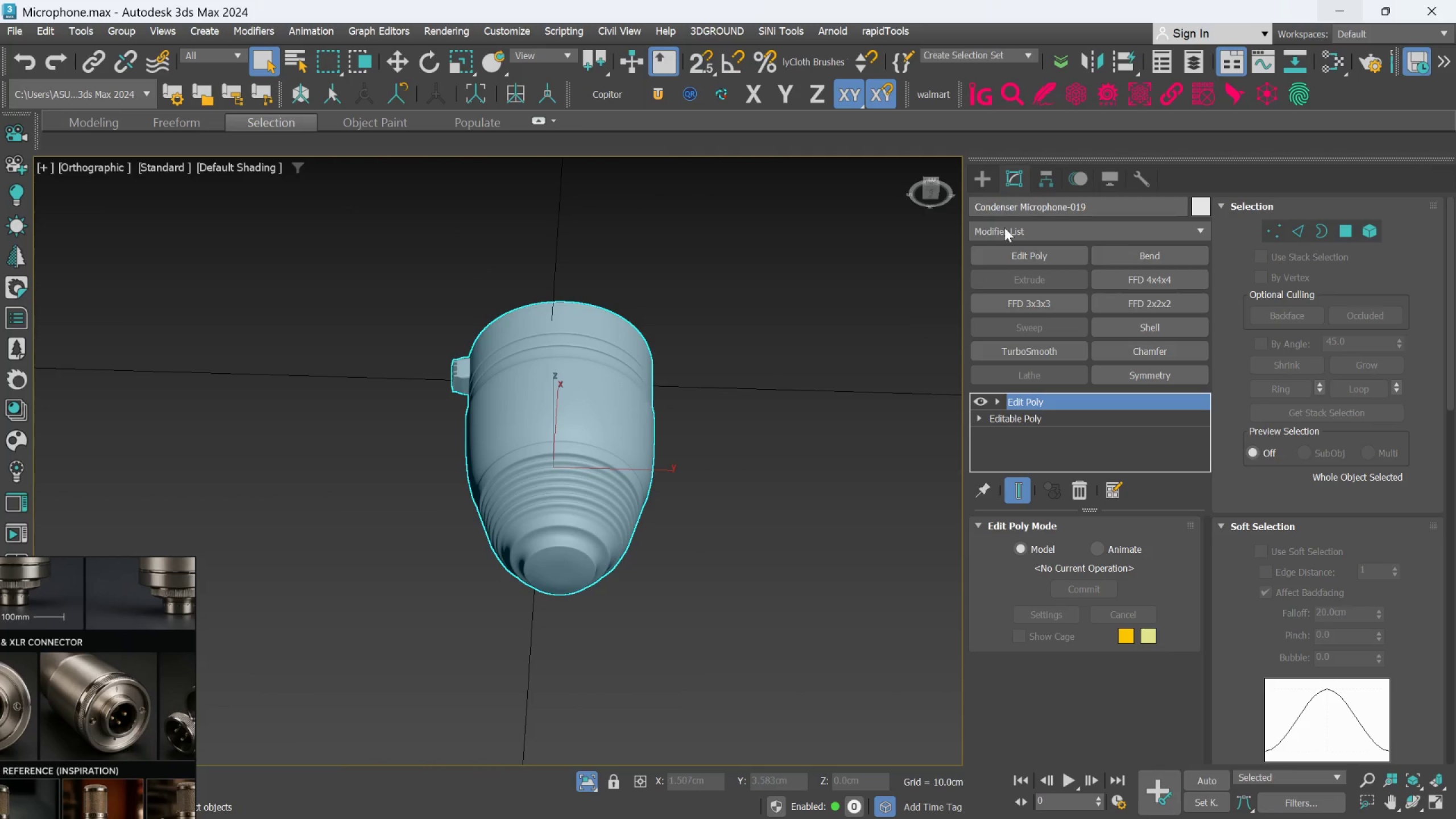 
left_click([991, 183])
 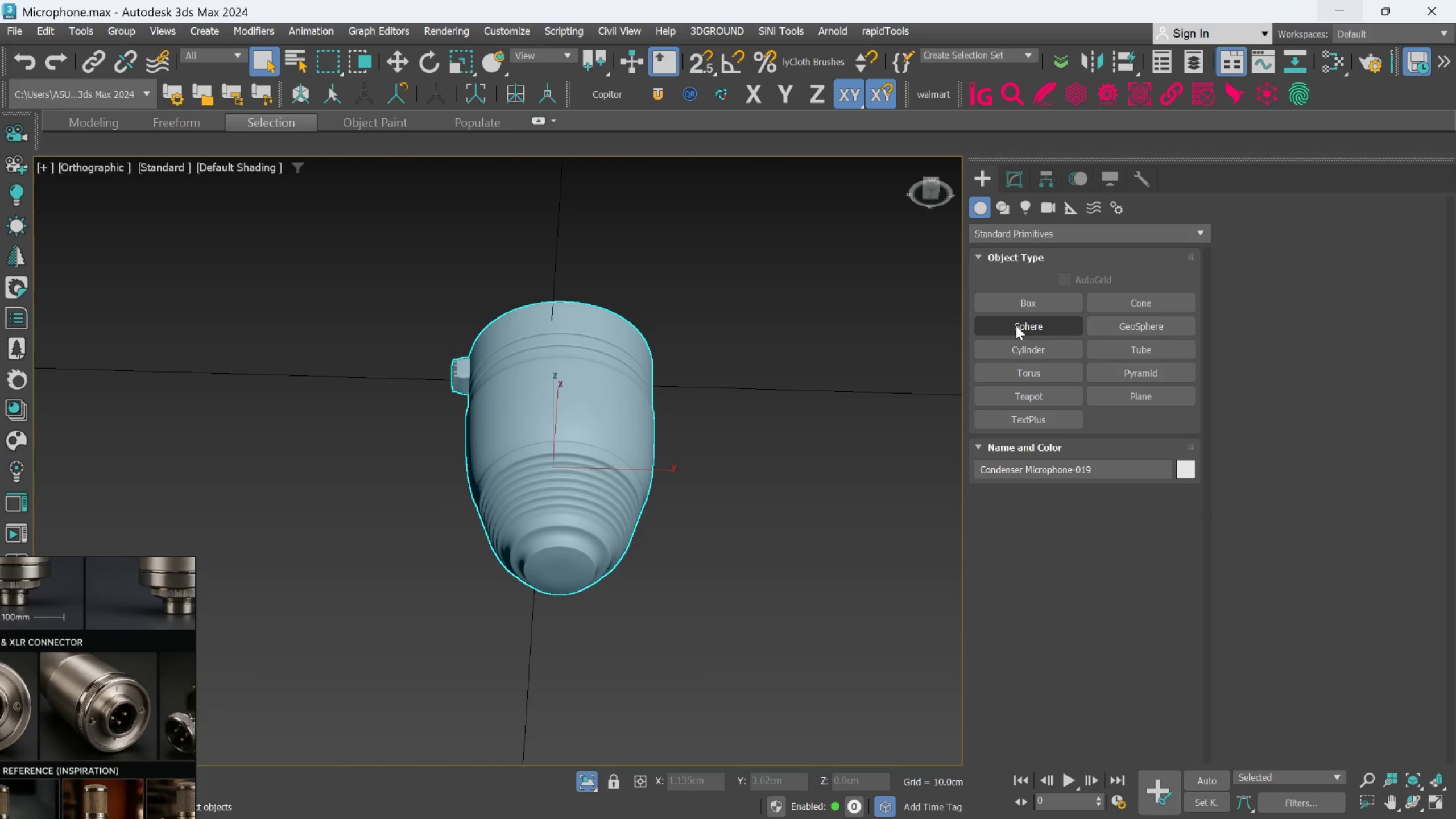 
left_click([1019, 350])
 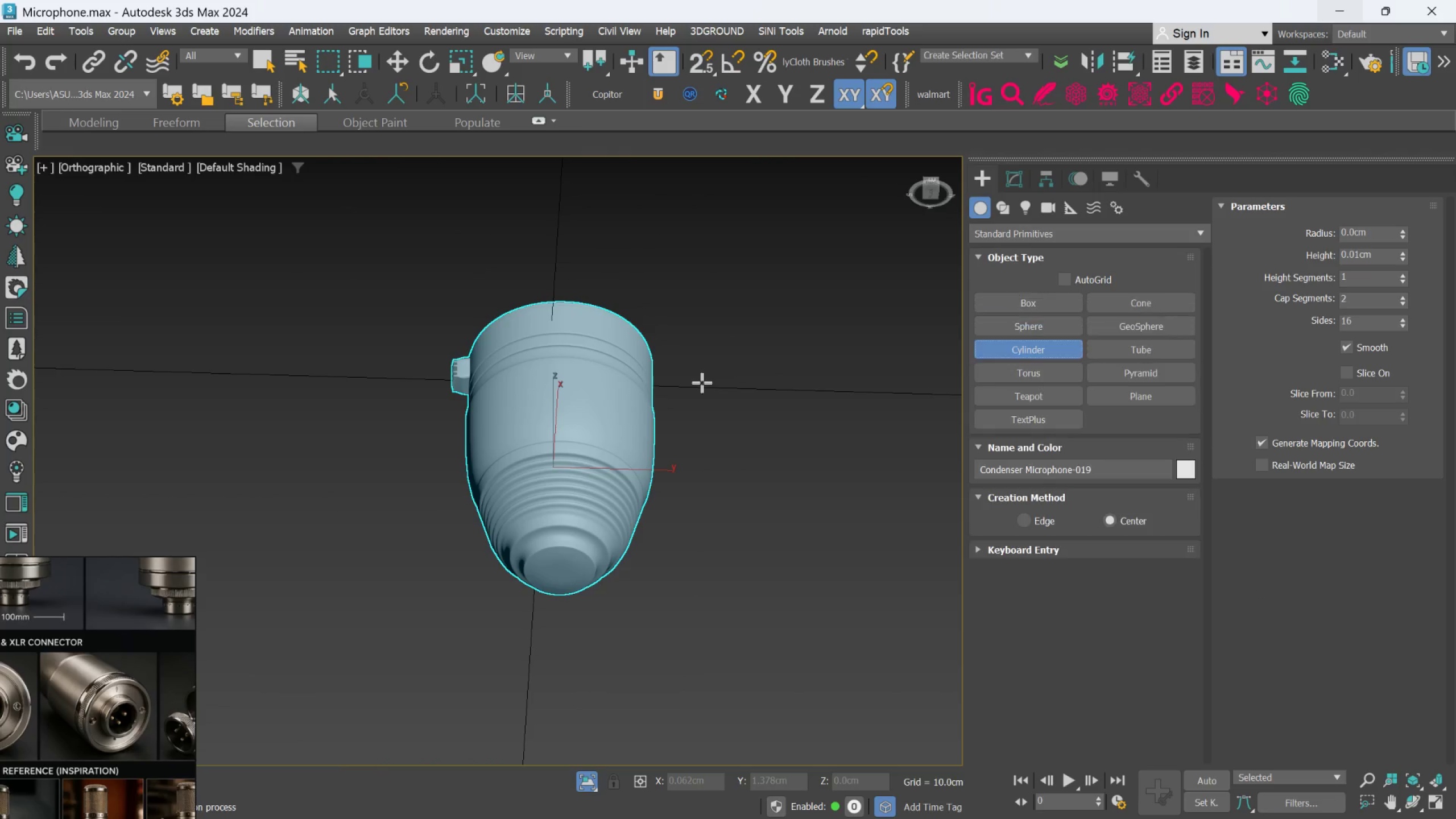 
scroll: coordinate [702, 383], scroll_direction: down, amount: 2.0
 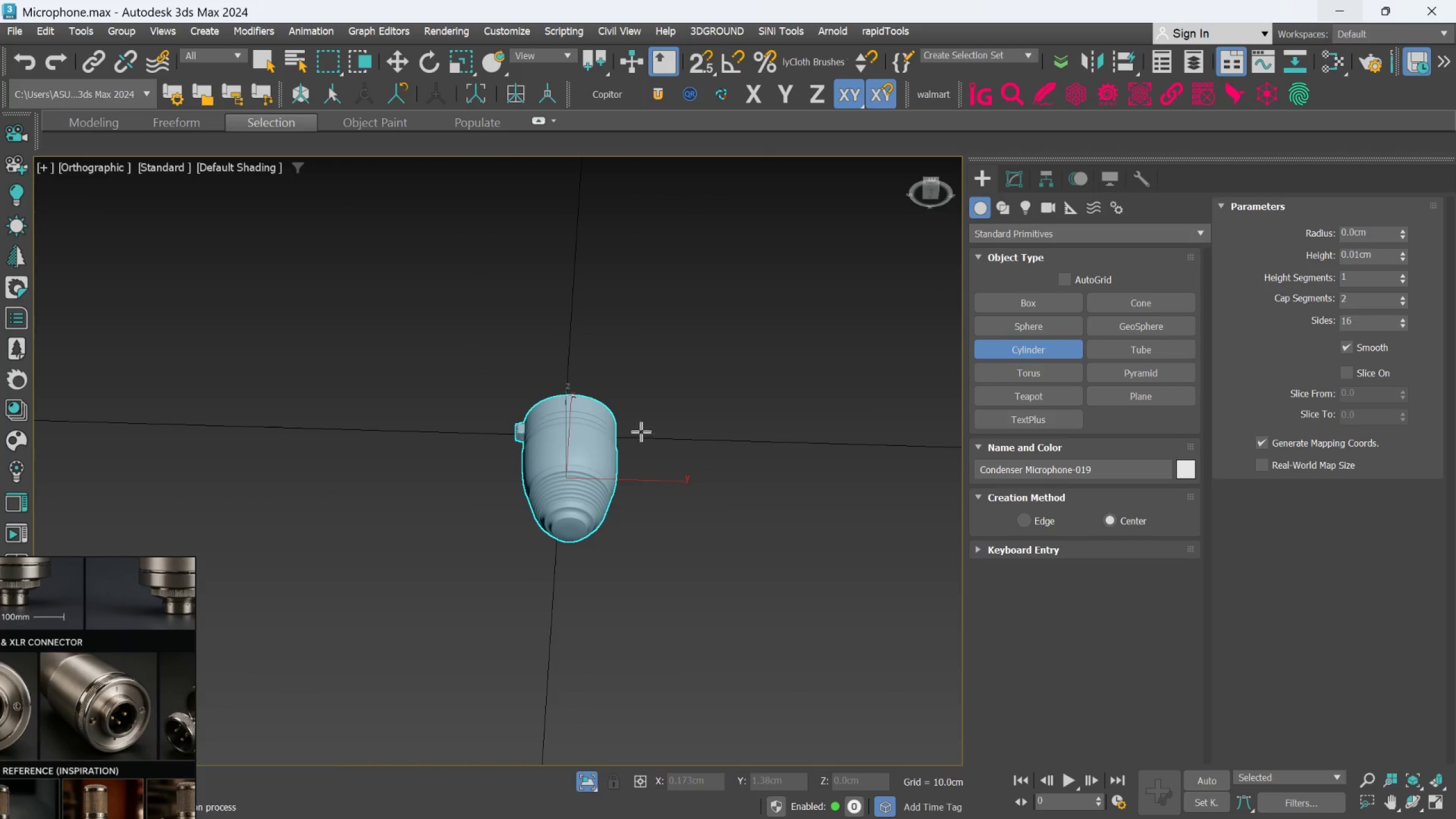 
key(F)
 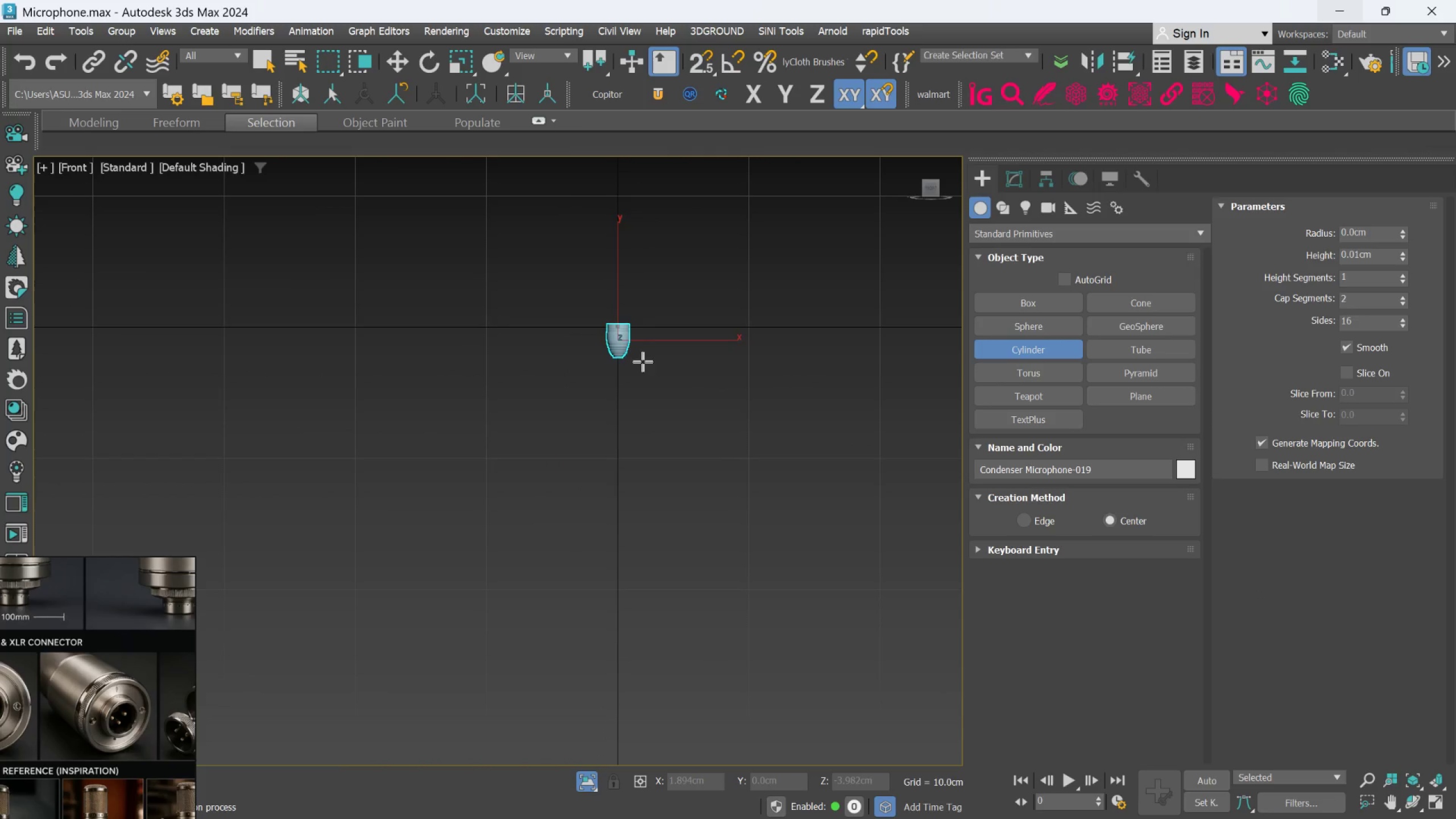 
scroll: coordinate [642, 334], scroll_direction: up, amount: 5.0
 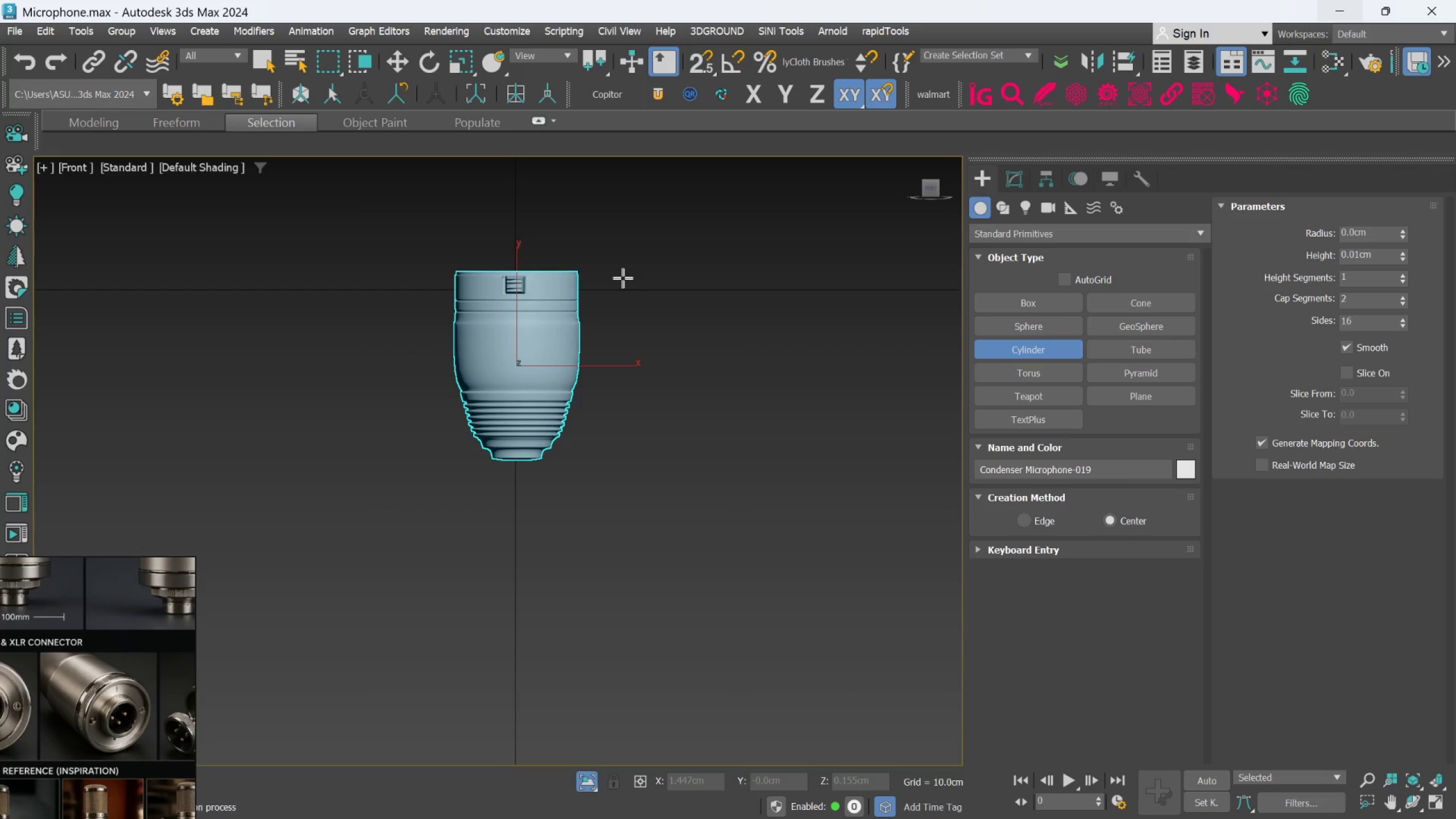 
left_click_drag(start_coordinate=[623, 284], to_coordinate=[658, 305])
 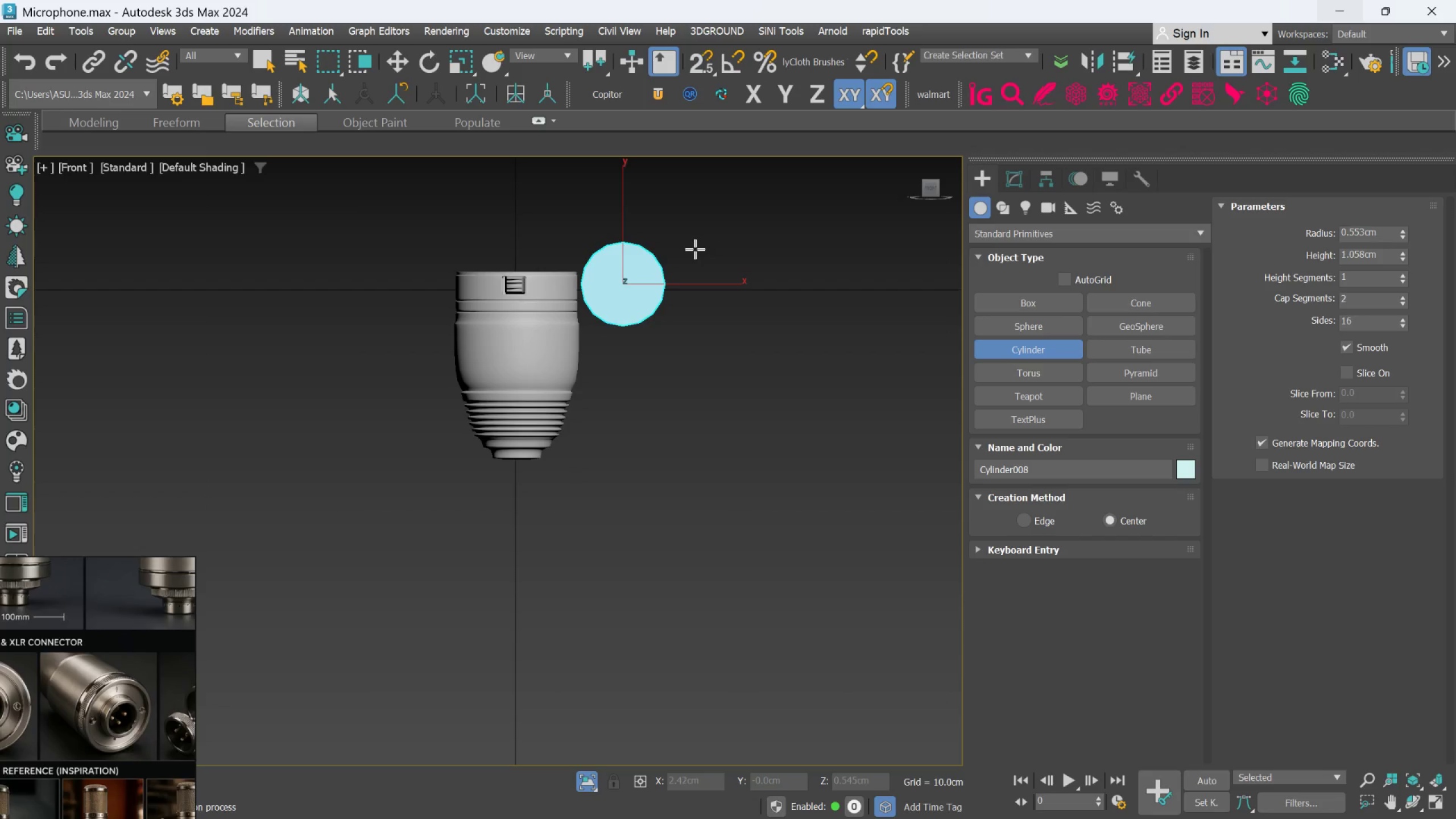 
type(ea)
 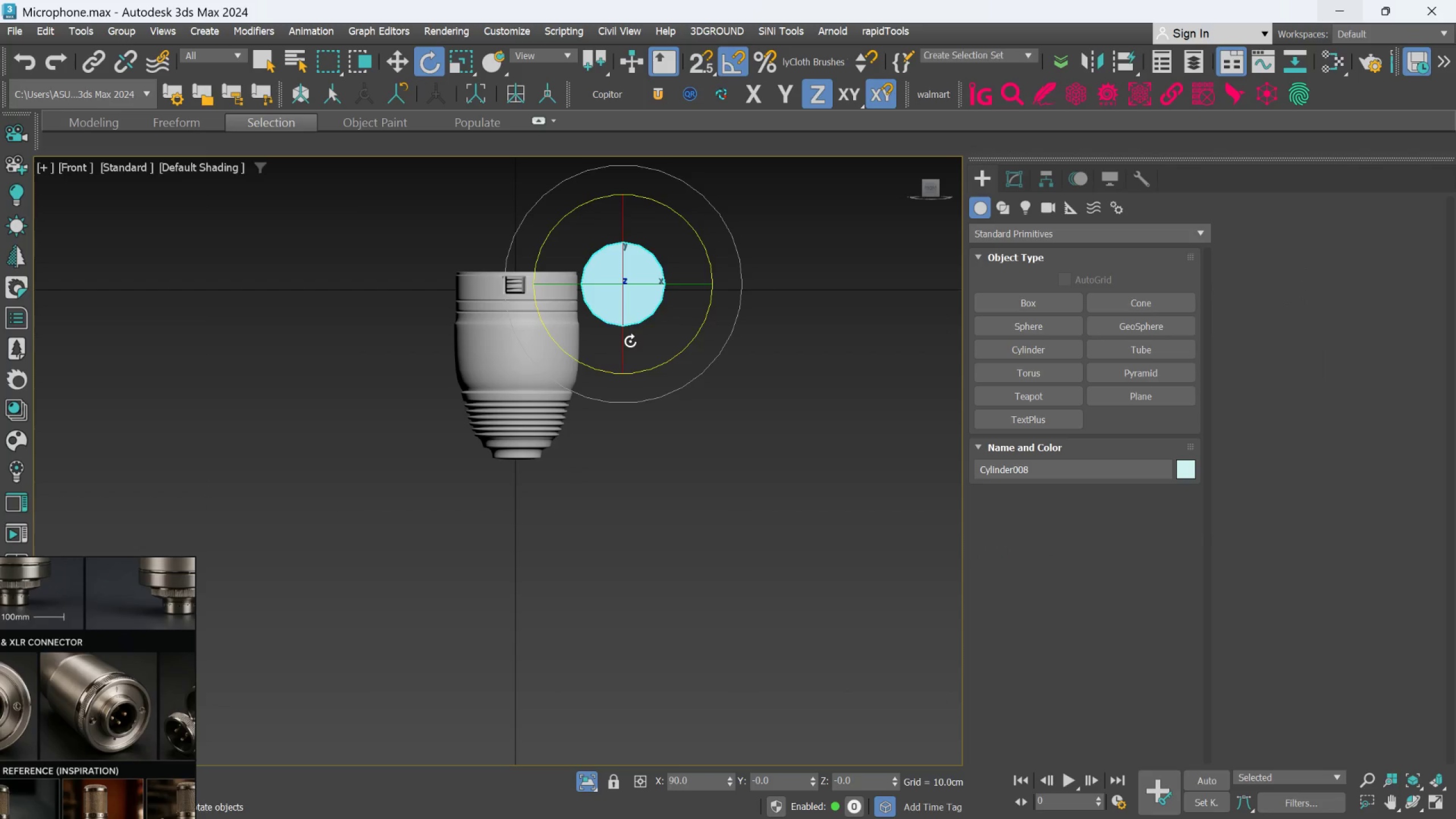 
left_click_drag(start_coordinate=[626, 351], to_coordinate=[622, 348])
 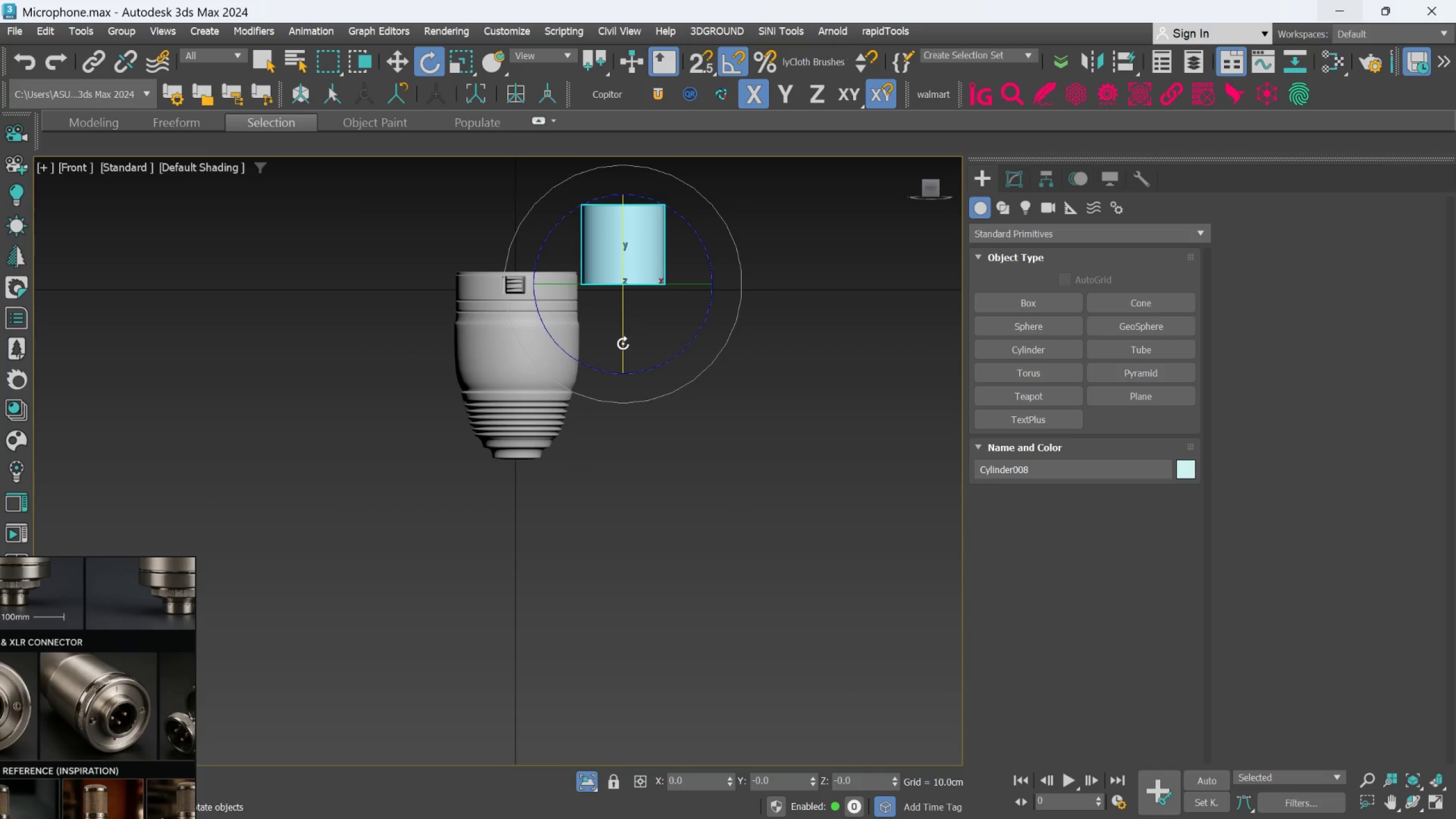 
key(W)
 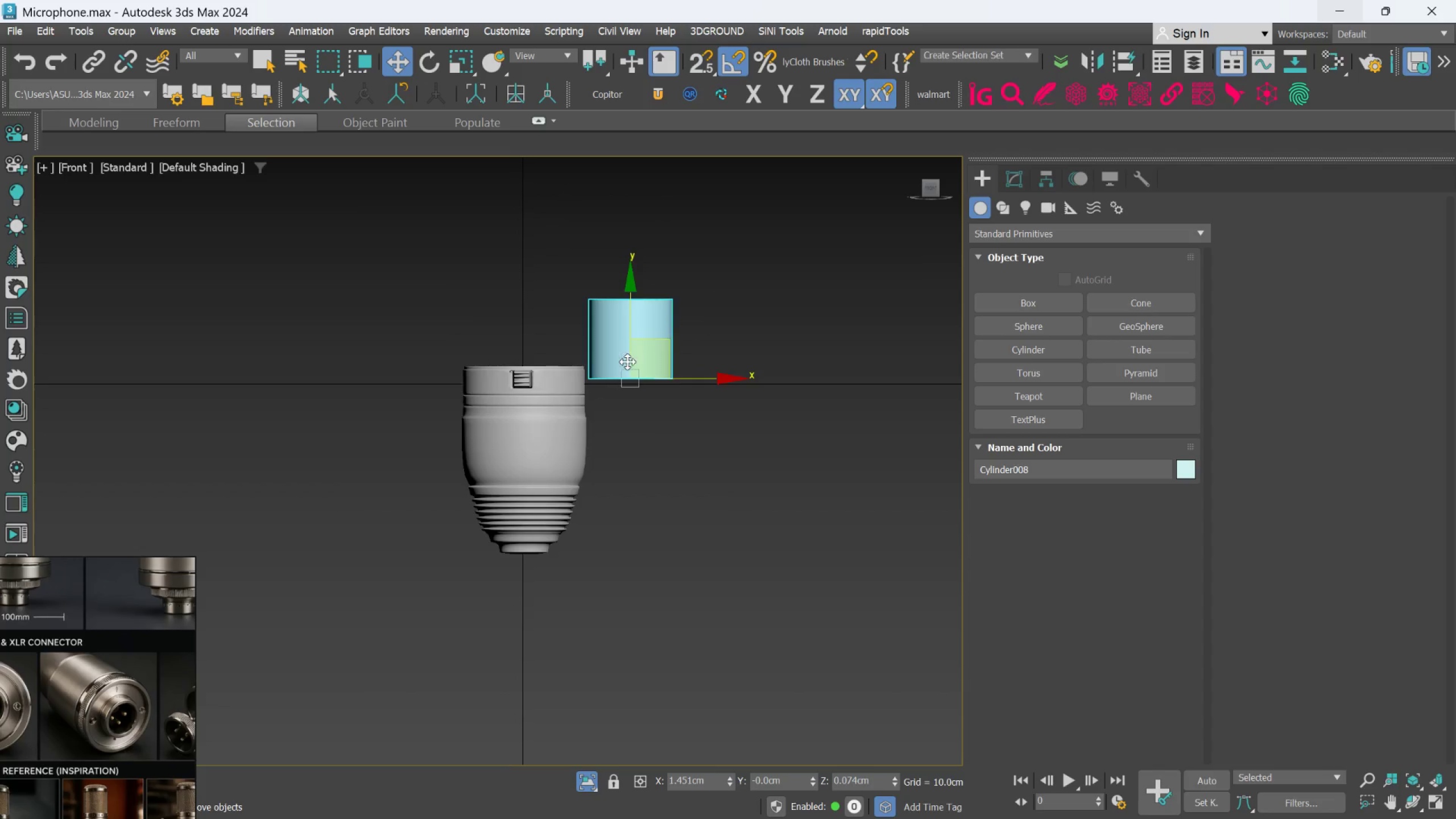 
left_click_drag(start_coordinate=[630, 338], to_coordinate=[640, 497])
 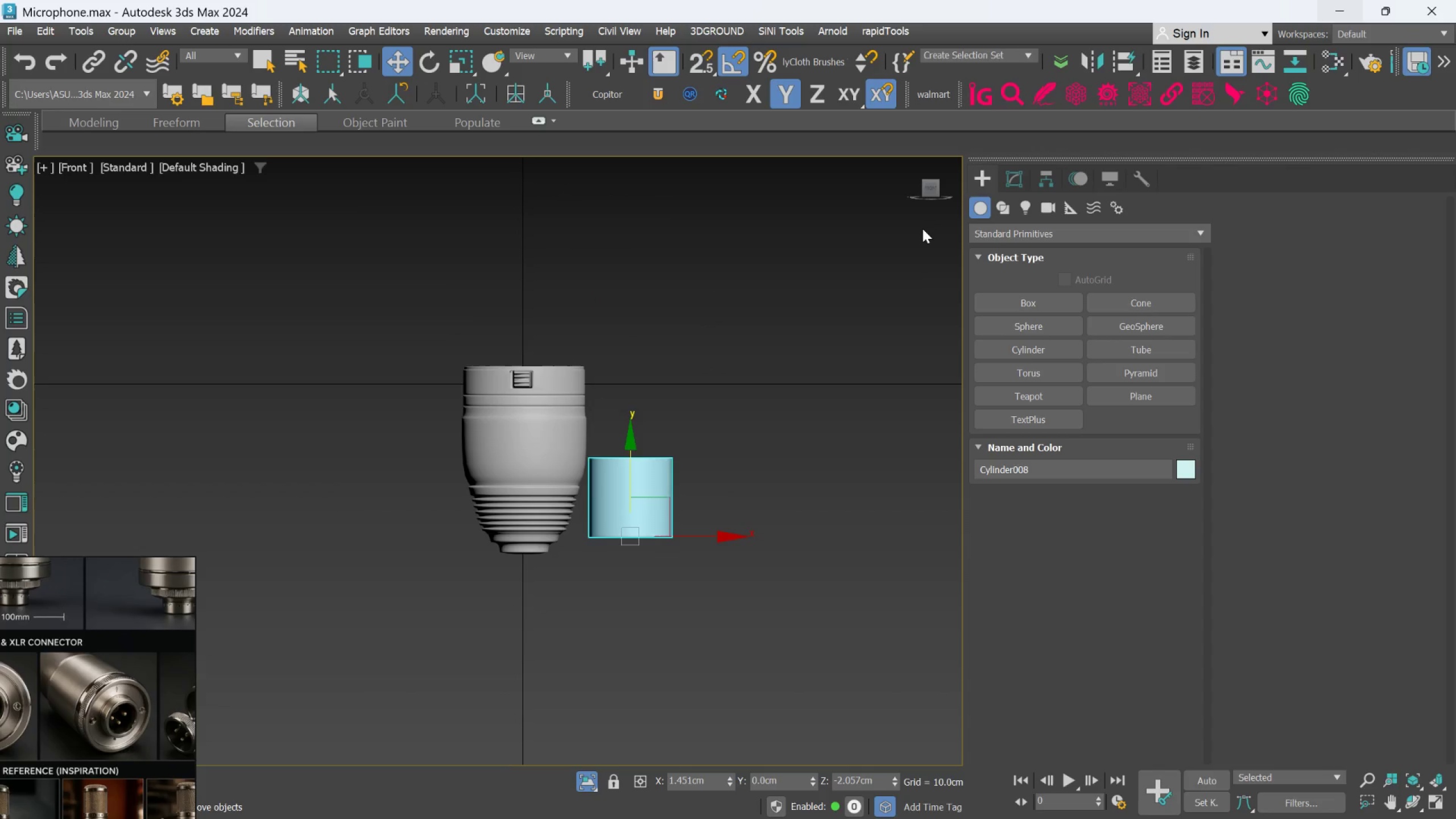 
key(F4)
 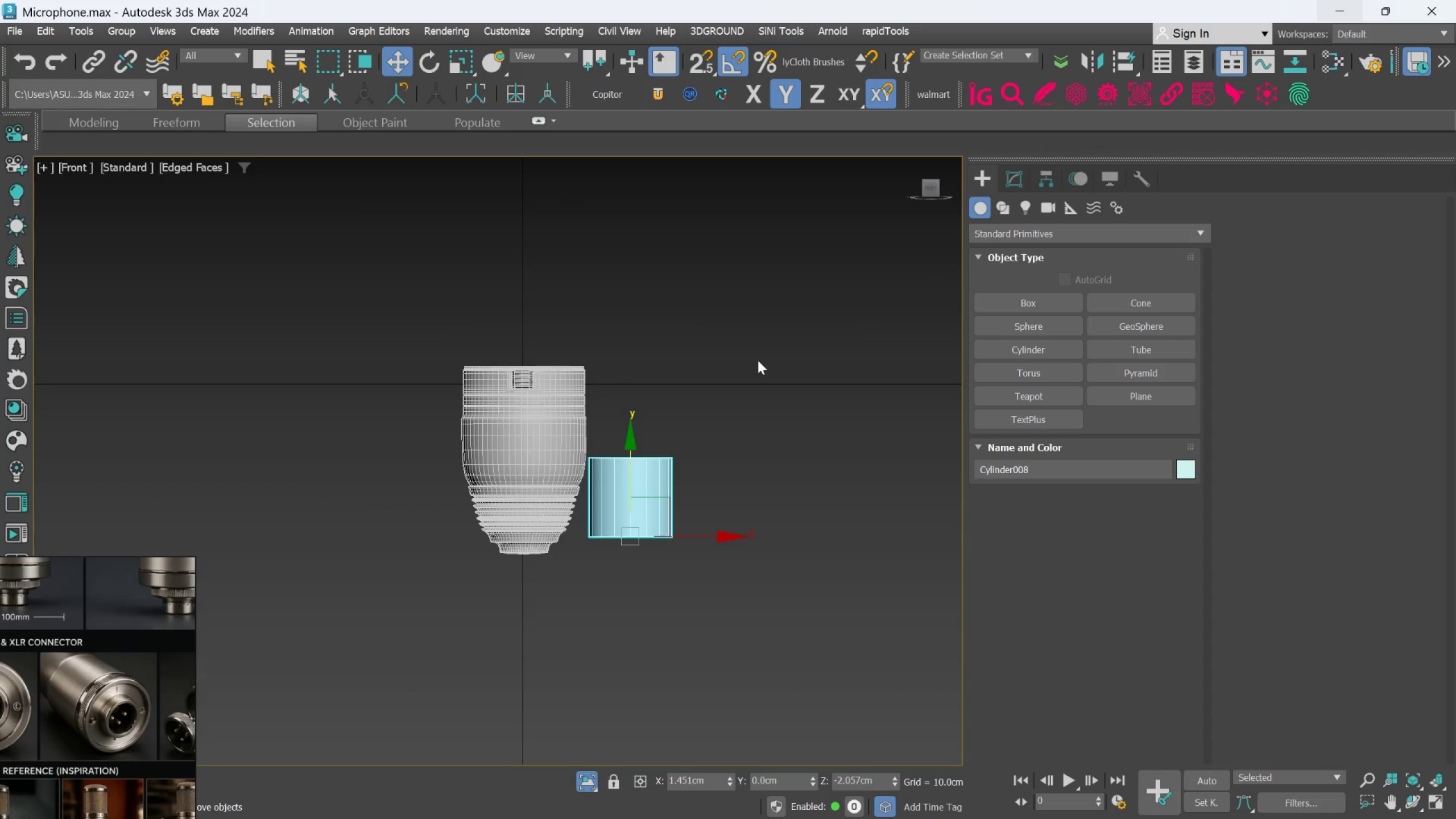 
scroll: coordinate [639, 445], scroll_direction: up, amount: 2.0
 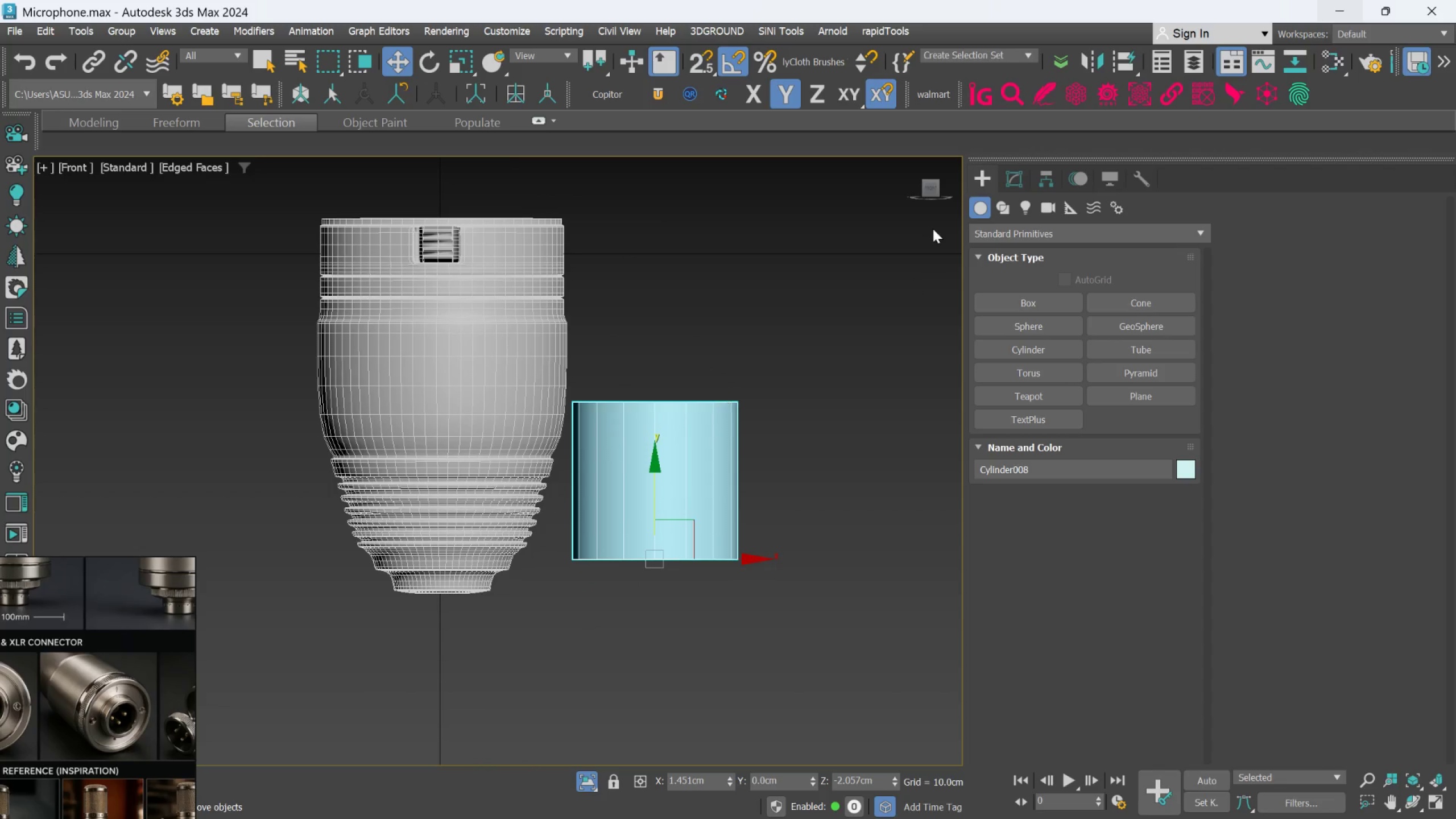 
left_click([1015, 177])
 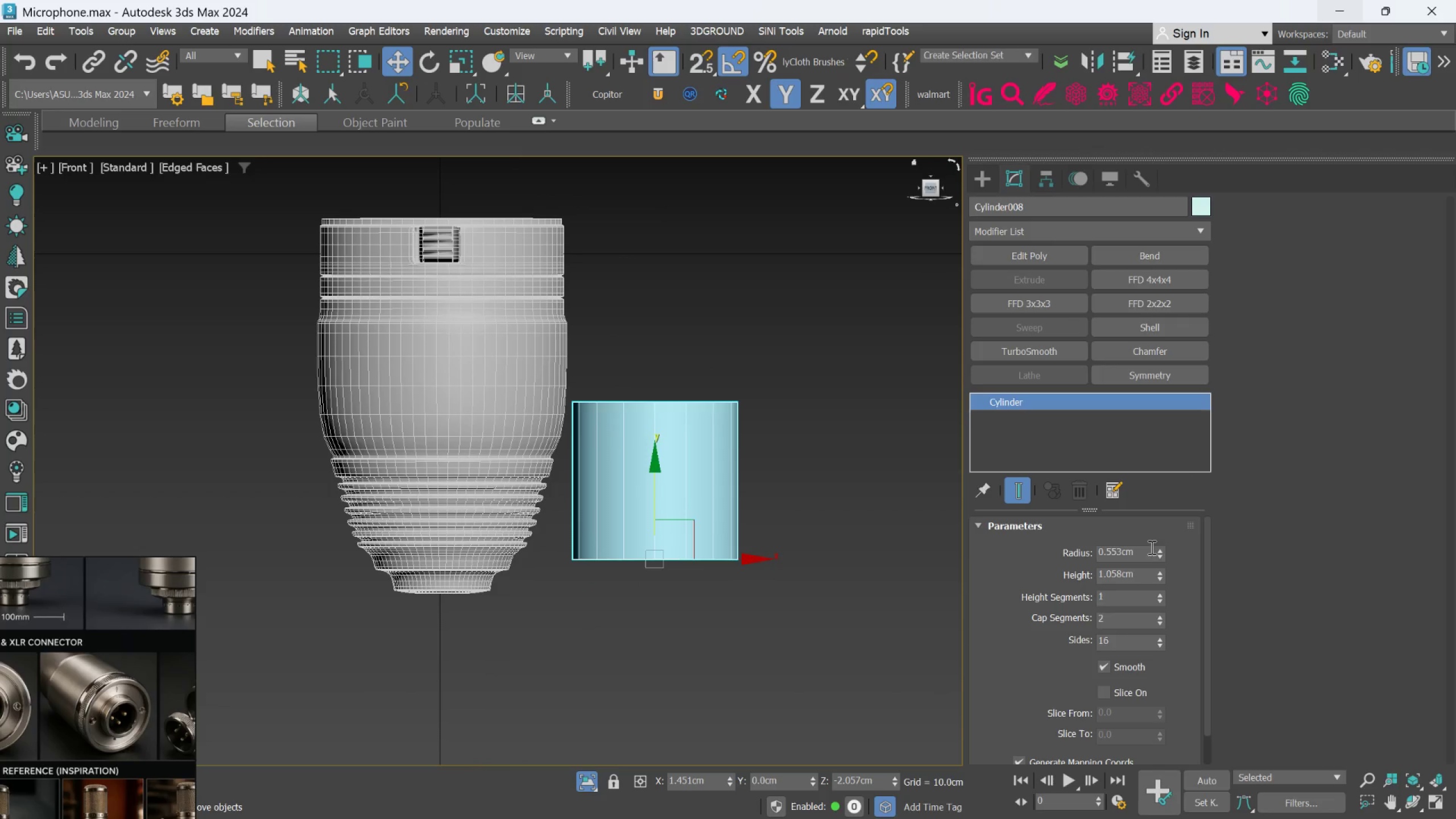 
left_click_drag(start_coordinate=[1153, 548], to_coordinate=[1156, 535])
 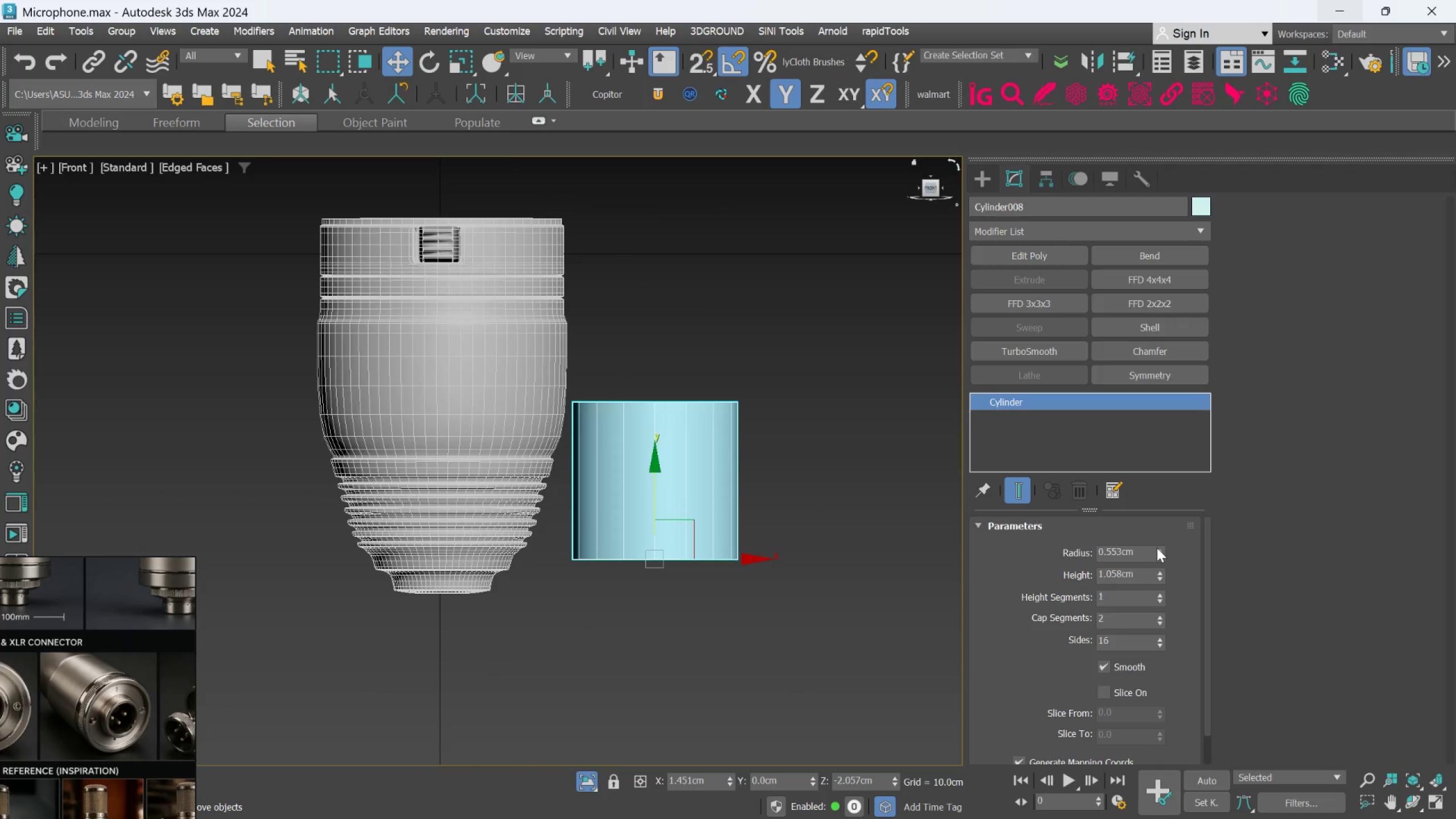 
left_click_drag(start_coordinate=[1157, 548], to_coordinate=[1139, 533])
 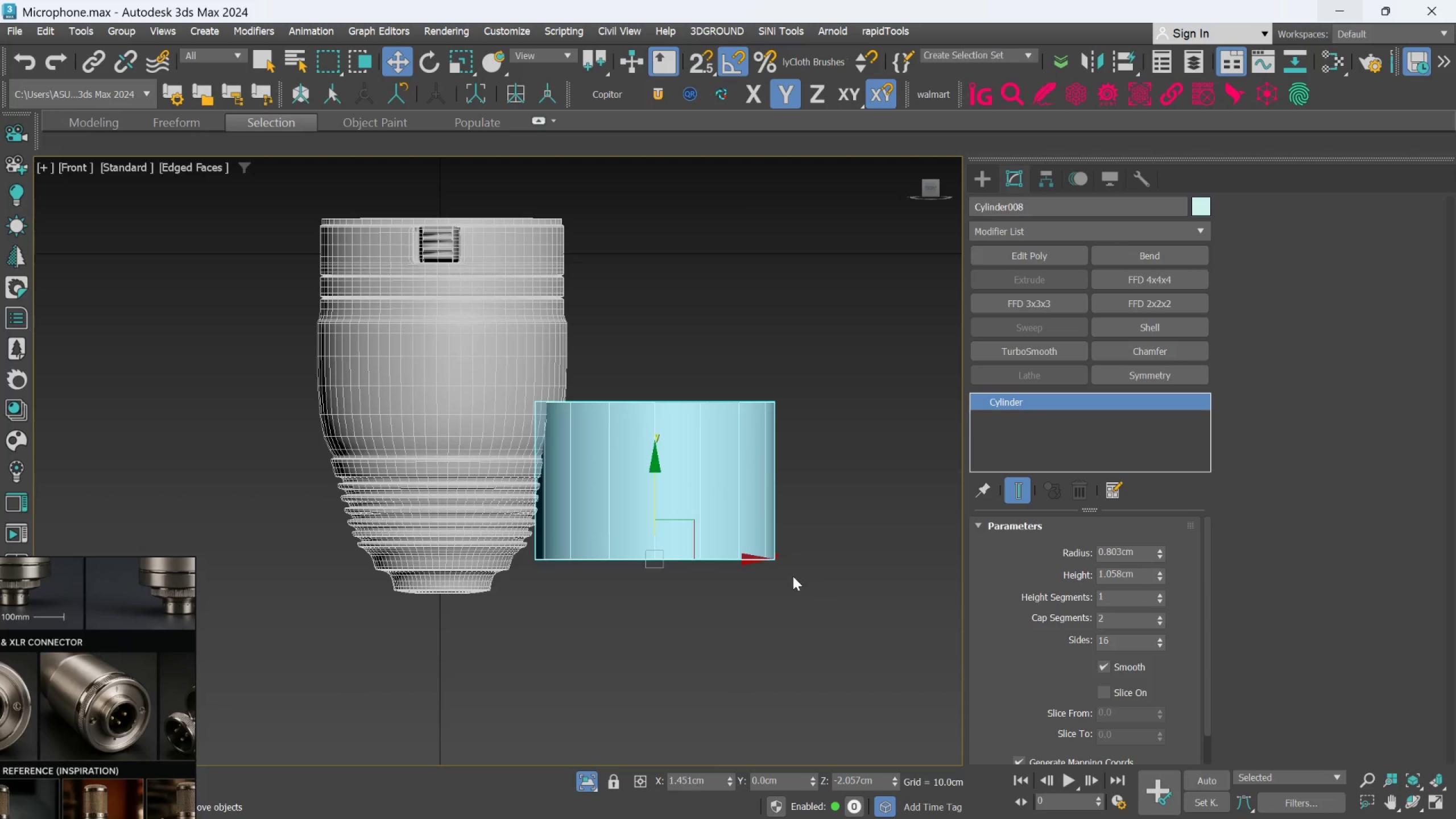 
scroll: coordinate [790, 568], scroll_direction: down, amount: 1.0
 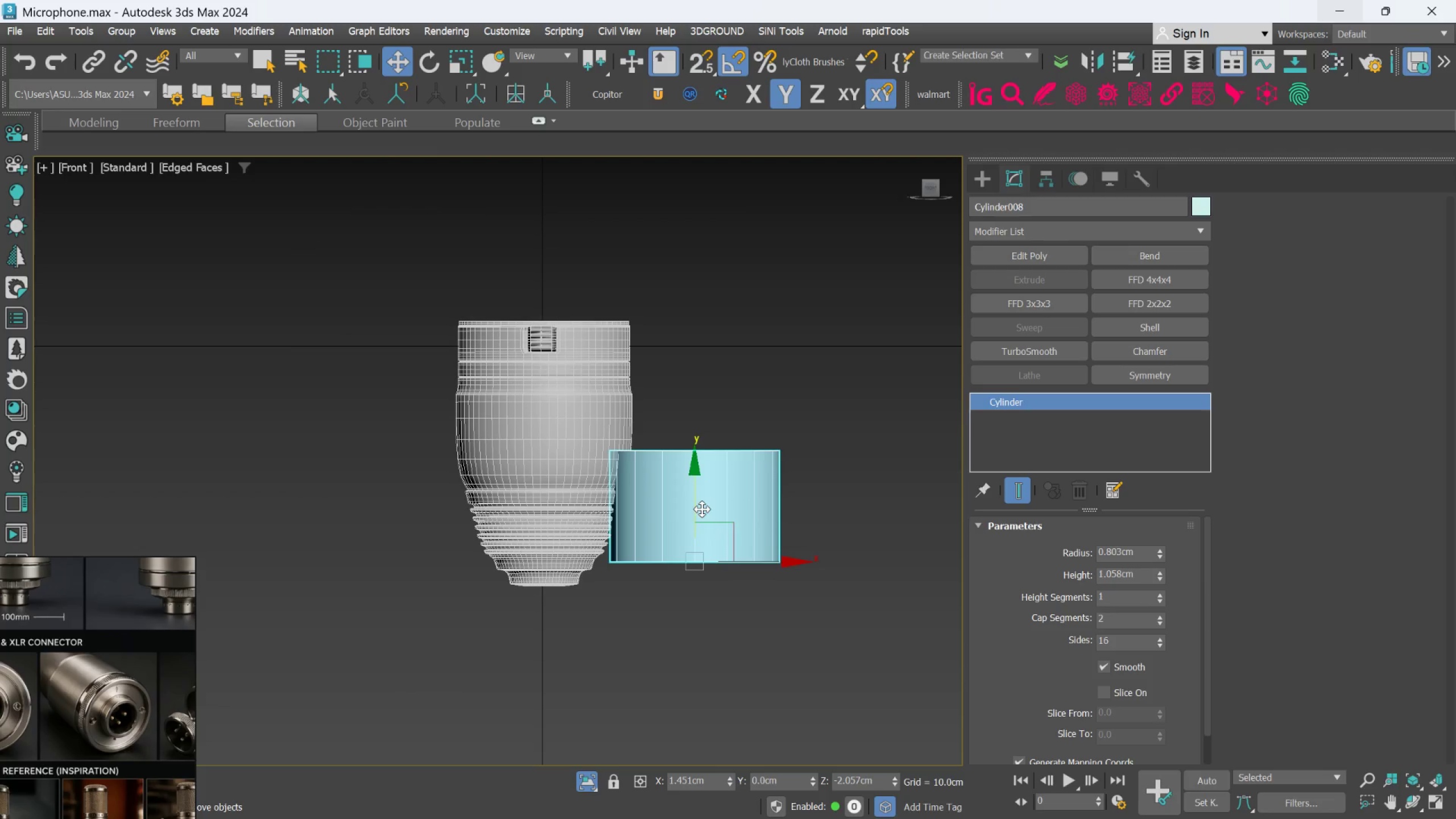 
left_click_drag(start_coordinate=[699, 510], to_coordinate=[723, 531])
 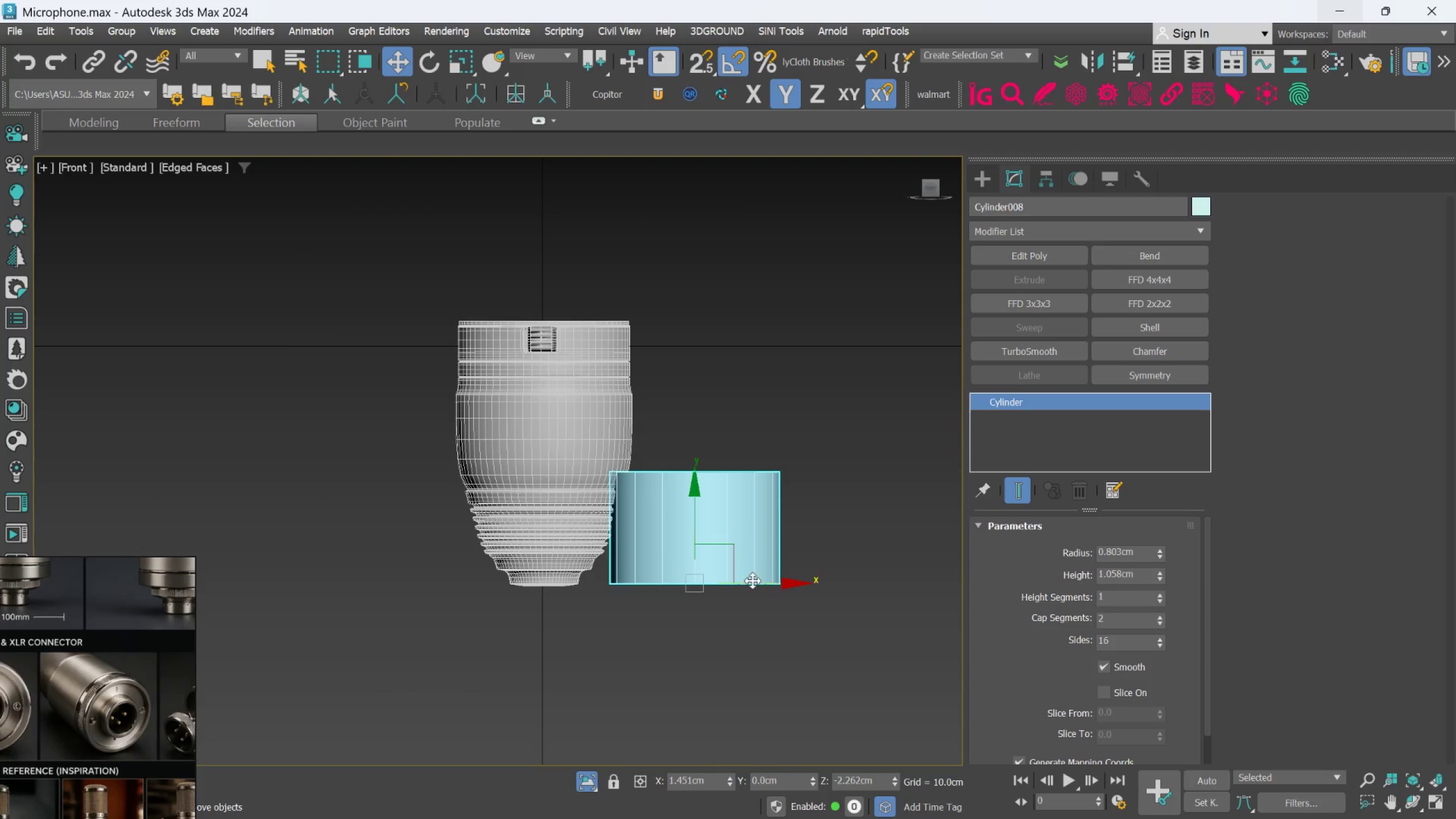 
left_click_drag(start_coordinate=[754, 585], to_coordinate=[774, 586])
 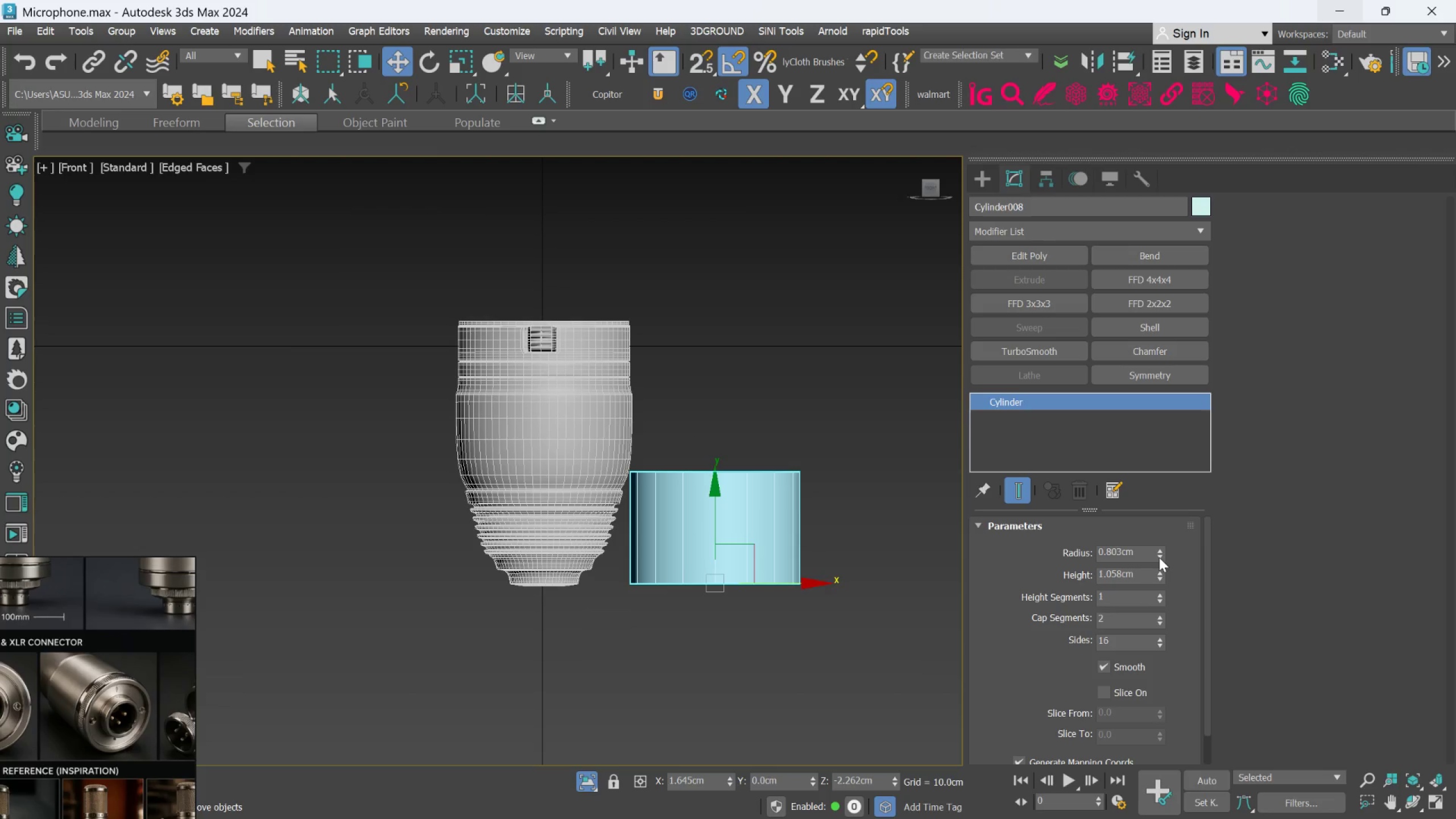 
hold_key(key=AltLeft, duration=2.57)
left_click_drag(start_coordinate=[1159, 557], to_coordinate=[1139, 626])
 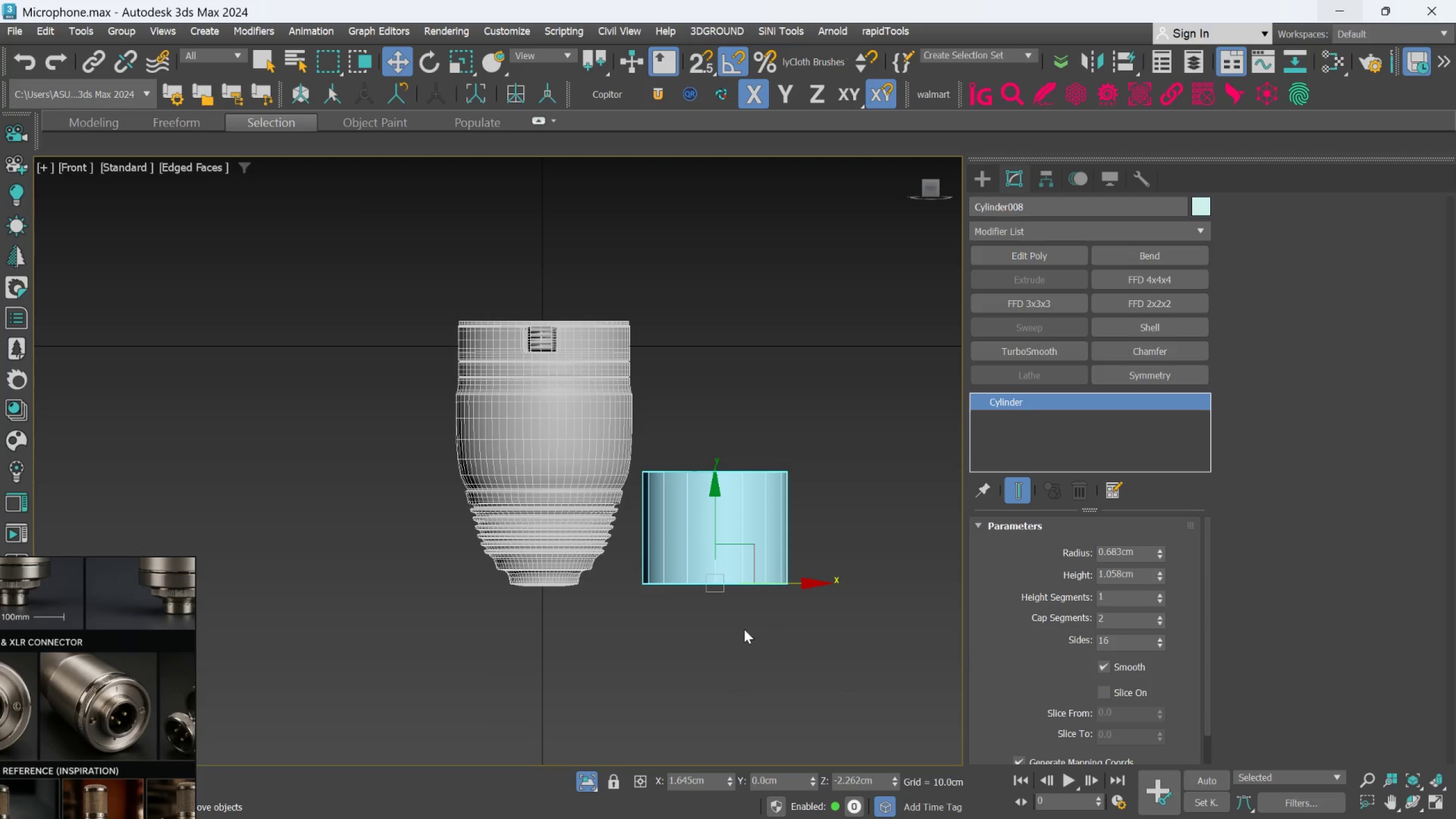 
scroll: coordinate [60, 704], scroll_direction: down, amount: 3.0
 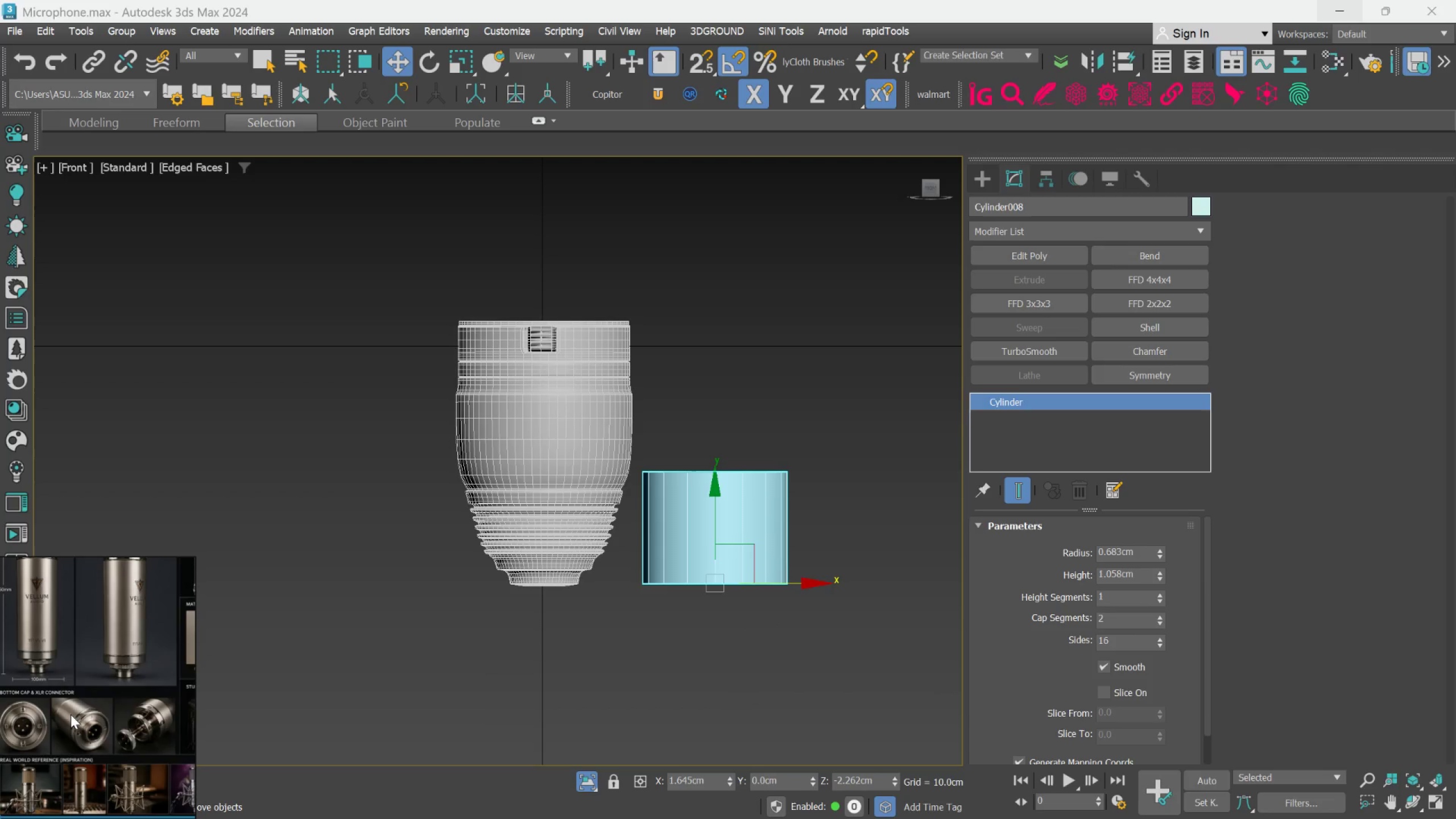 
scroll: coordinate [76, 721], scroll_direction: up, amount: 4.0
 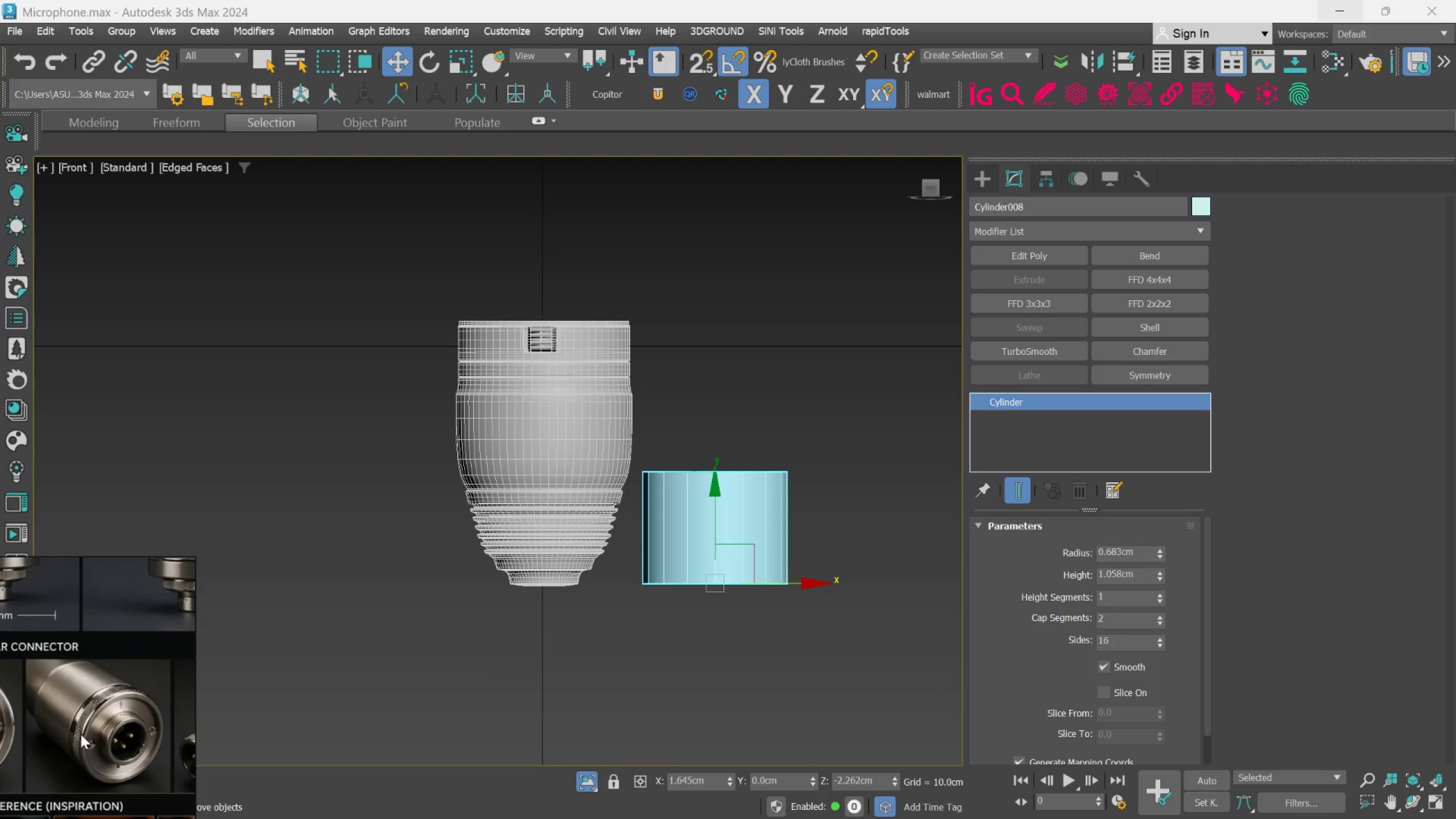 
scroll: coordinate [460, 518], scroll_direction: down, amount: 11.0
 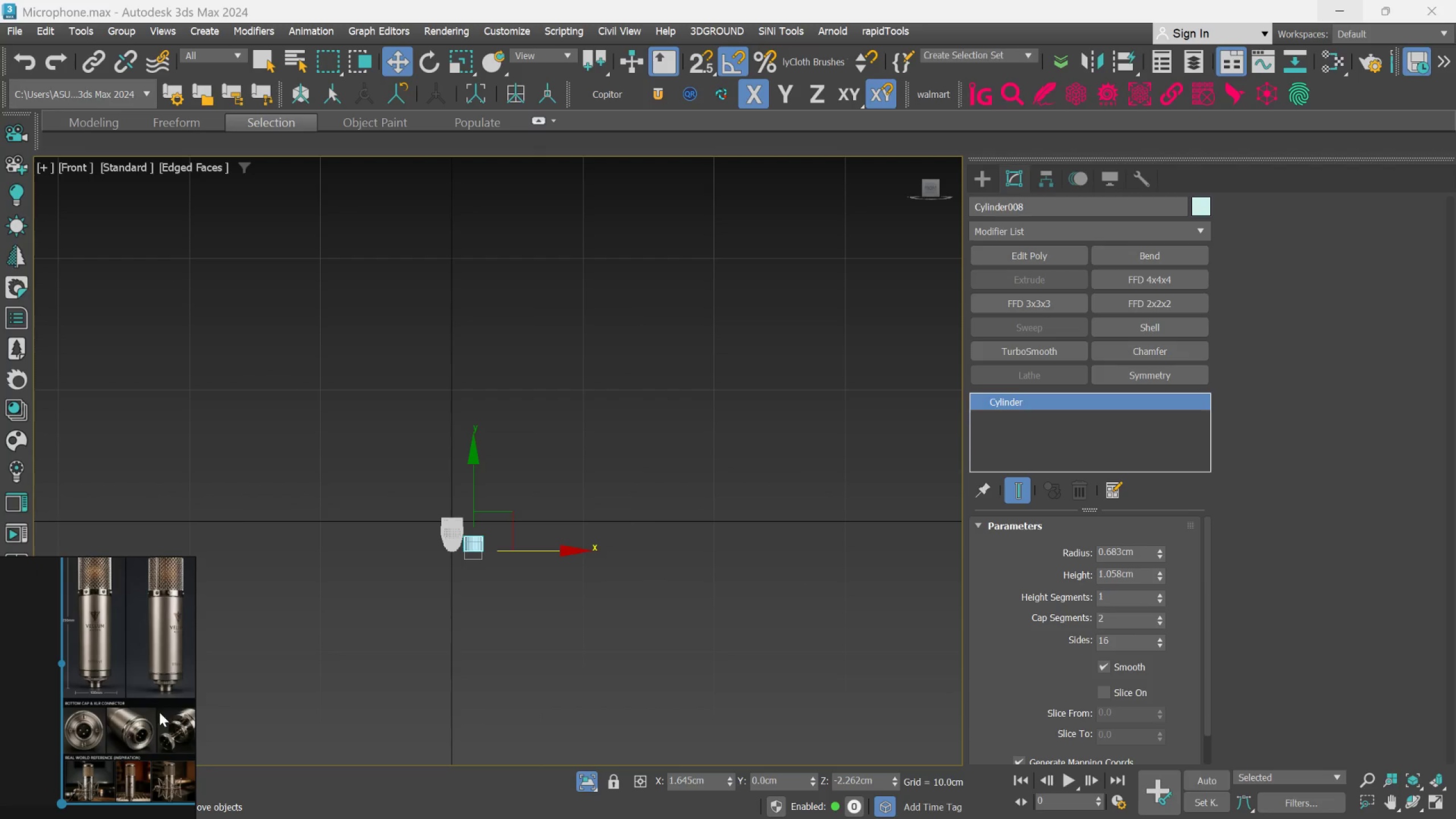 
scroll: coordinate [142, 718], scroll_direction: up, amount: 3.0
 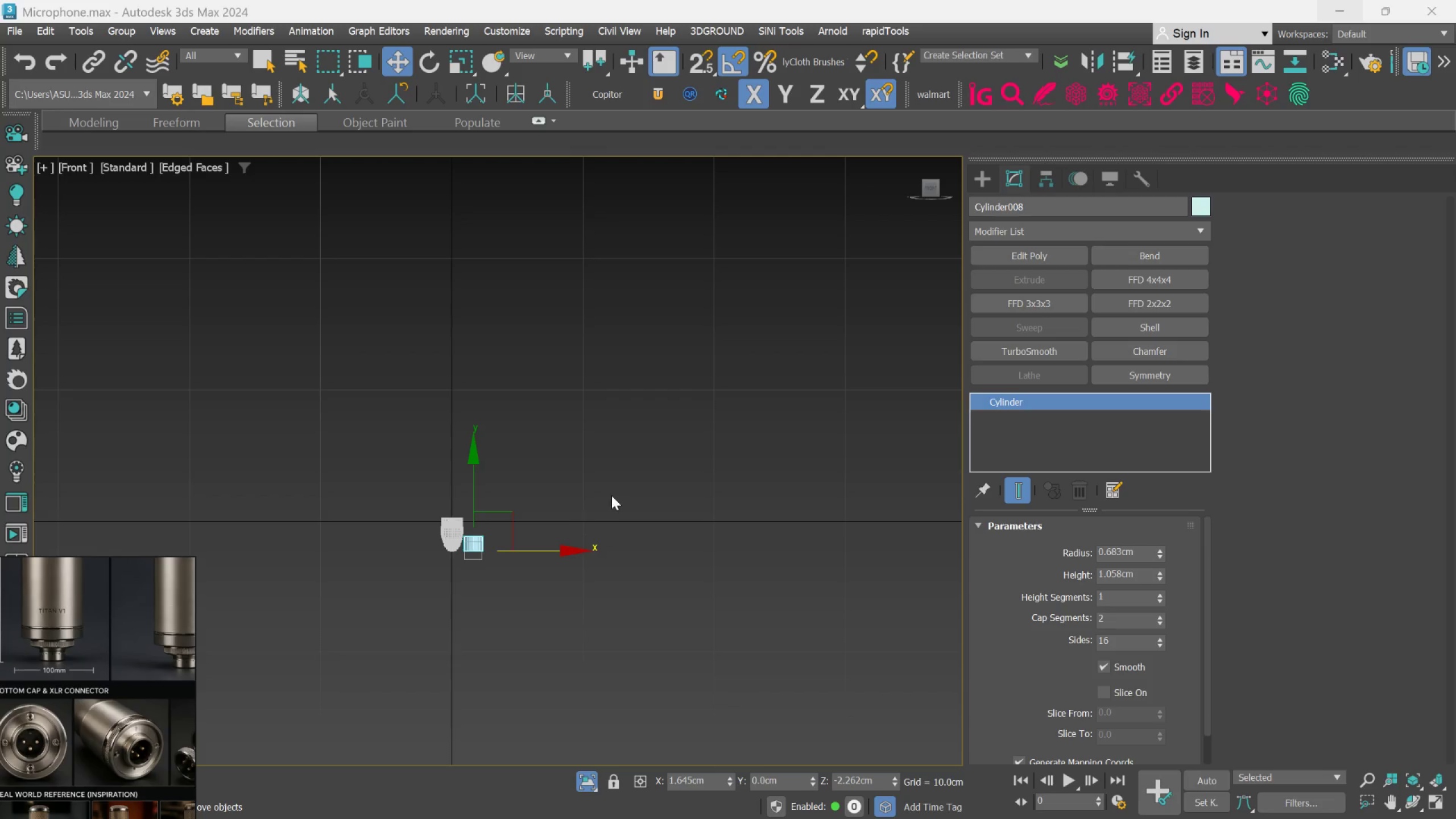 
scroll: coordinate [615, 528], scroll_direction: down, amount: 3.0
 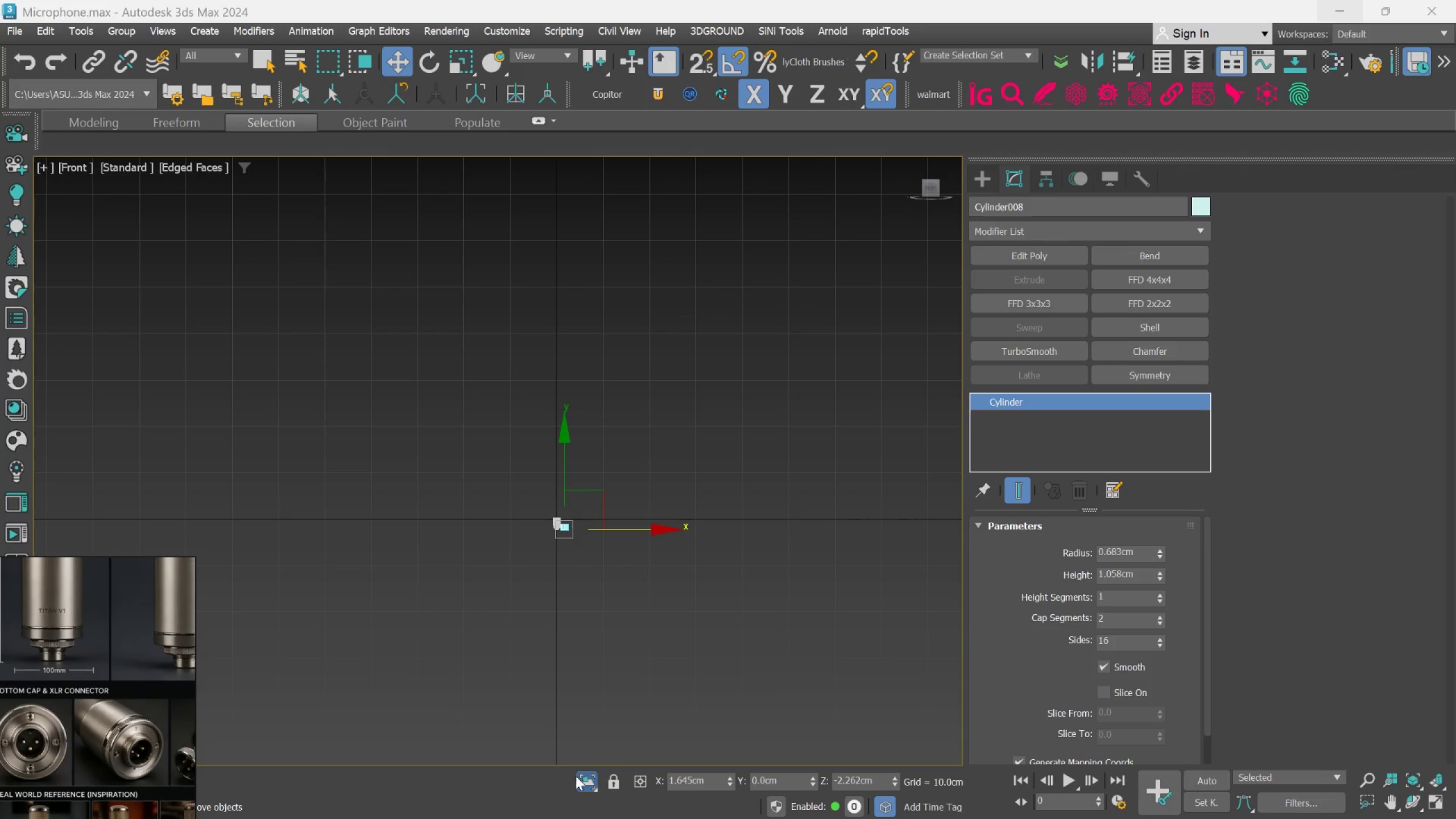 
left_click([586, 779])
 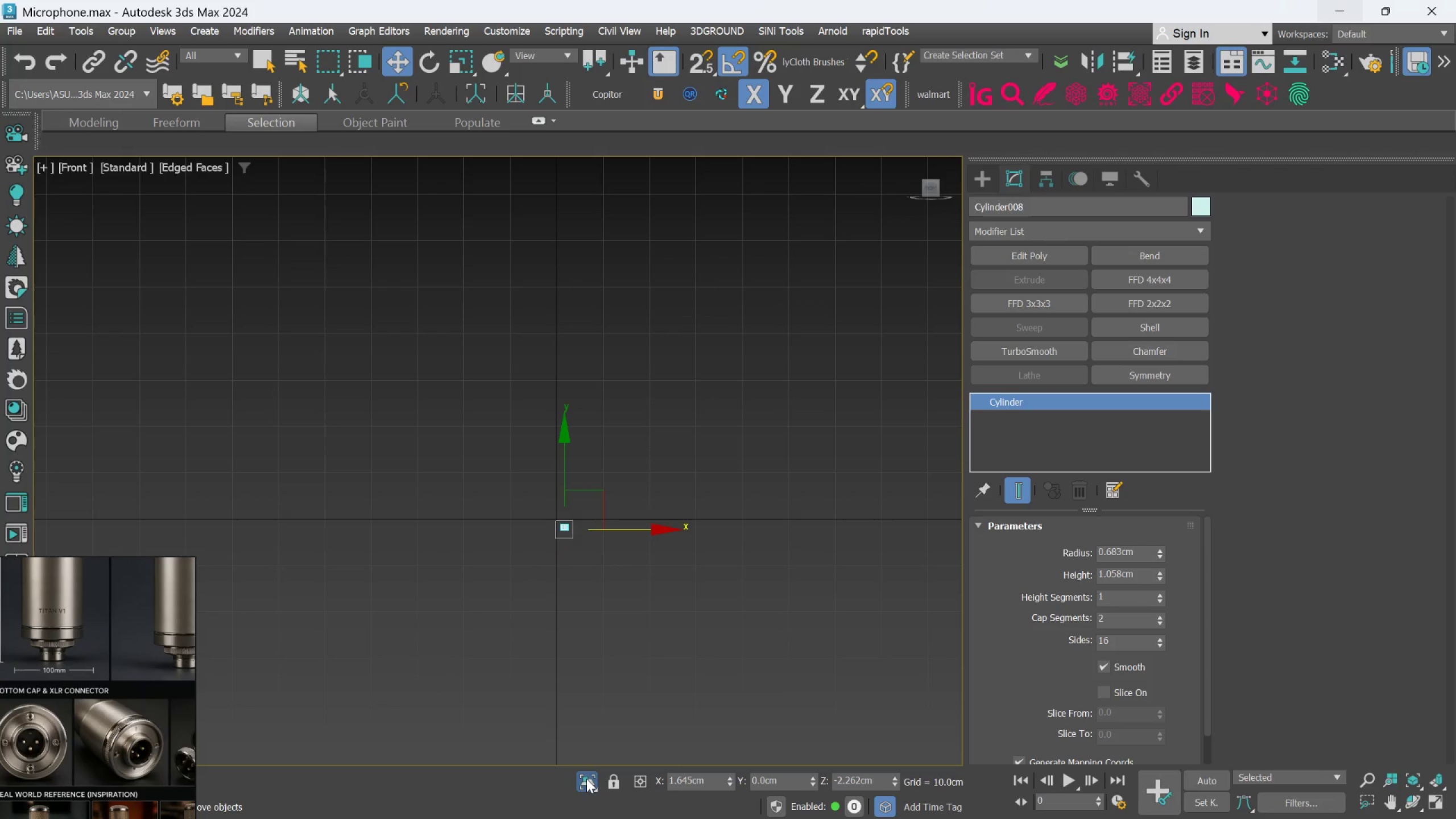 
left_click([586, 779])
 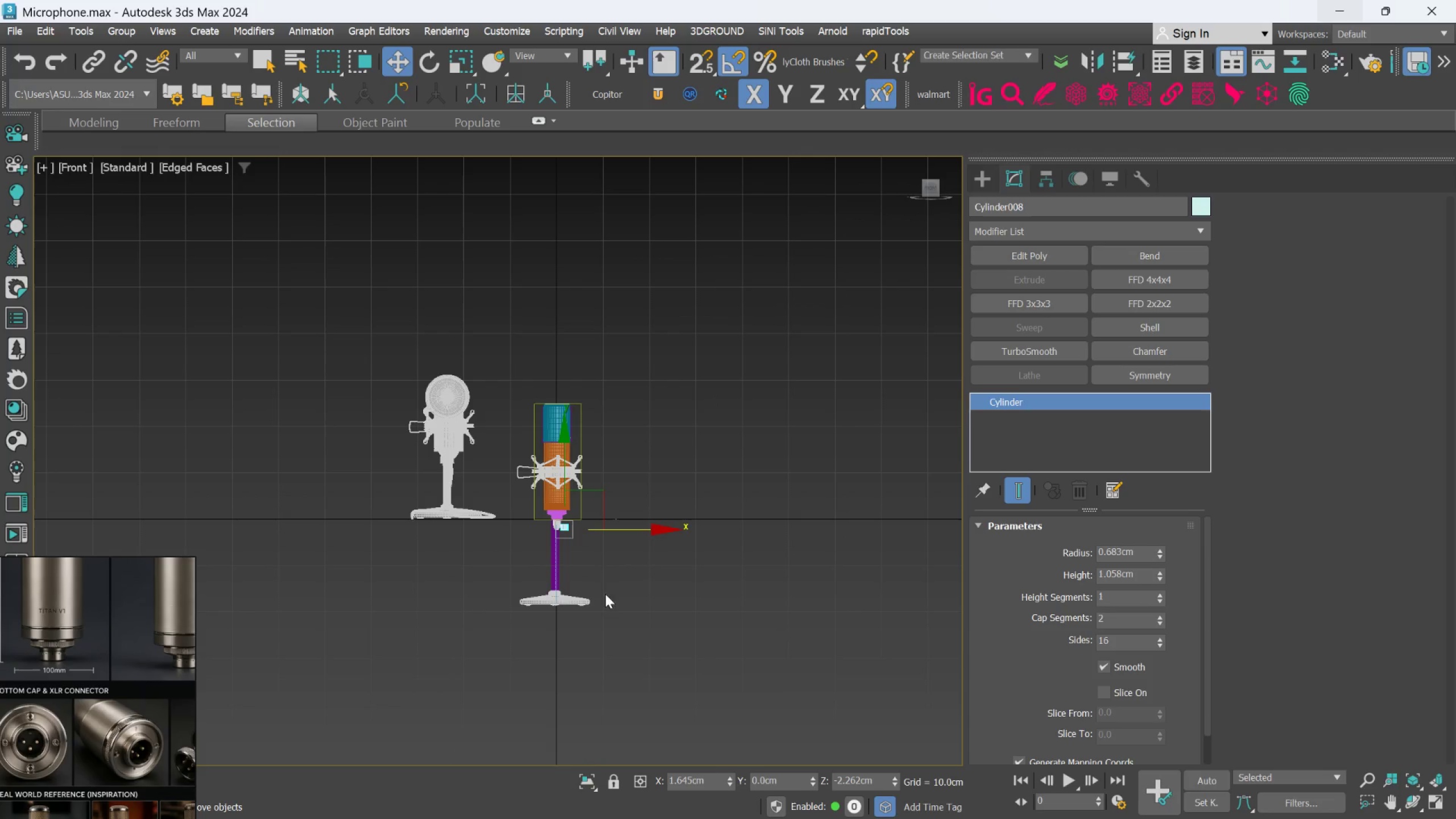 
scroll: coordinate [500, 481], scroll_direction: up, amount: 11.0
 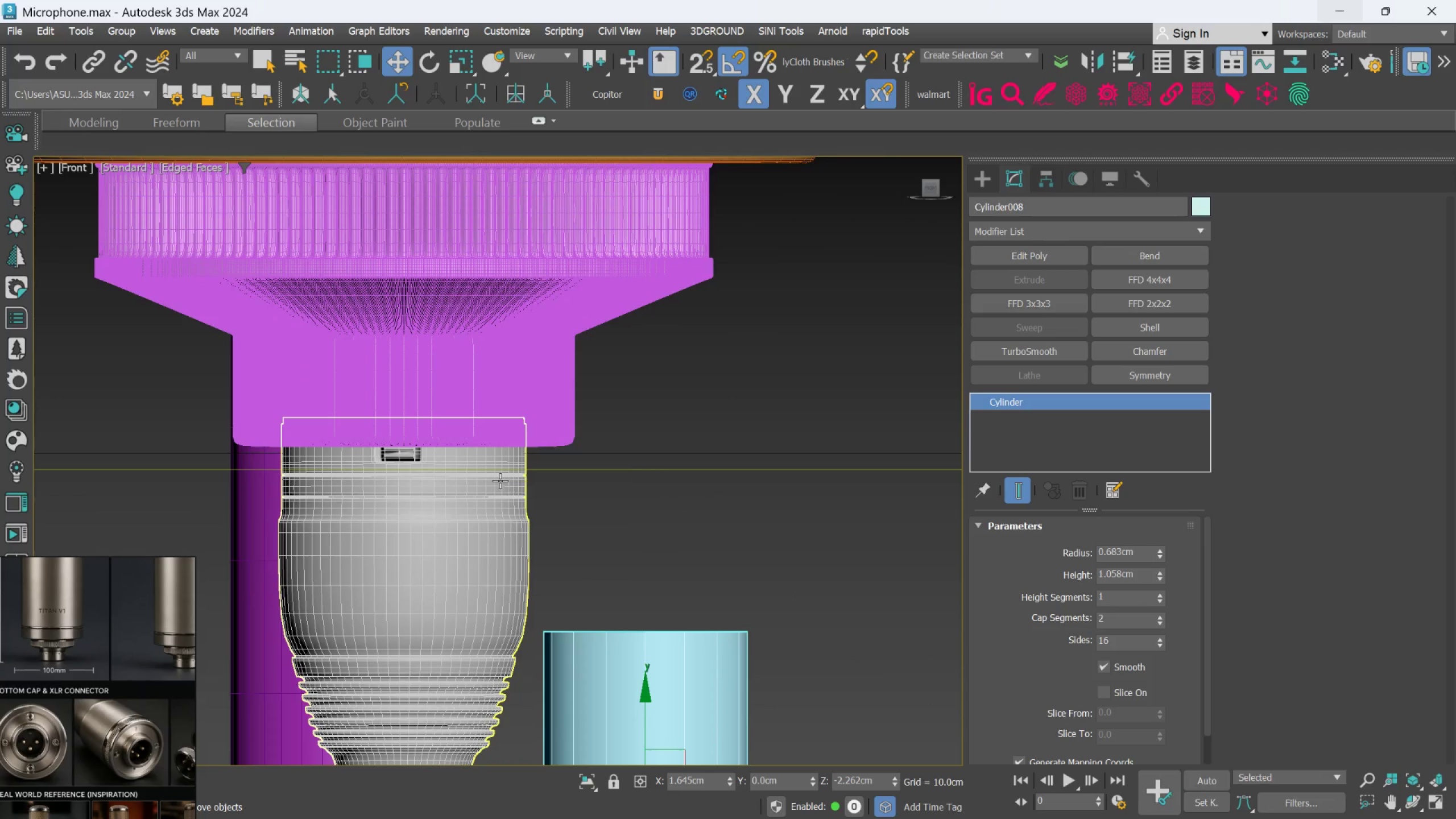 
scroll: coordinate [618, 597], scroll_direction: down, amount: 3.0
 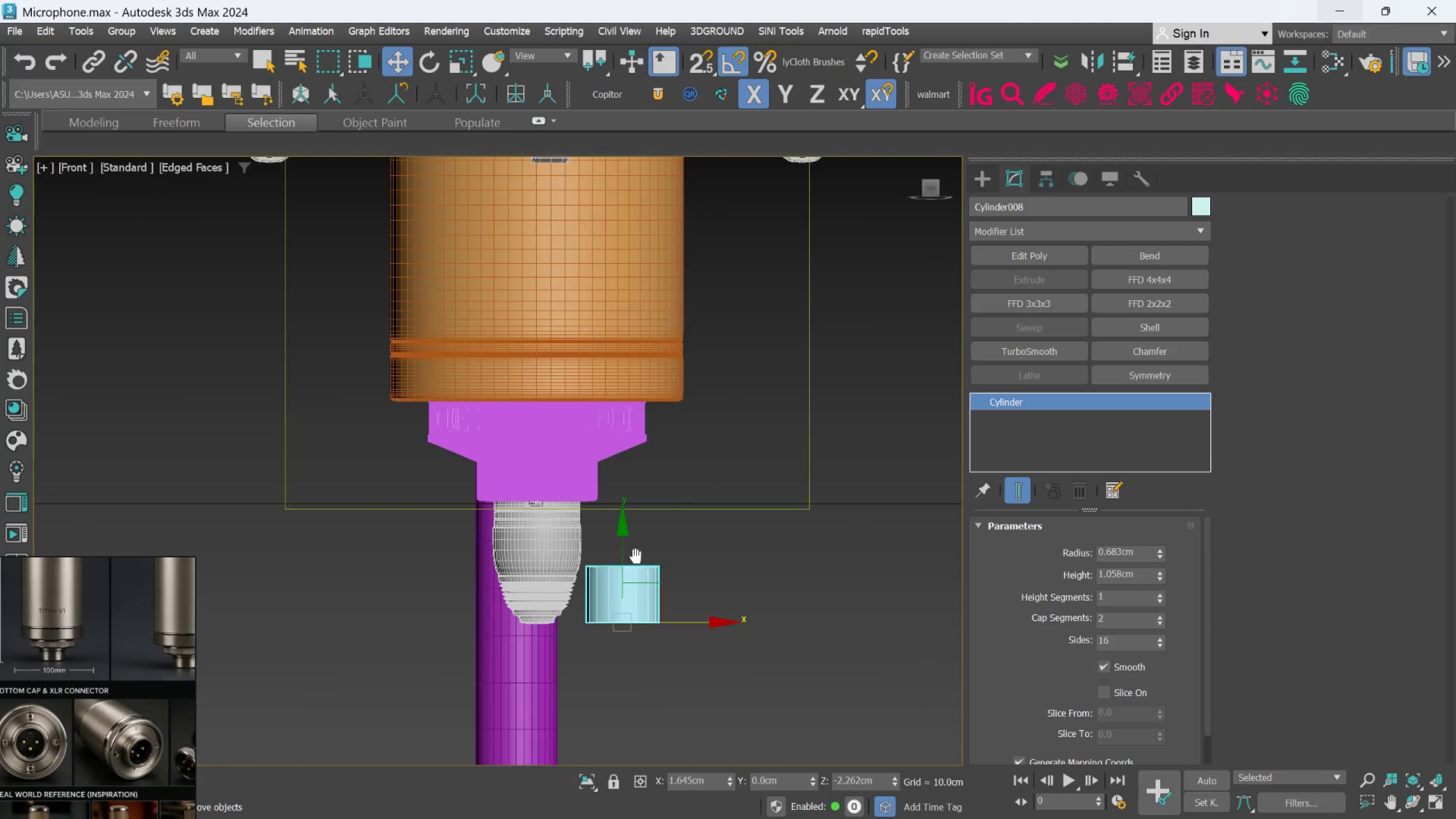 
scroll: coordinate [623, 632], scroll_direction: up, amount: 3.0
 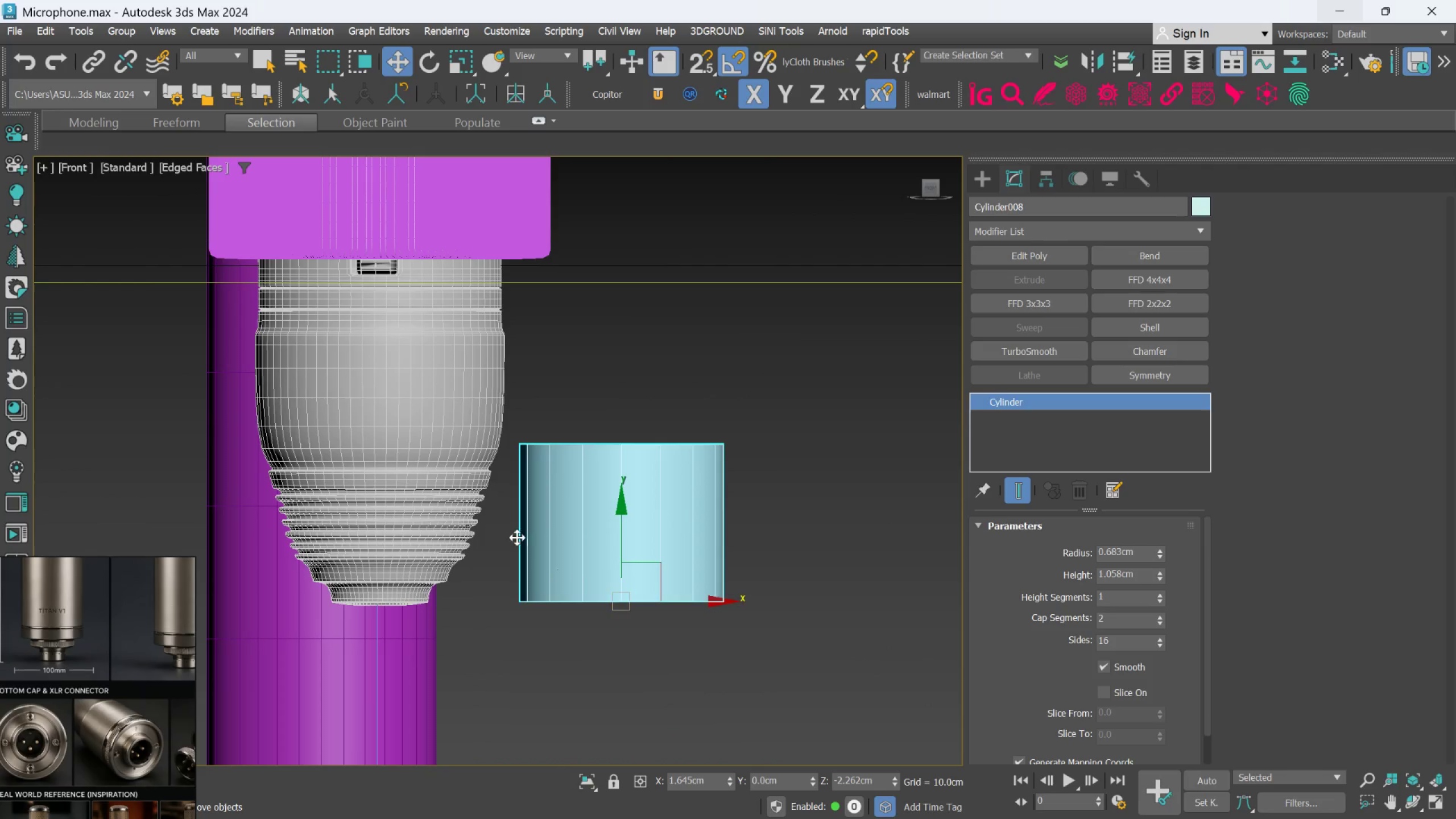 
key(Control+Z)
 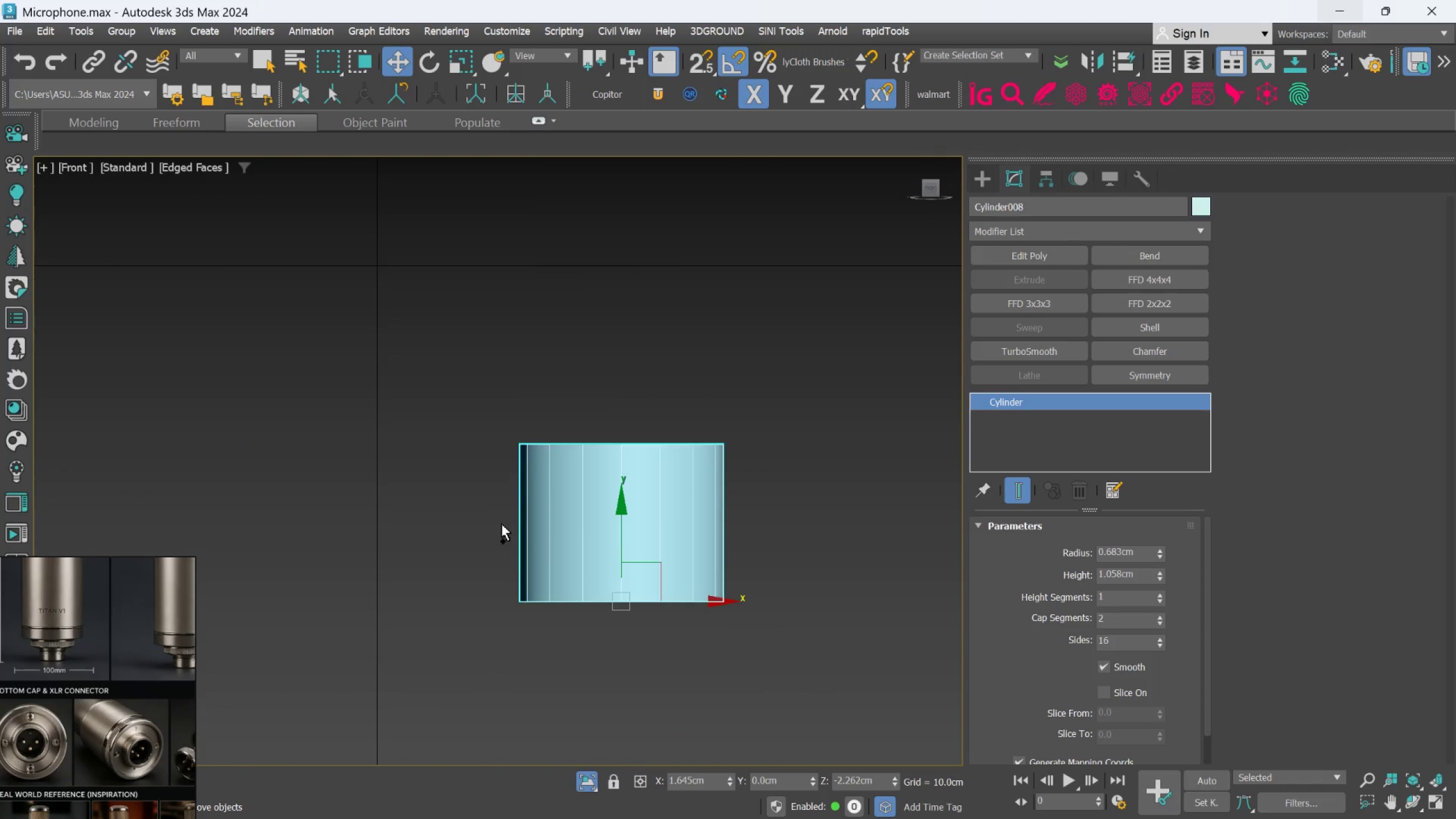 
key(Control+Z)
 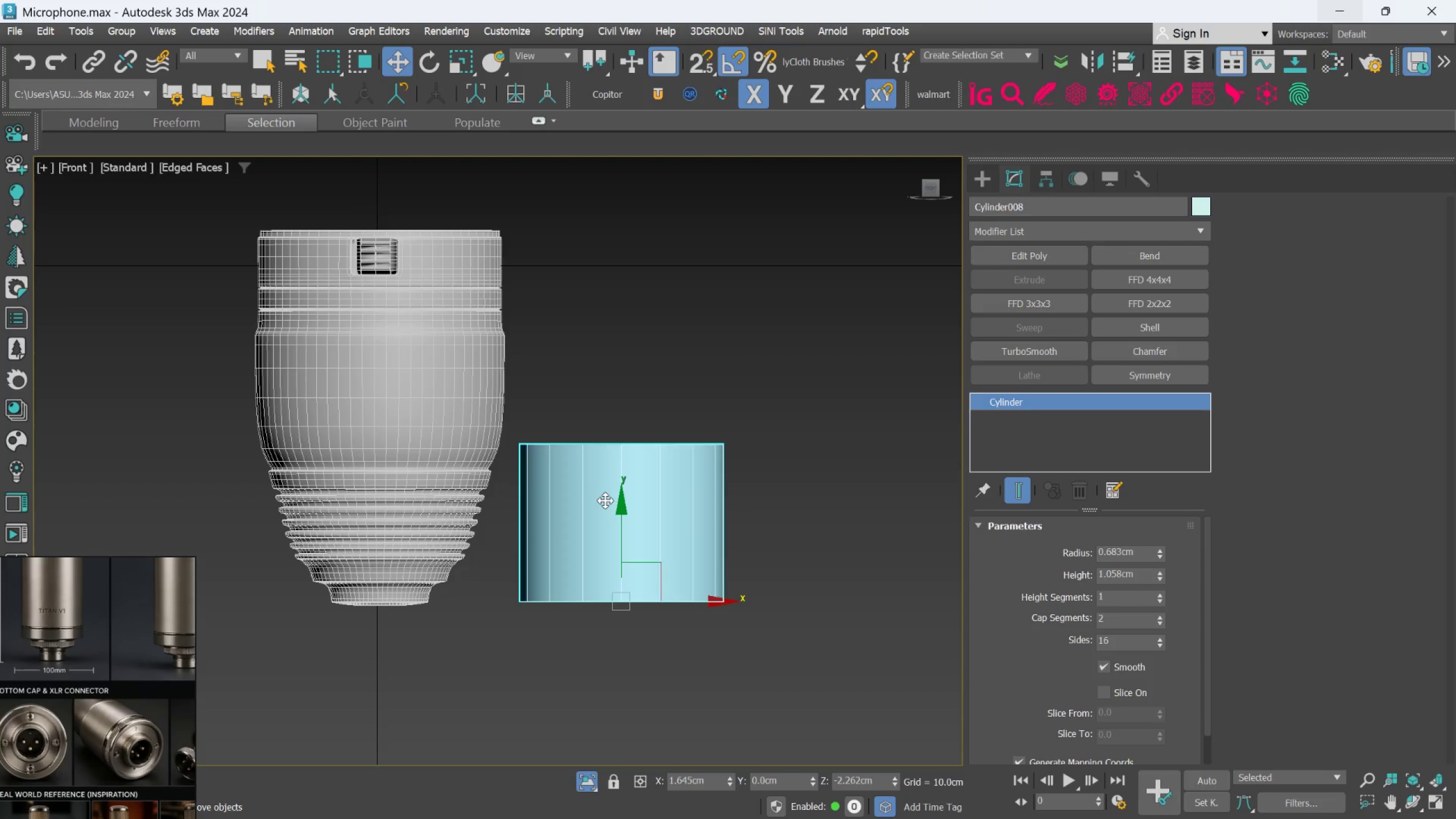 
left_click([784, 486])
 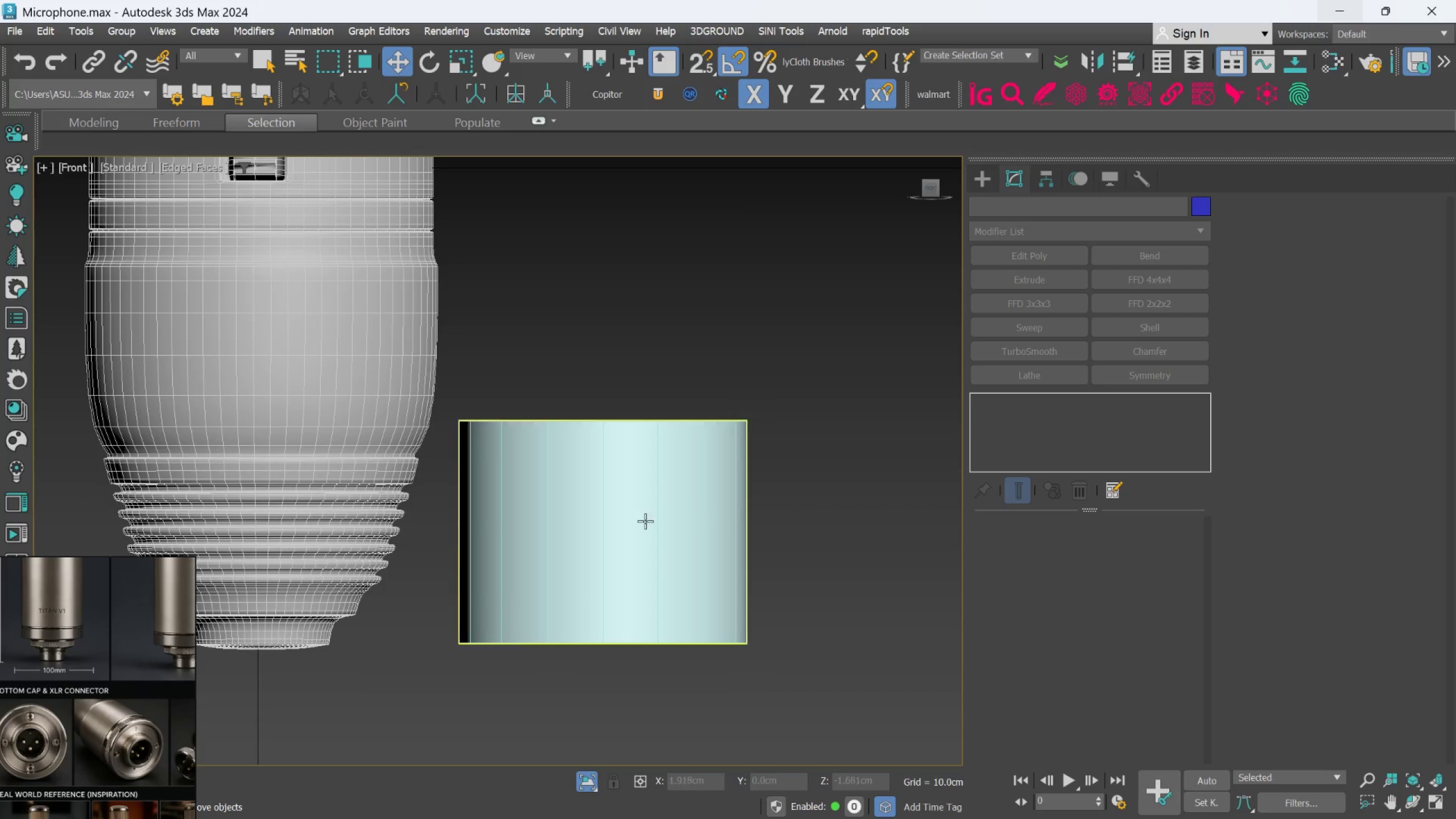 
scroll: coordinate [641, 500], scroll_direction: up, amount: 1.0
 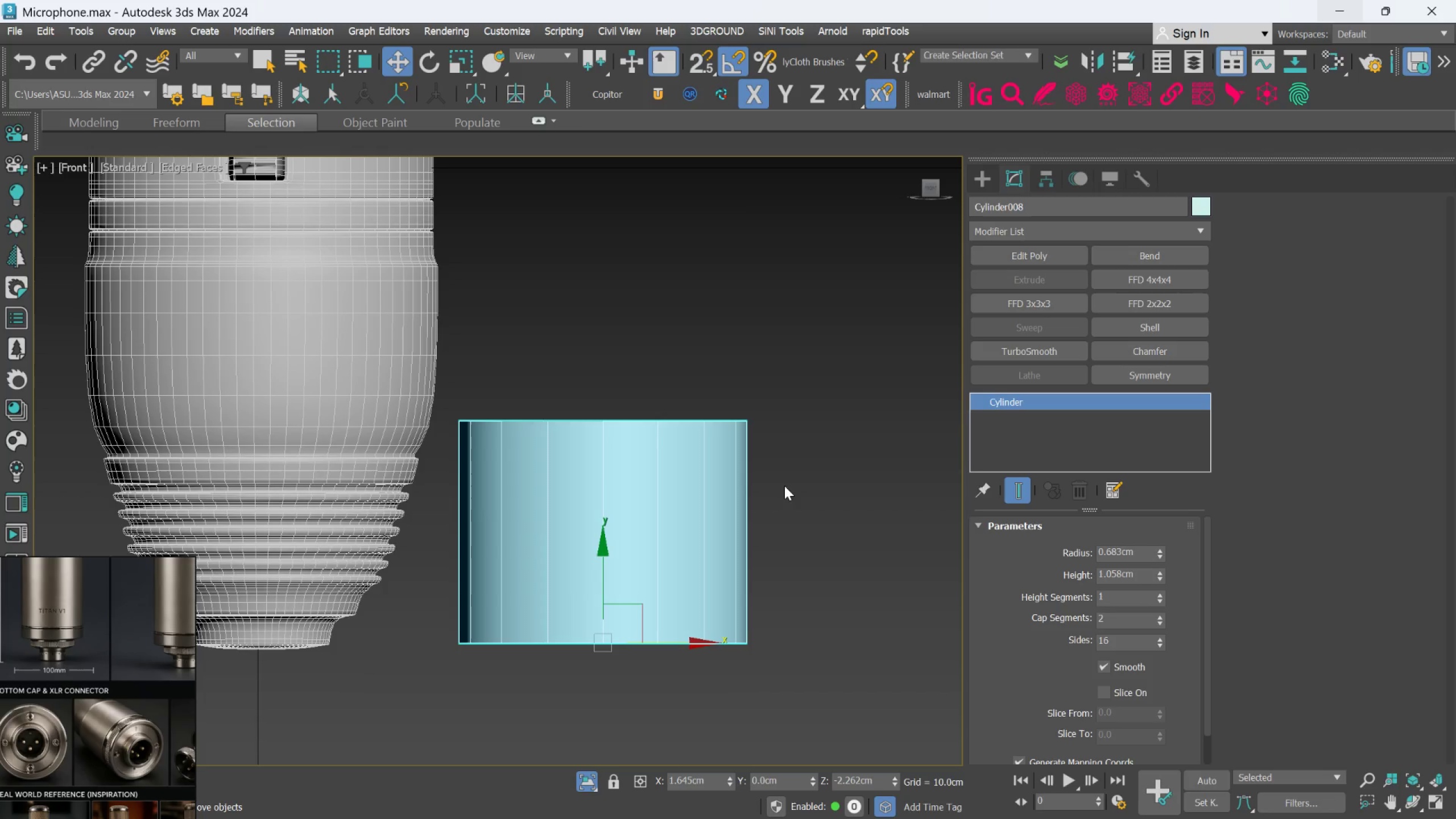 
left_click([644, 520])
 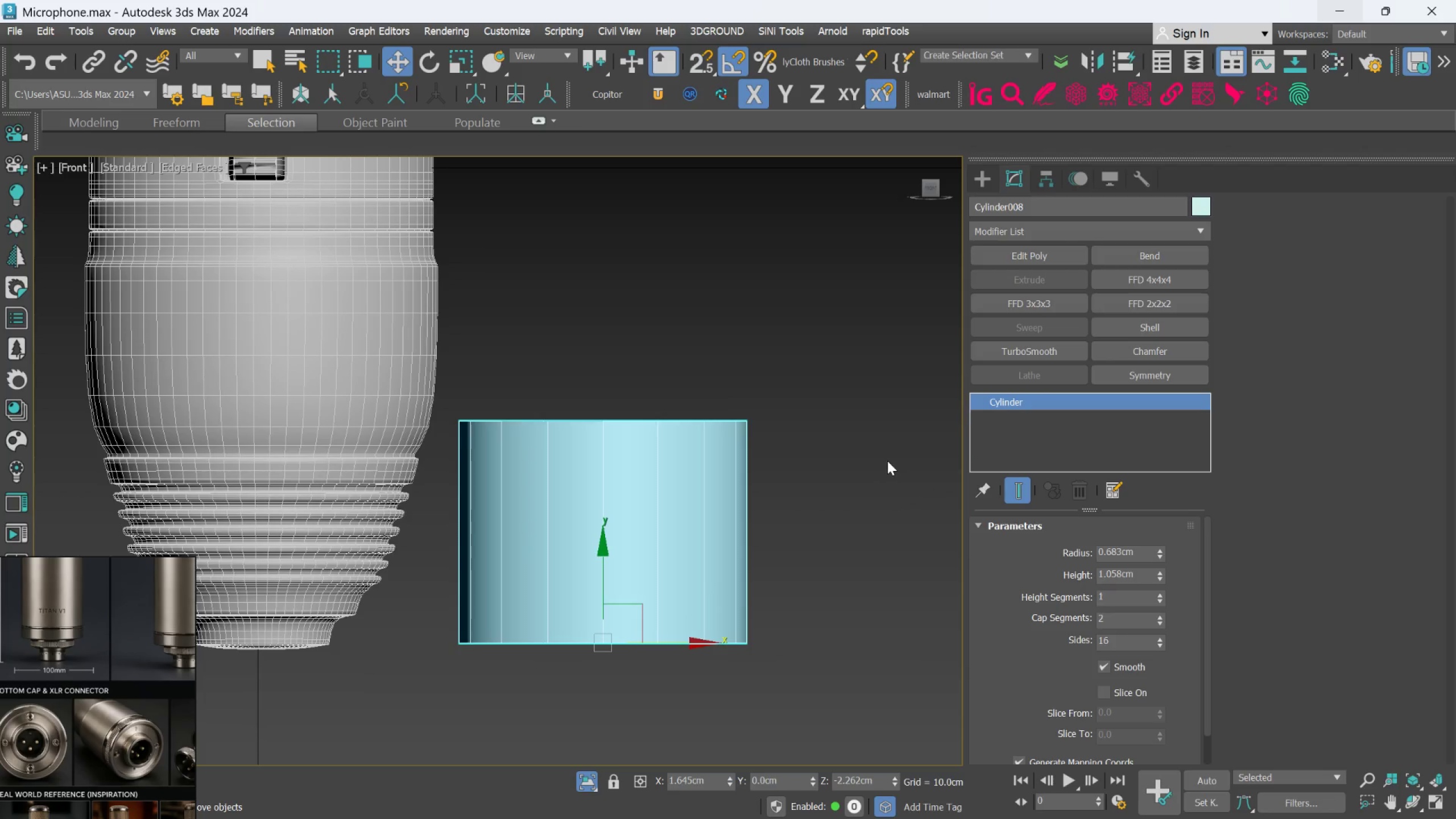 
wait(7.57)
 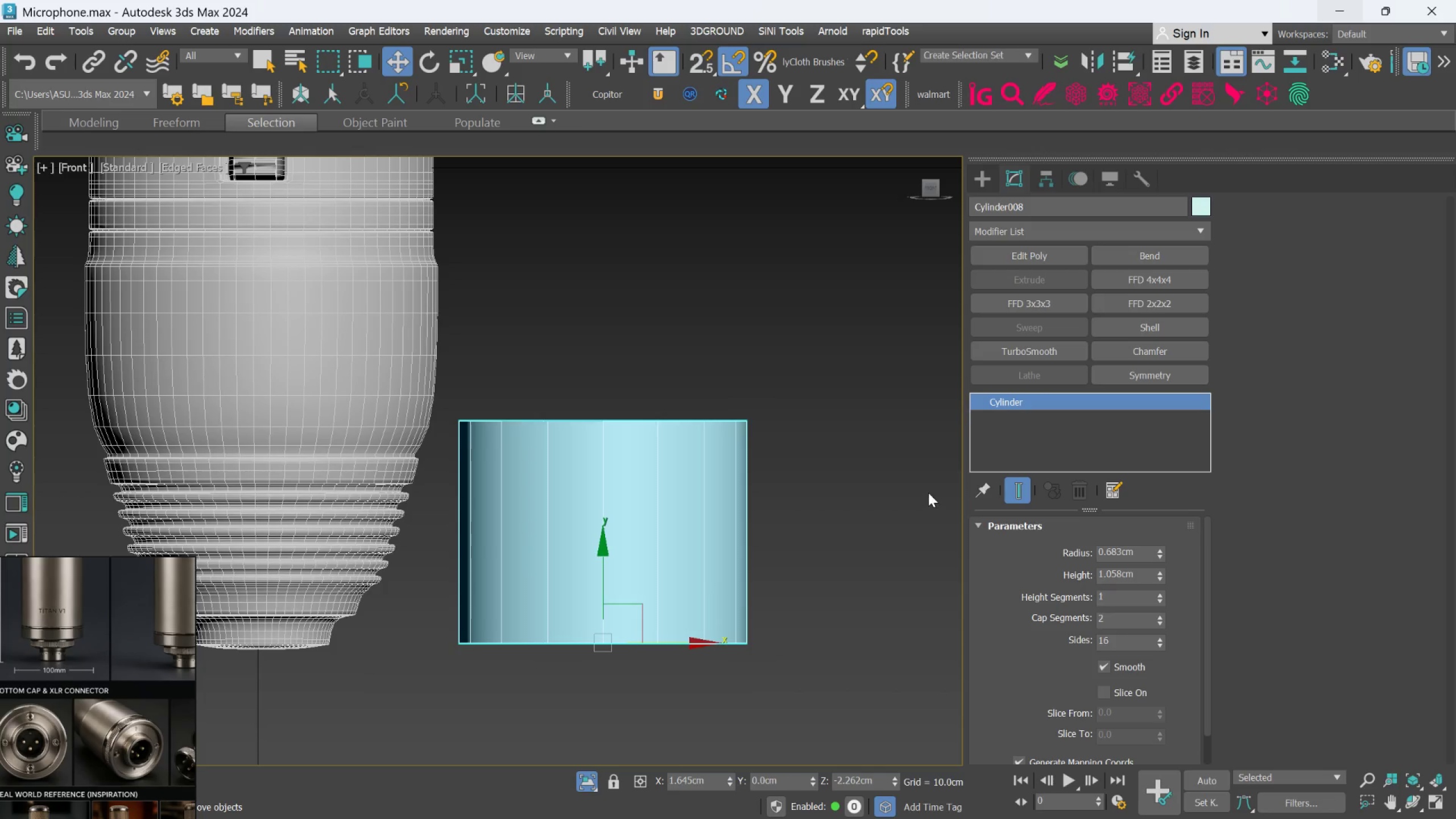 
scroll: coordinate [875, 449], scroll_direction: down, amount: 3.0
 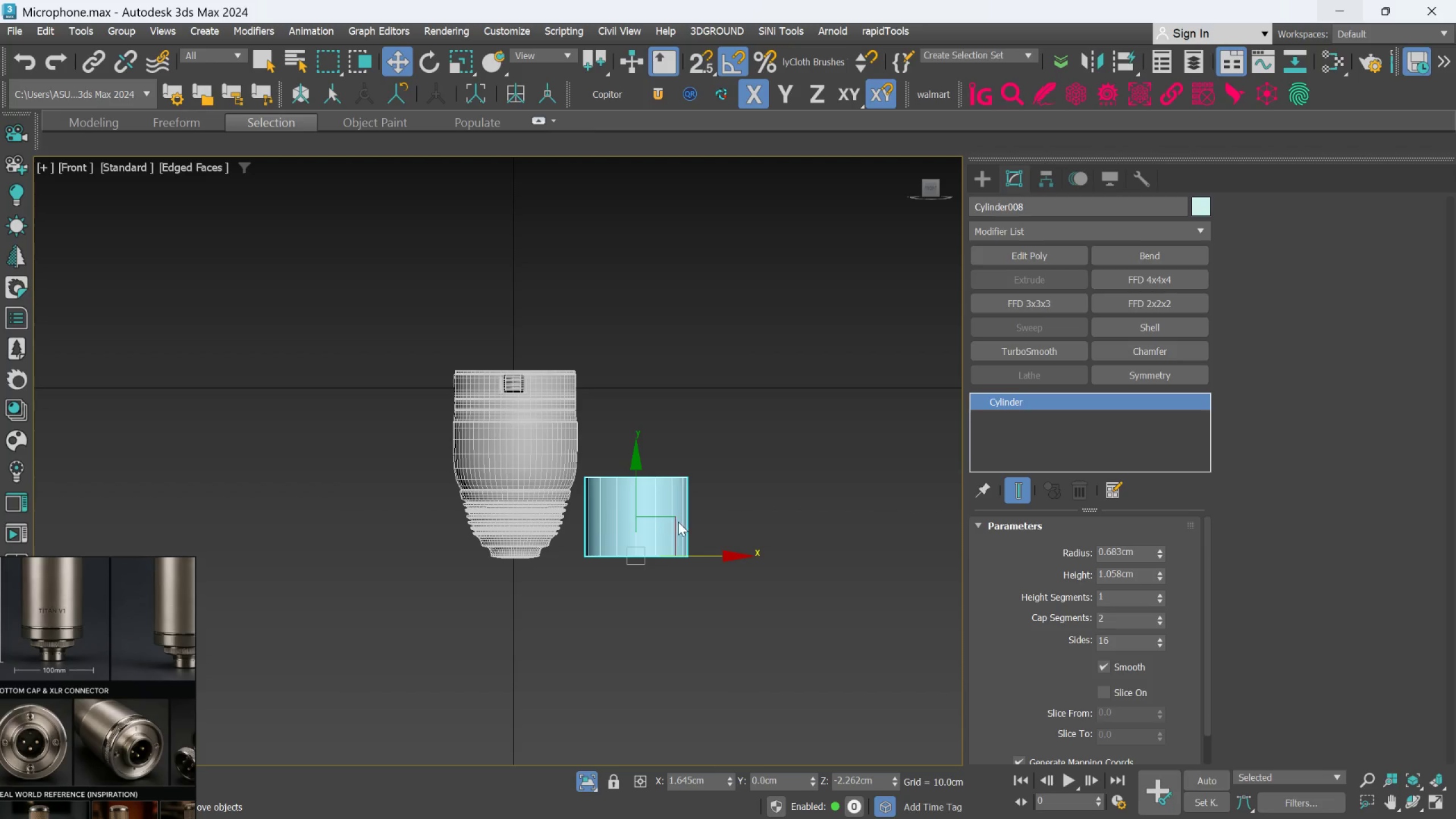 
scroll: coordinate [594, 536], scroll_direction: up, amount: 3.0
 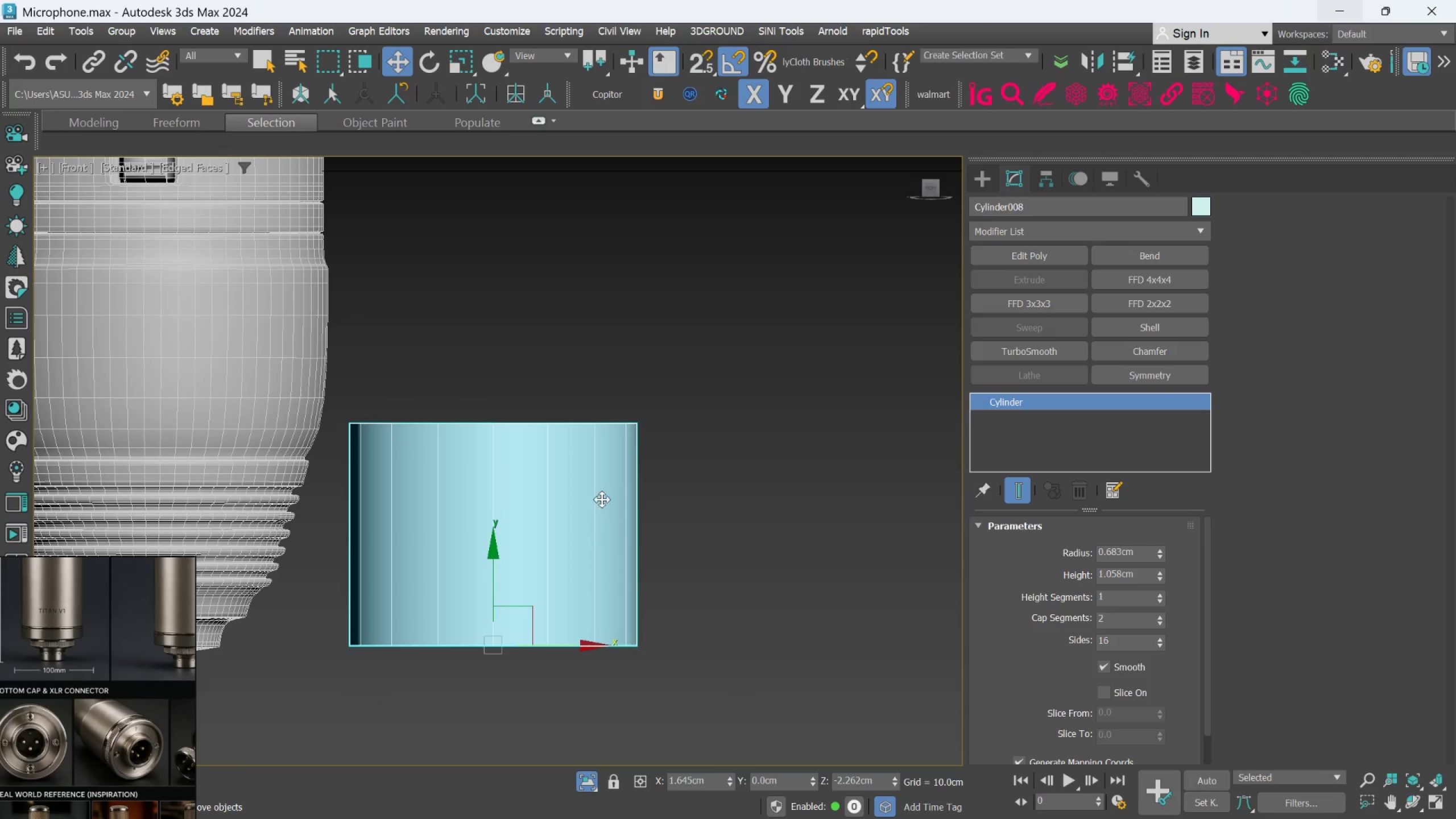 
scroll: coordinate [670, 532], scroll_direction: down, amount: 2.0
 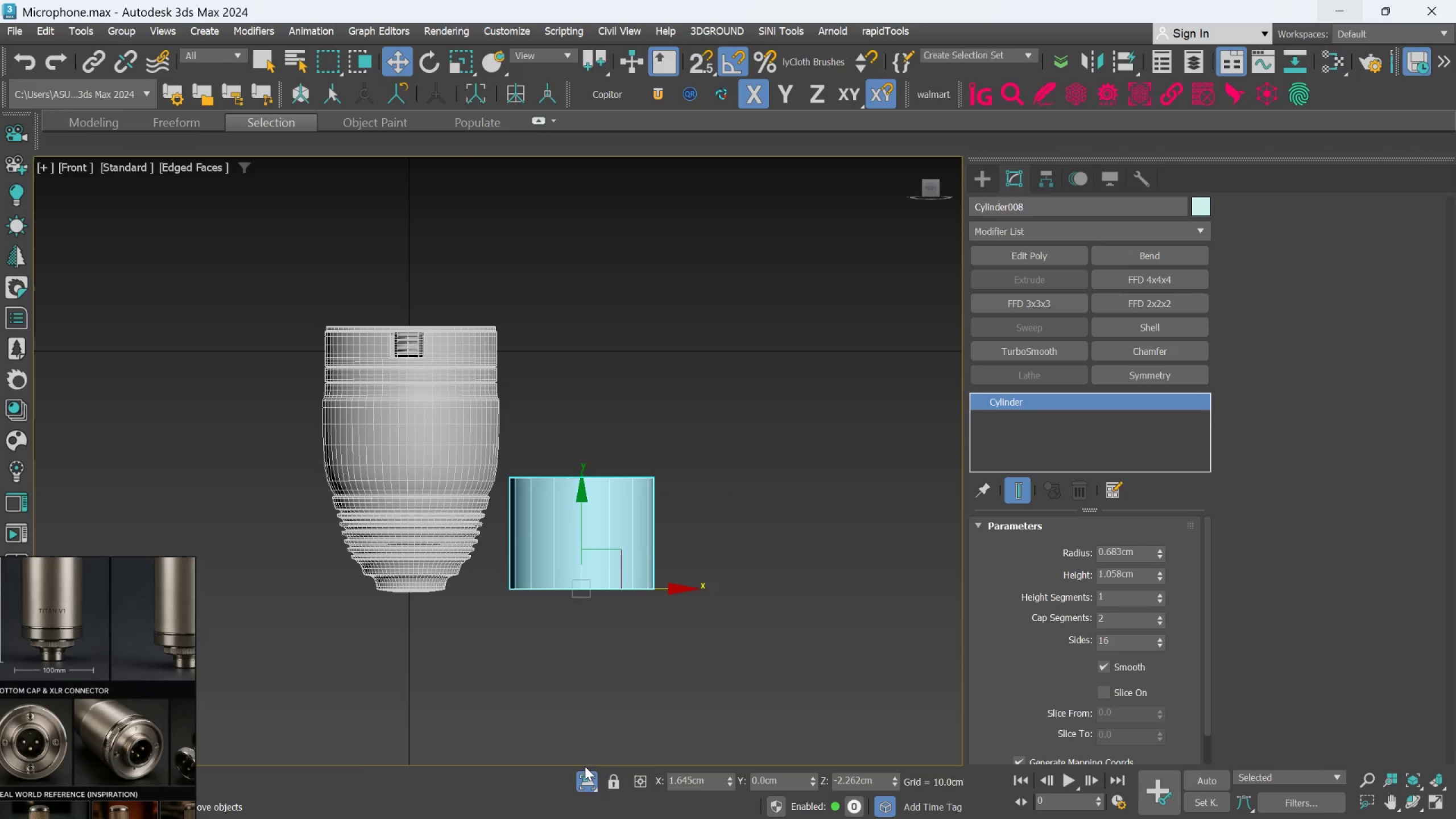 
left_click([581, 773])
 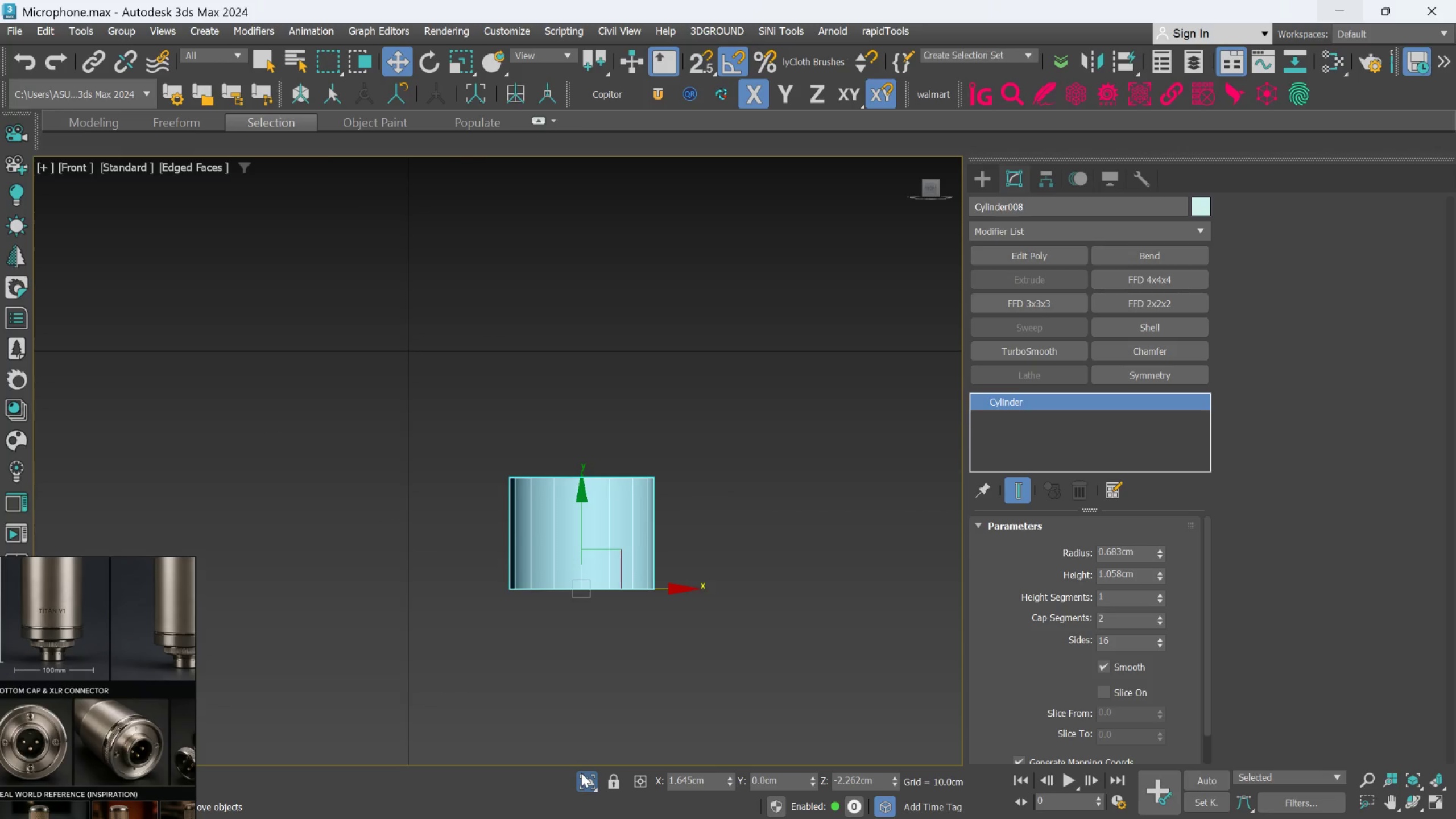 
left_click([581, 773])
 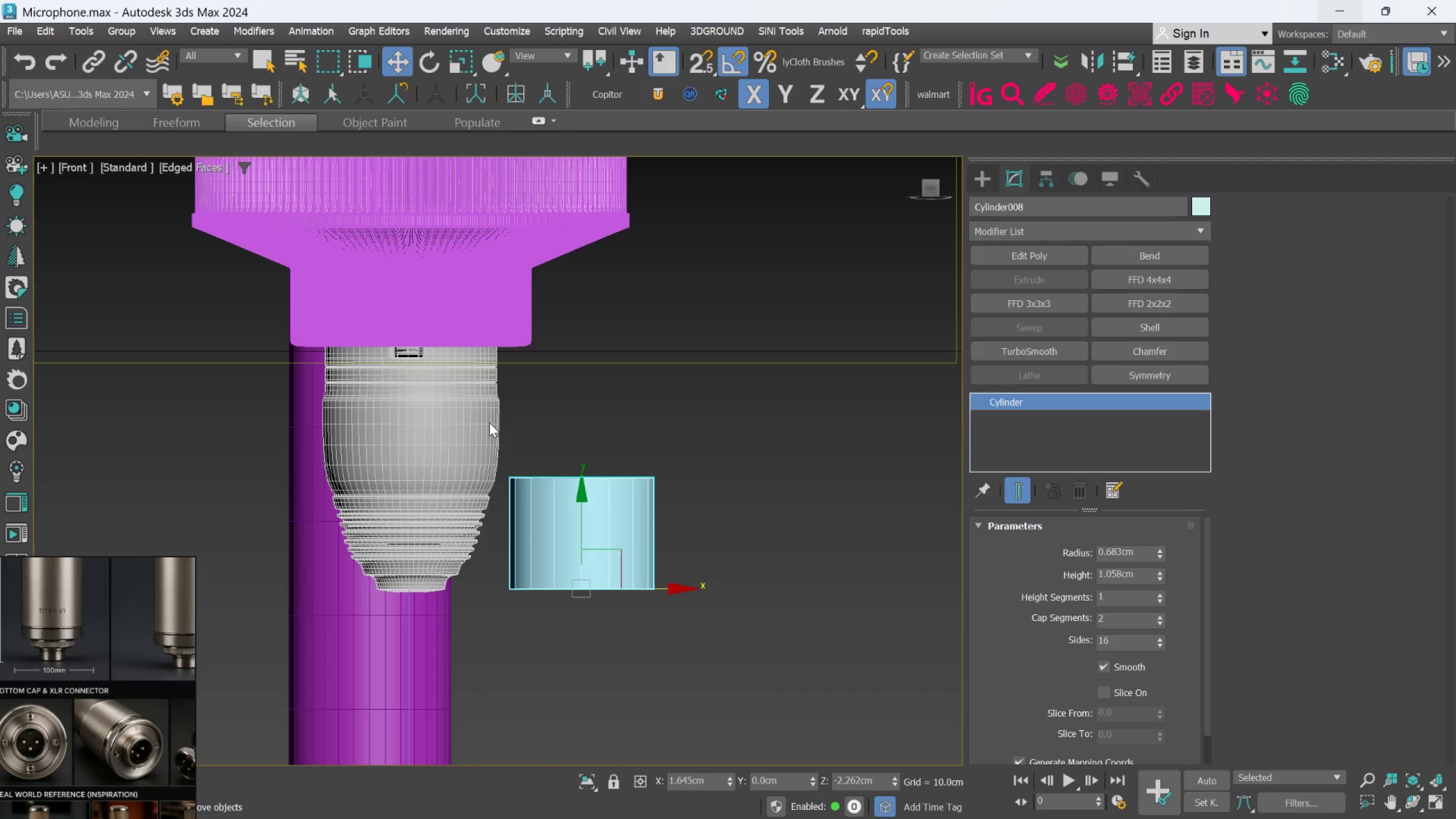 
scroll: coordinate [460, 410], scroll_direction: up, amount: 1.0
 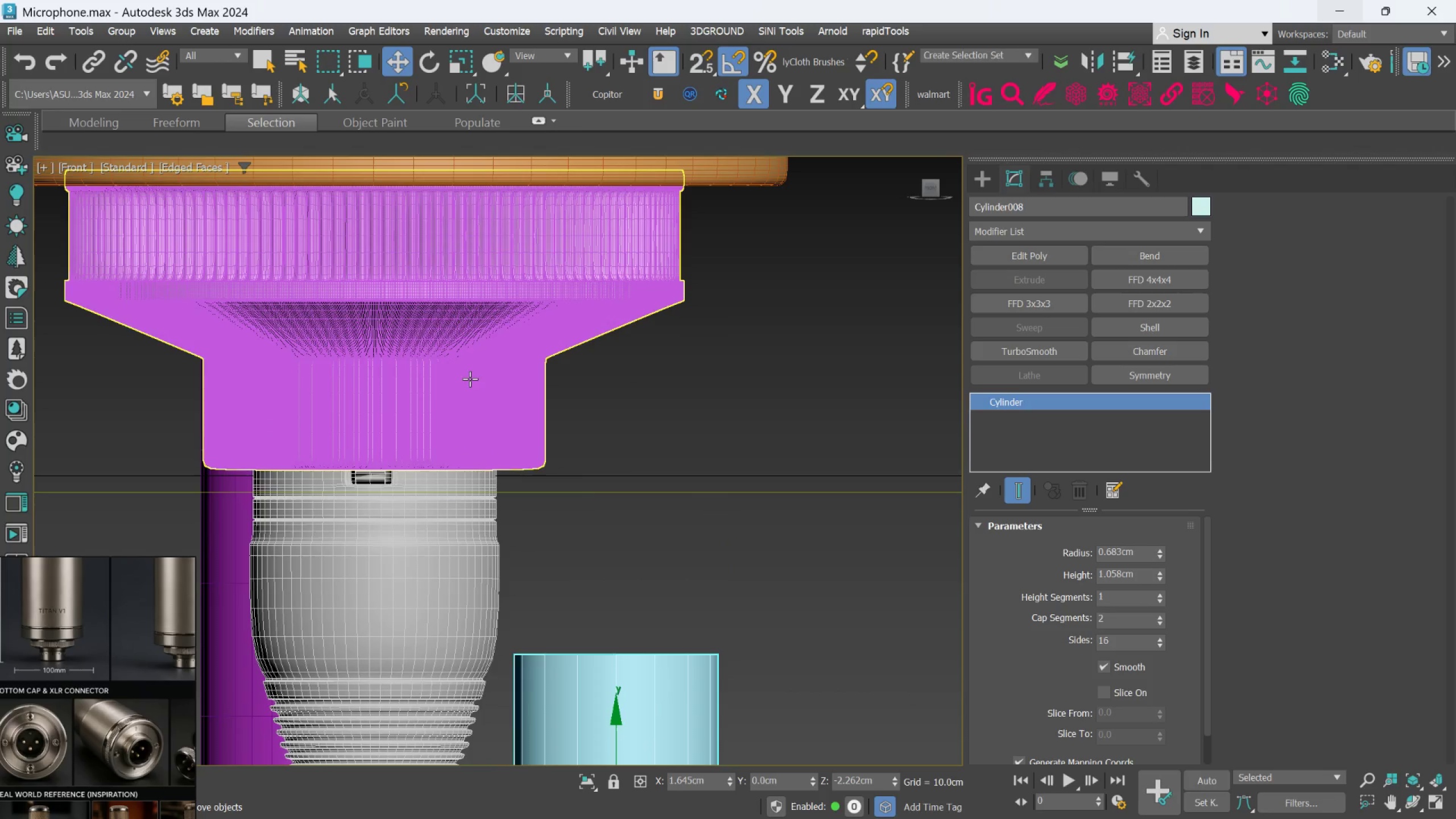 
left_click([472, 374])
 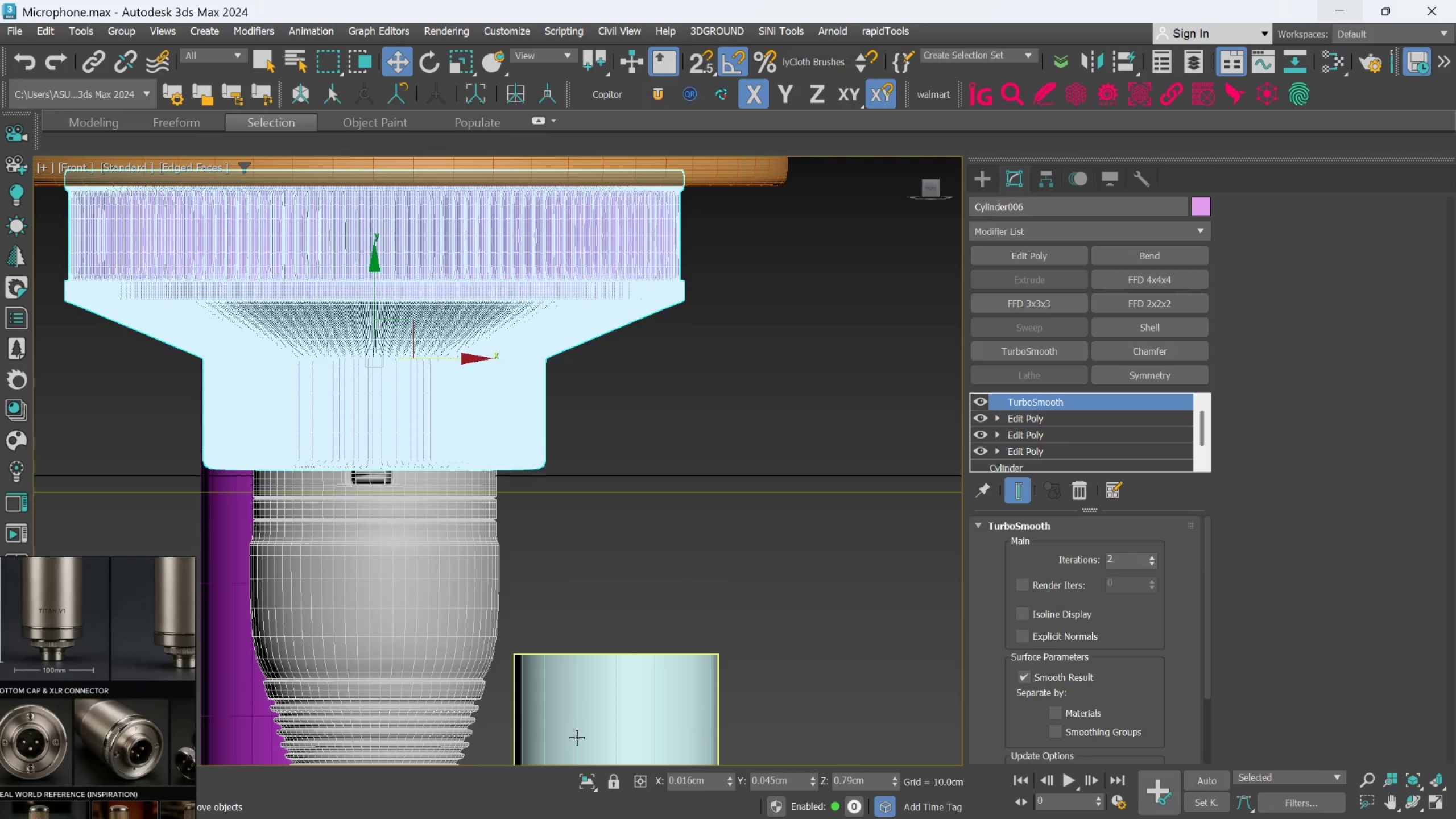 
left_click([584, 778])
 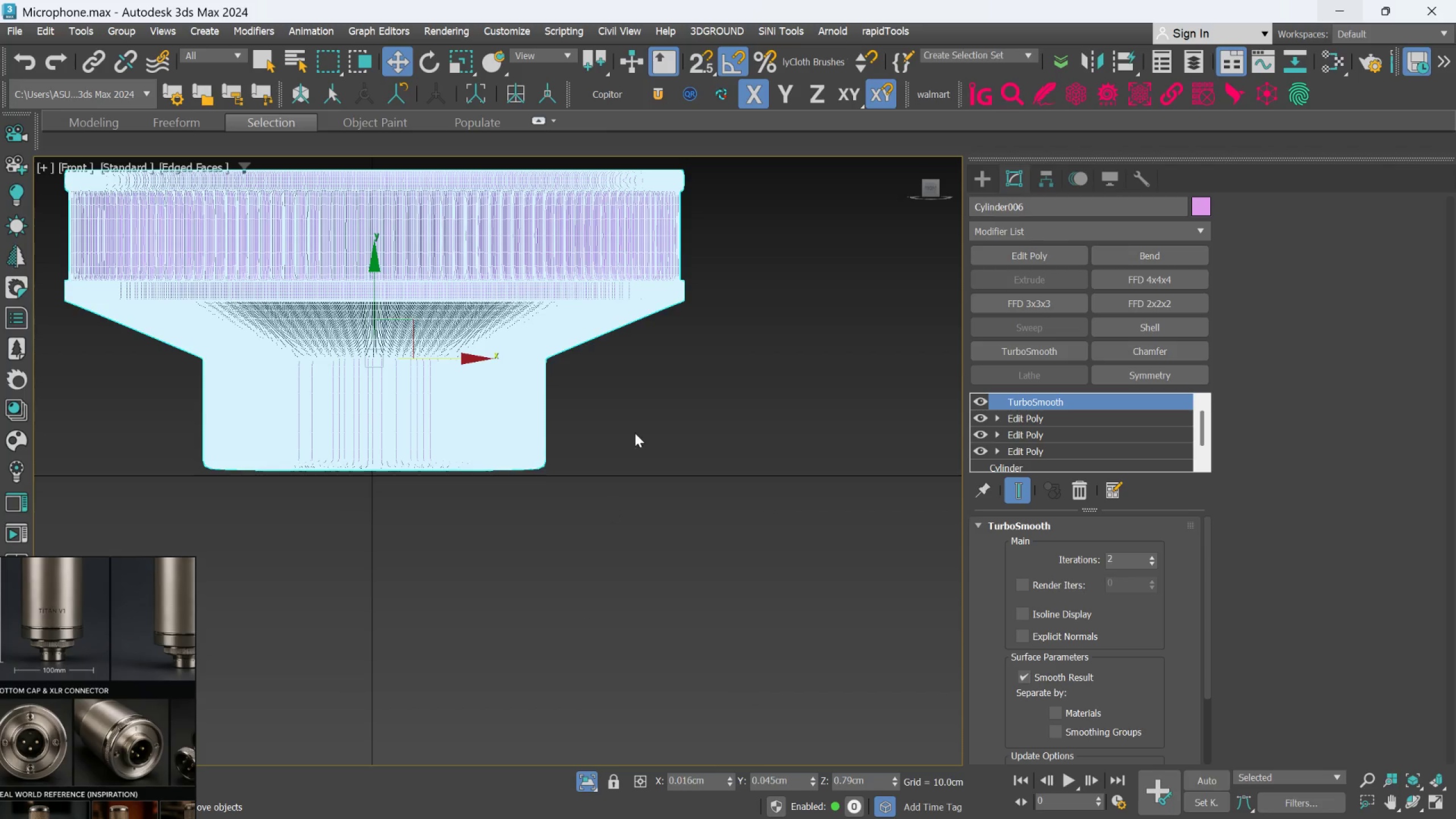 
scroll: coordinate [643, 478], scroll_direction: up, amount: 1.0
 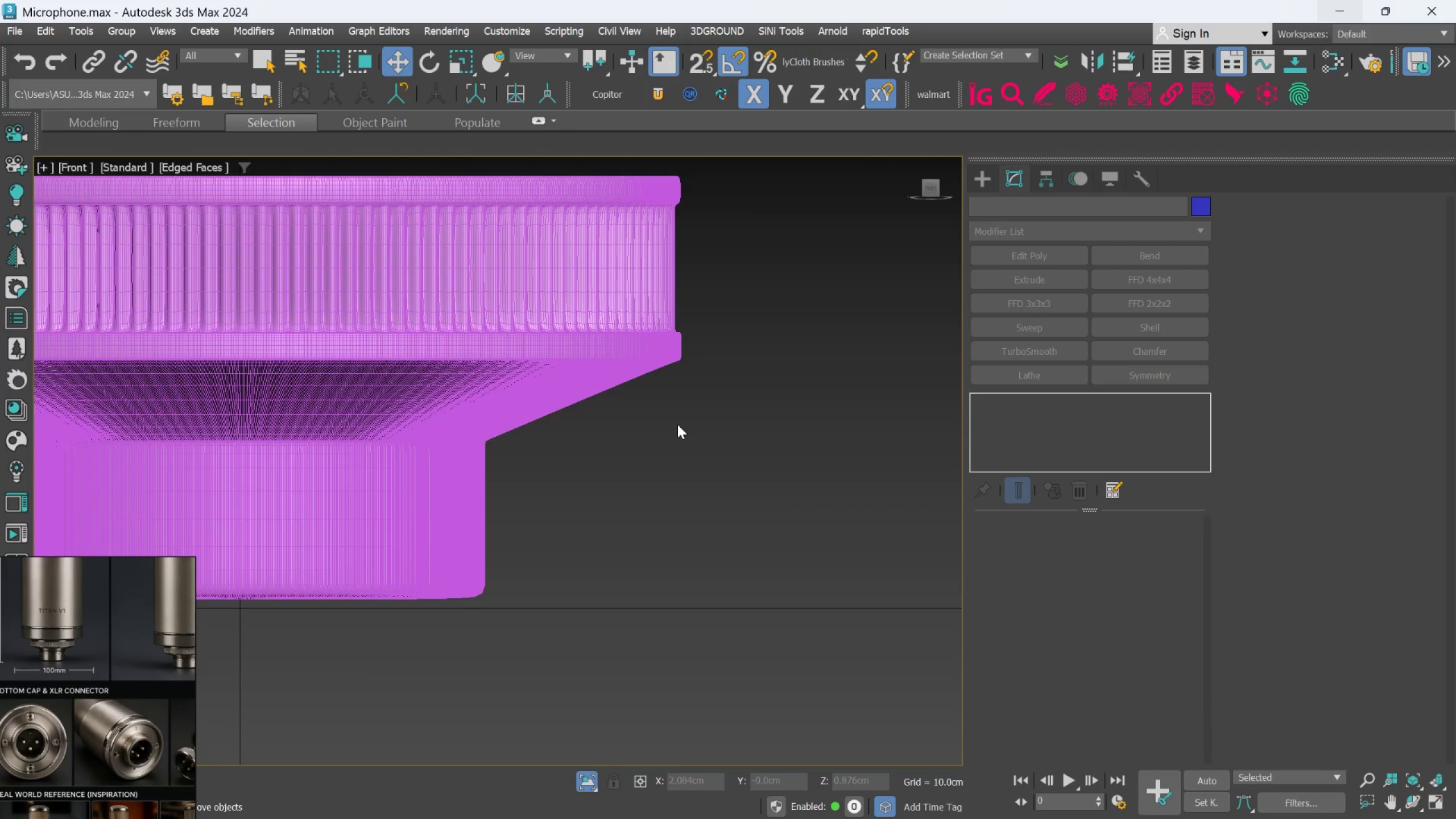 
key(F4)
 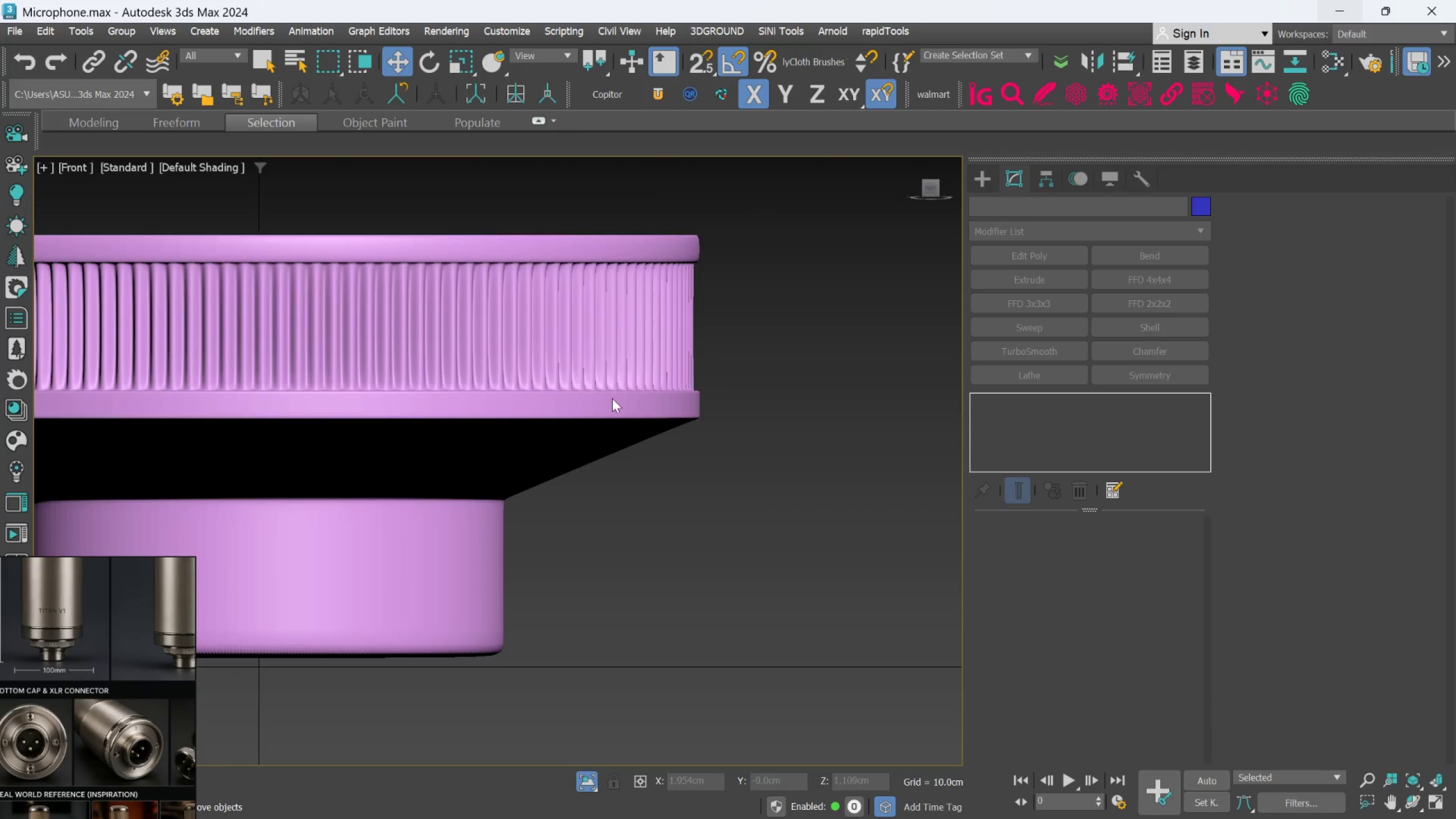 
left_click([539, 348])
 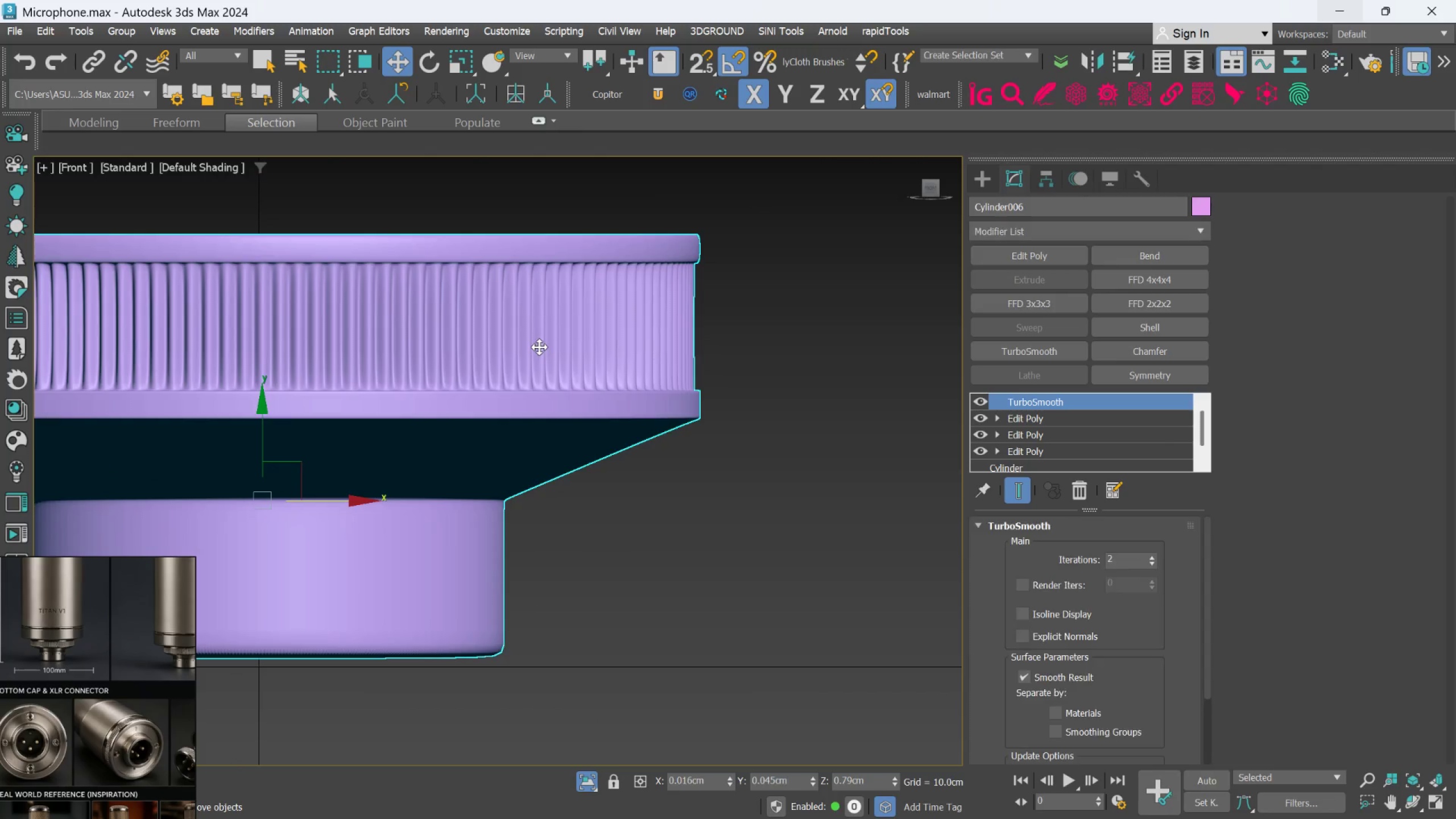 
scroll: coordinate [540, 355], scroll_direction: down, amount: 3.0
 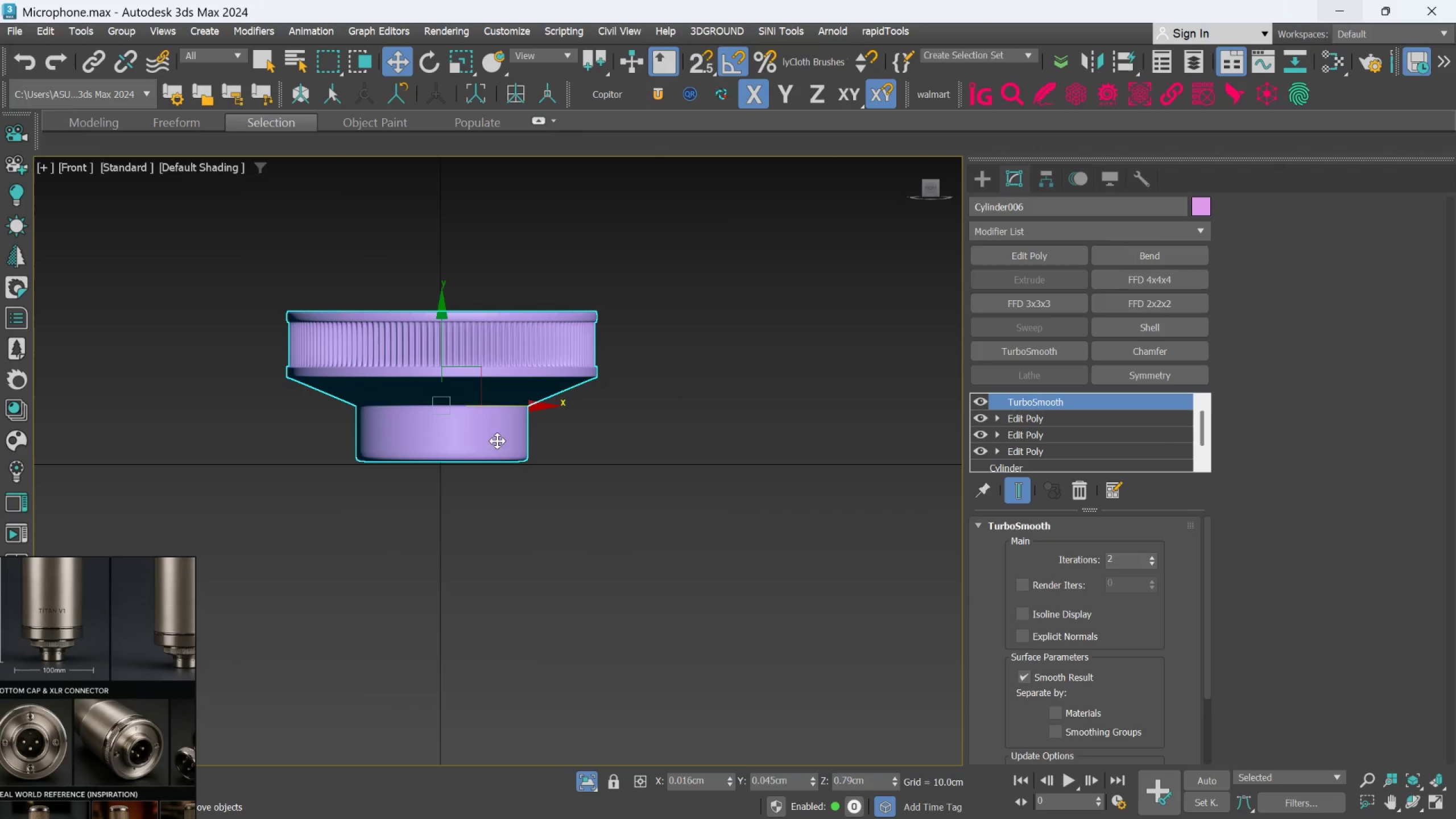 
hold_key(key=ShiftLeft, duration=1.59)
left_click_drag(start_coordinate=[502, 412], to_coordinate=[845, 435])
 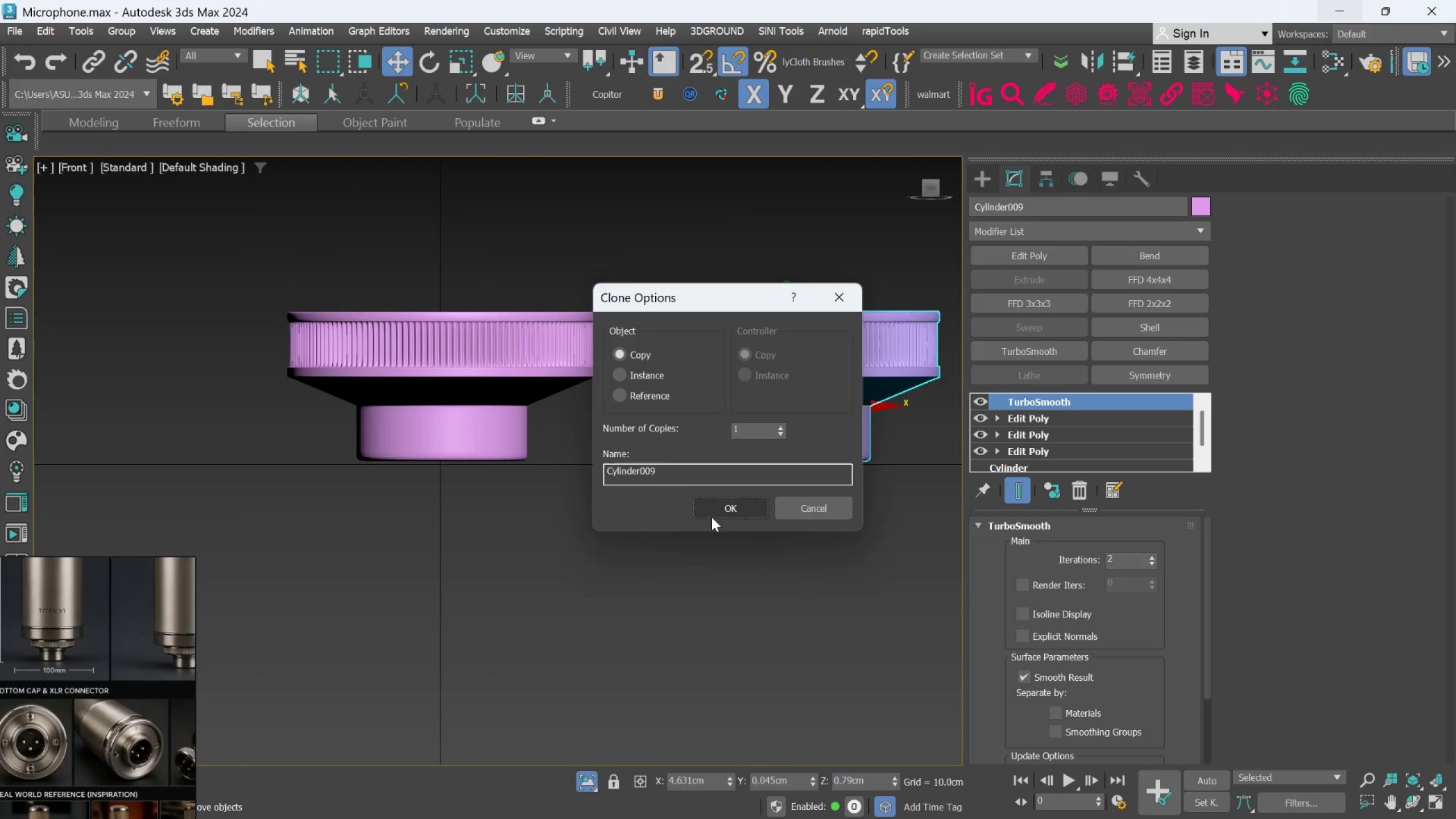 
left_click([721, 506])
 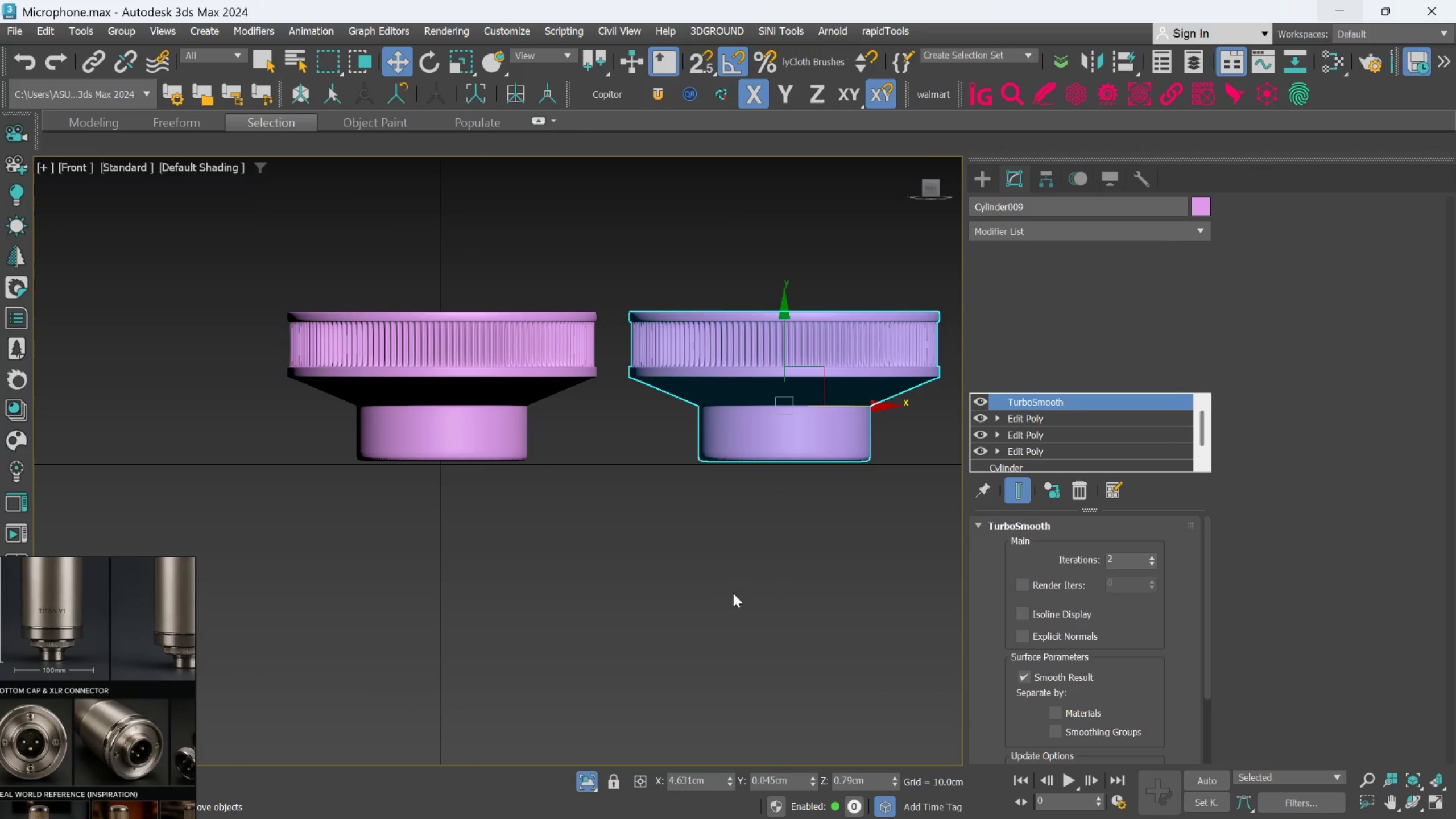 
scroll: coordinate [736, 593], scroll_direction: down, amount: 2.0
 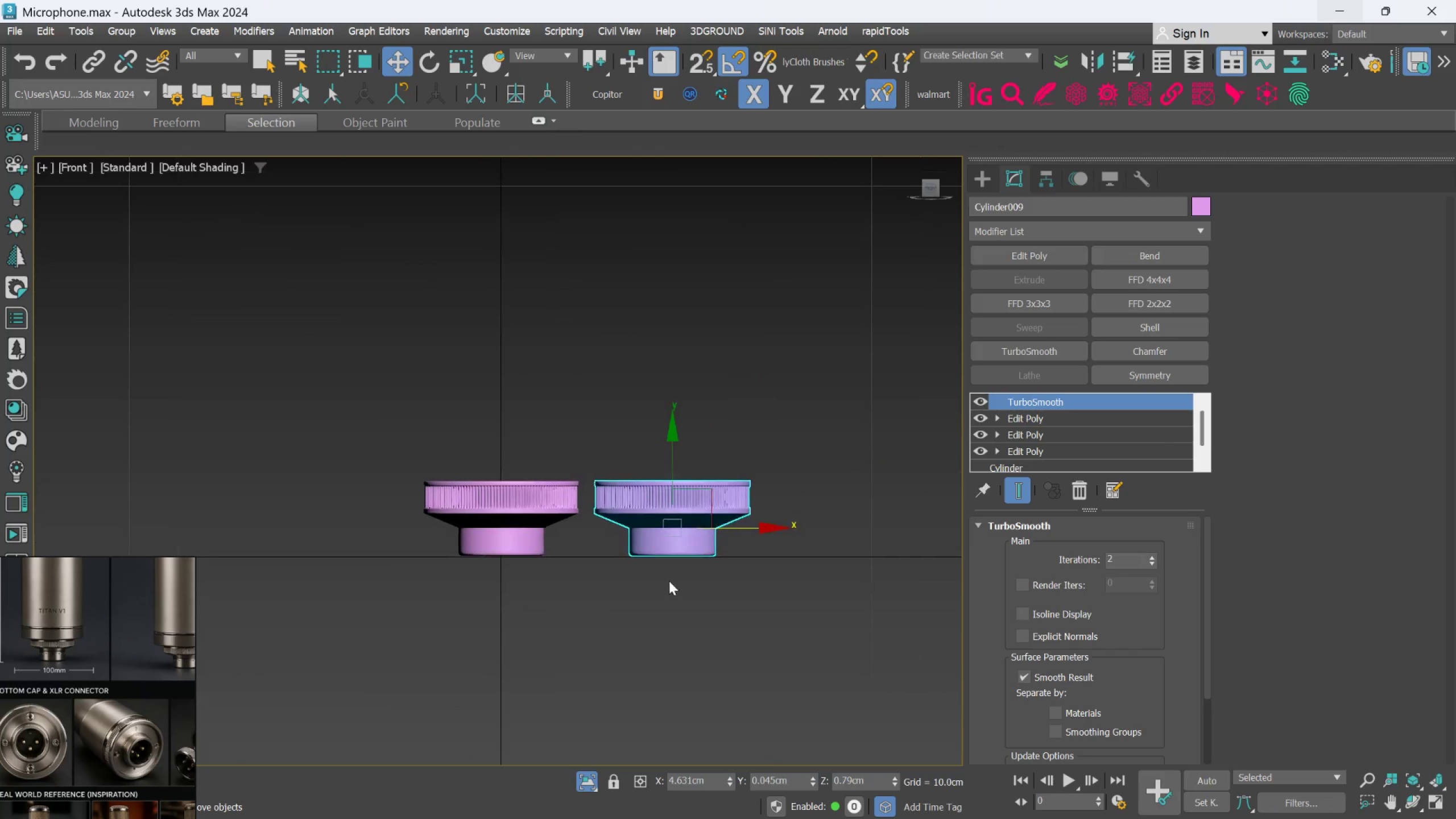 
scroll: coordinate [702, 520], scroll_direction: up, amount: 5.0
 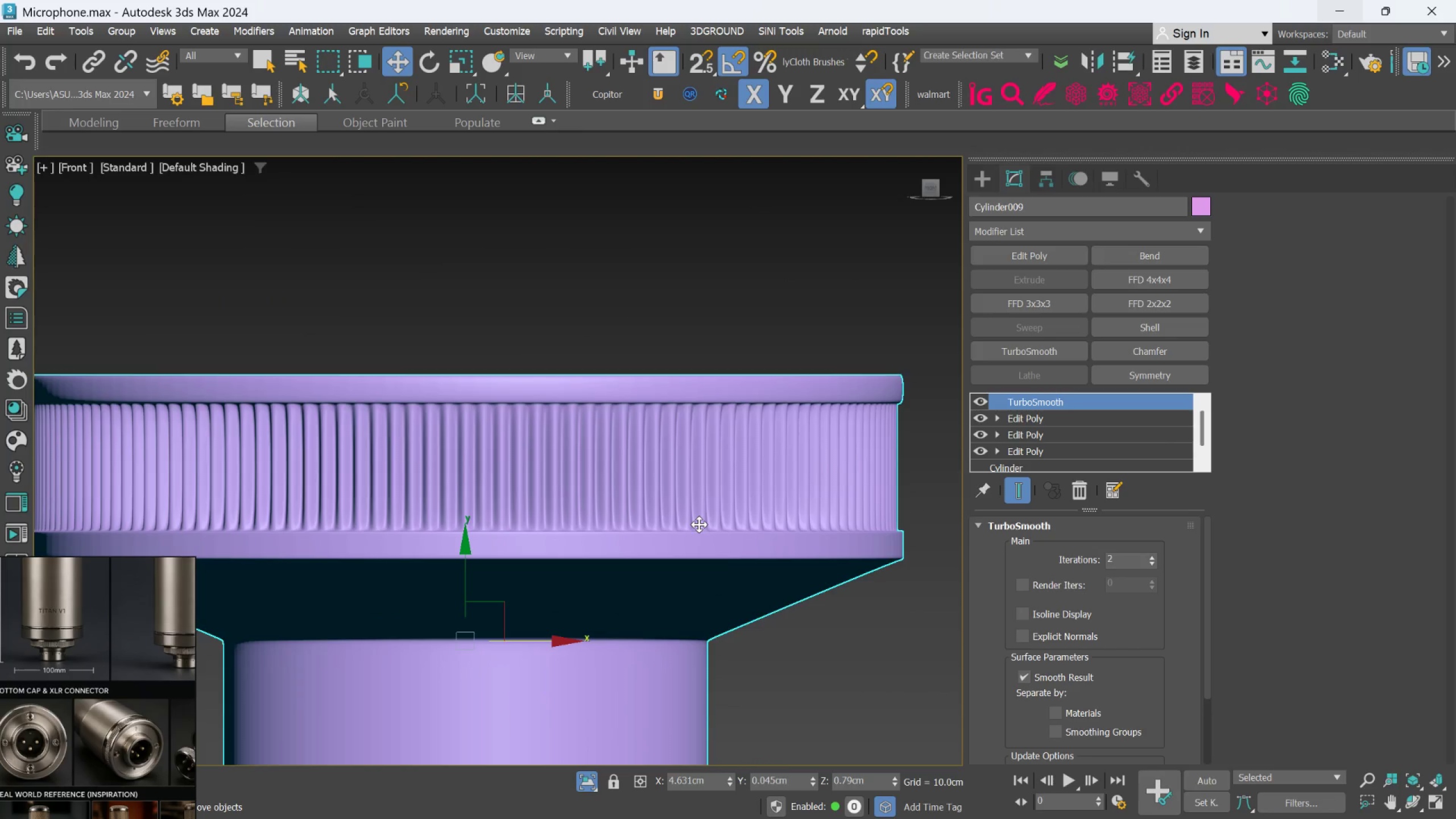 
scroll: coordinate [699, 524], scroll_direction: down, amount: 2.0
 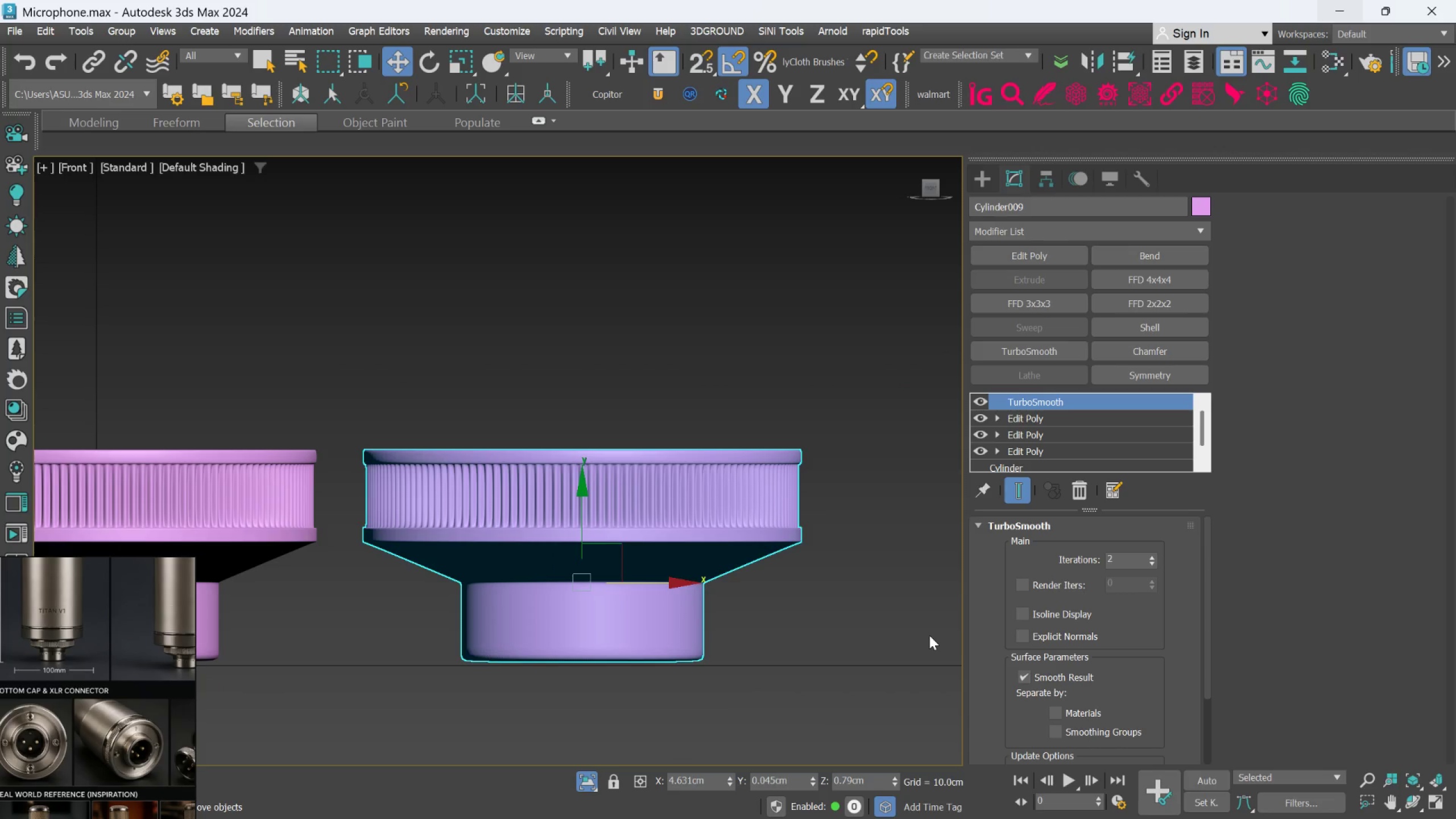 
wait(8.88)
 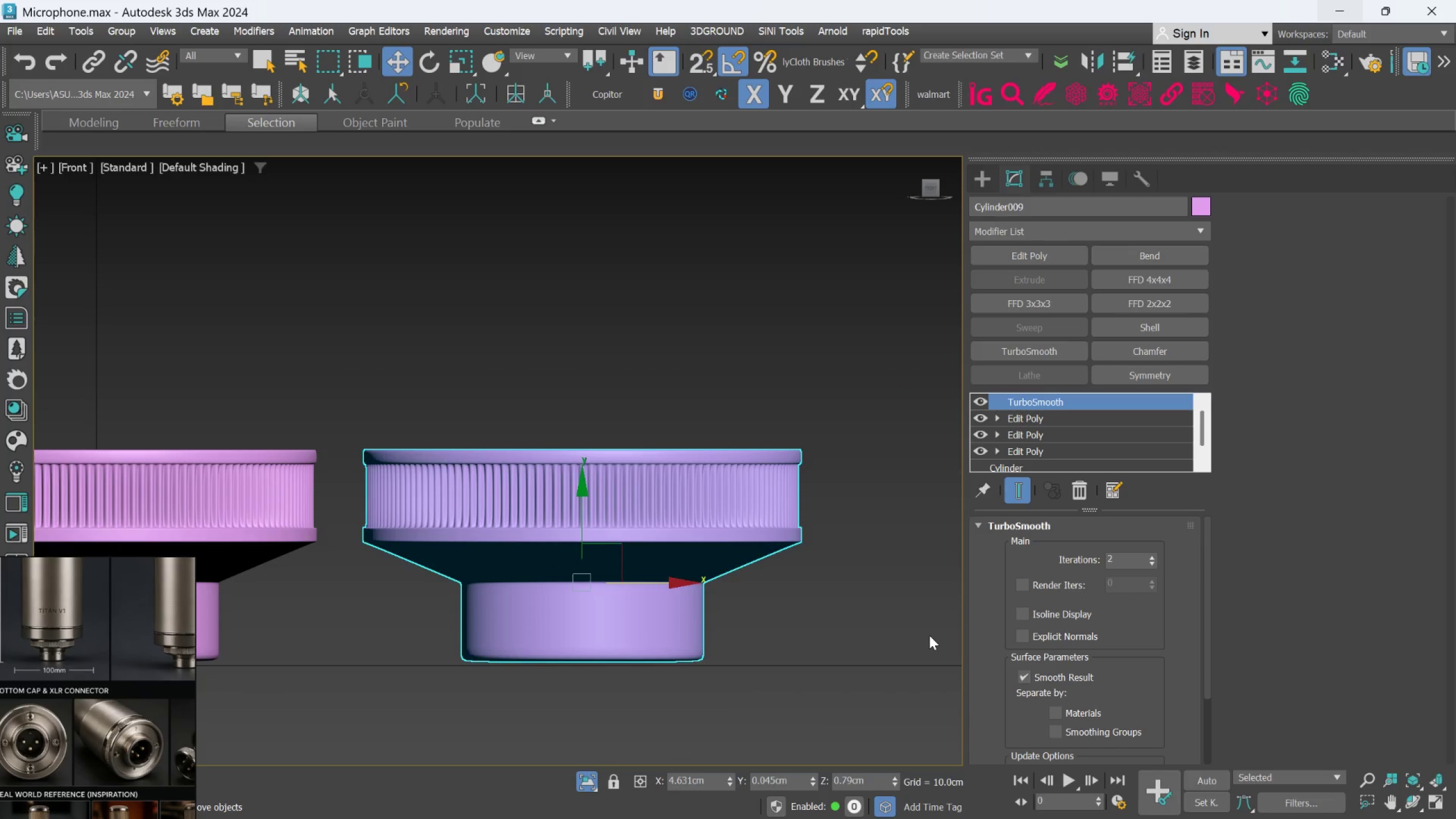 
left_click([1077, 489])
 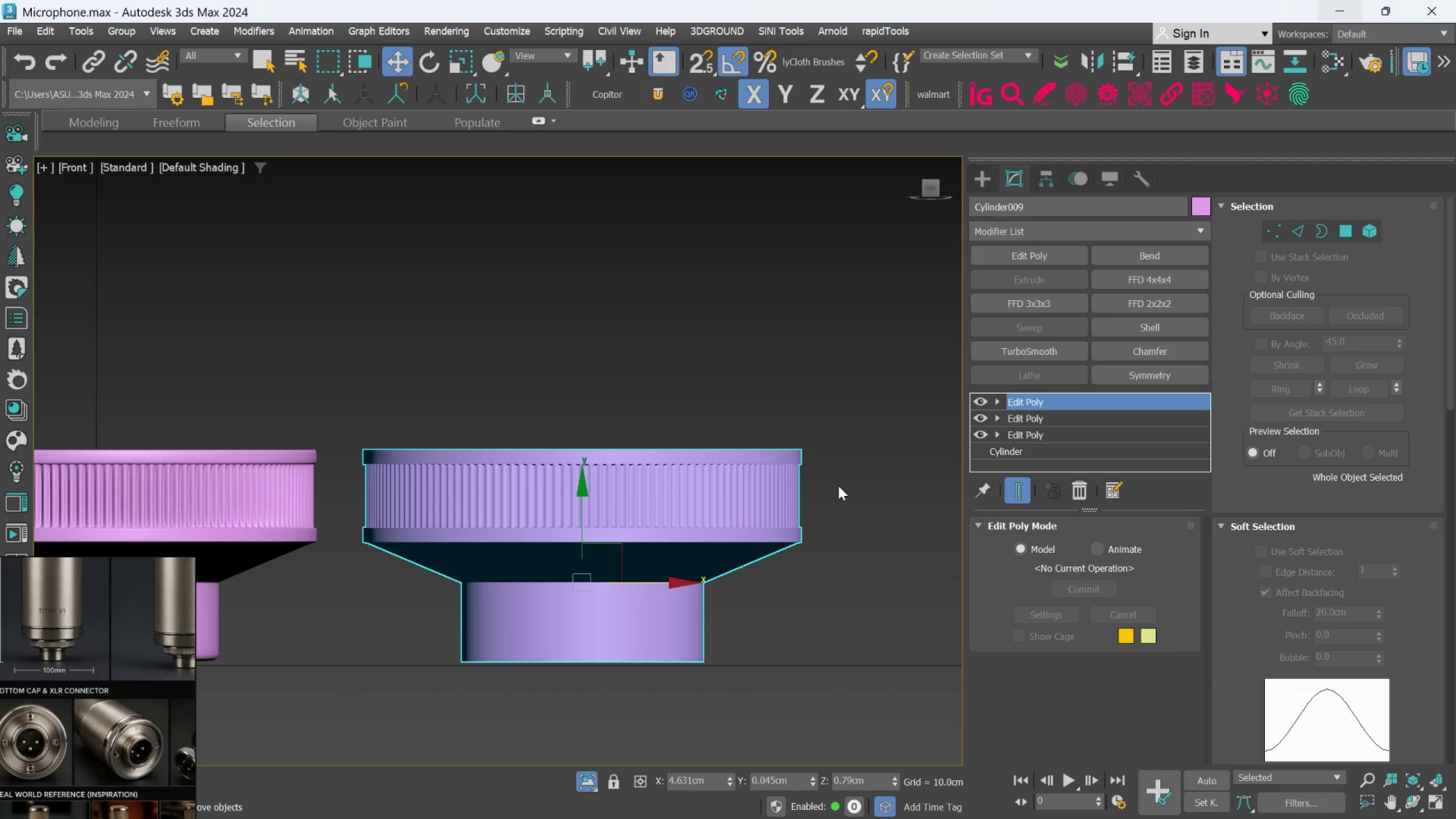 
left_click([984, 404])
 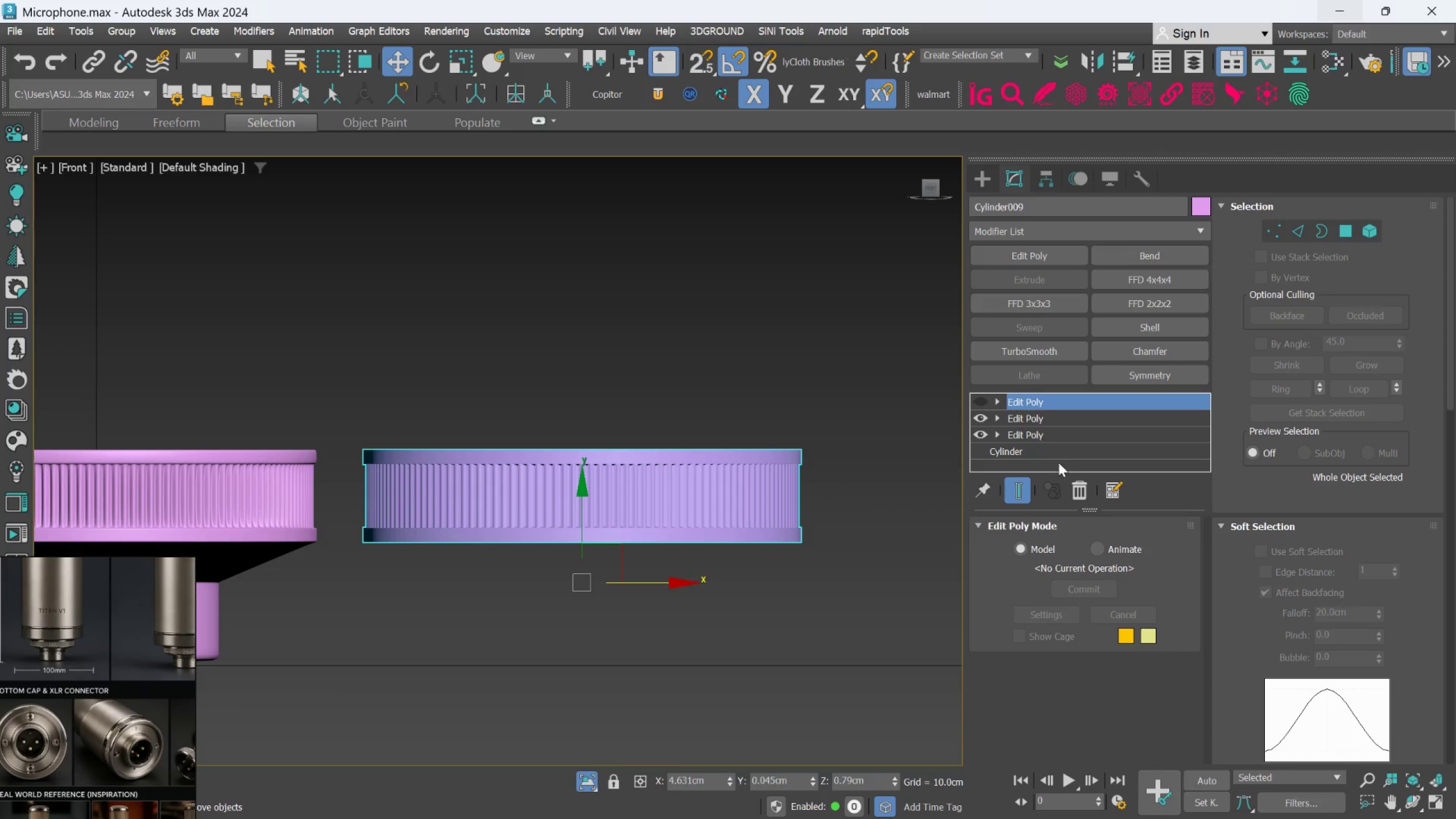 
left_click([1079, 494])
 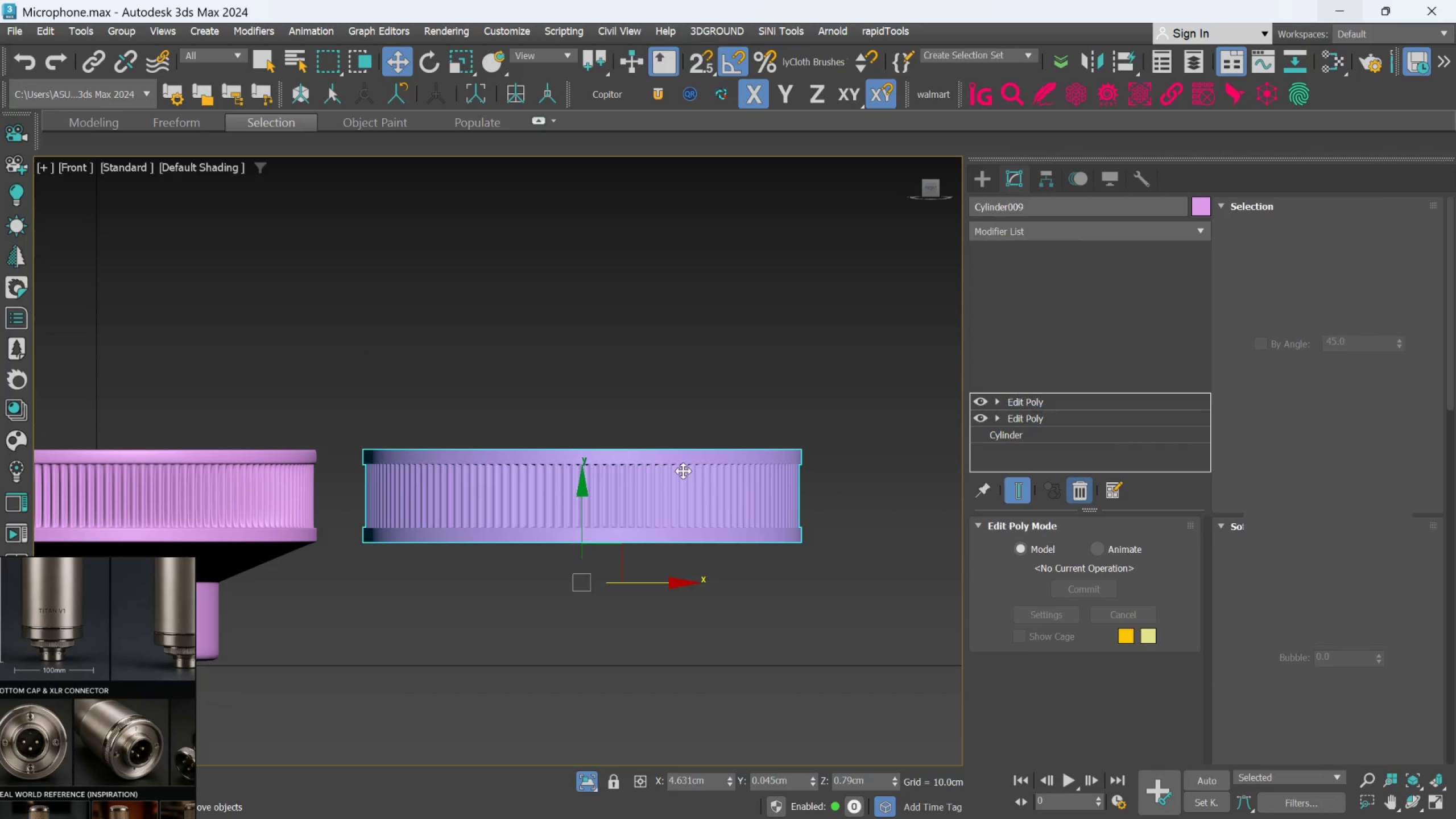 
scroll: coordinate [680, 472], scroll_direction: down, amount: 3.0
 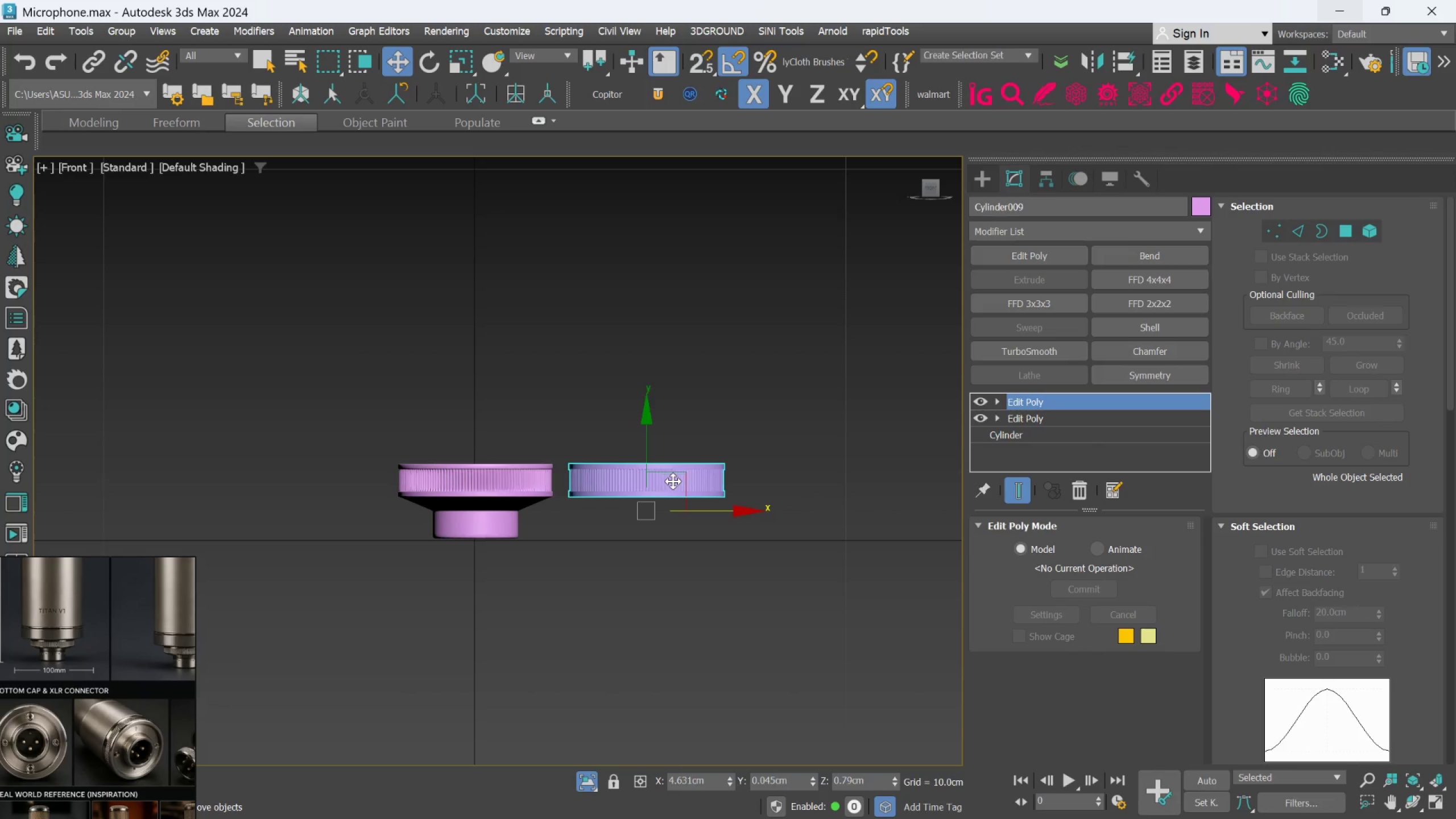 
hold_key(key=AltLeft, duration=0.63)
 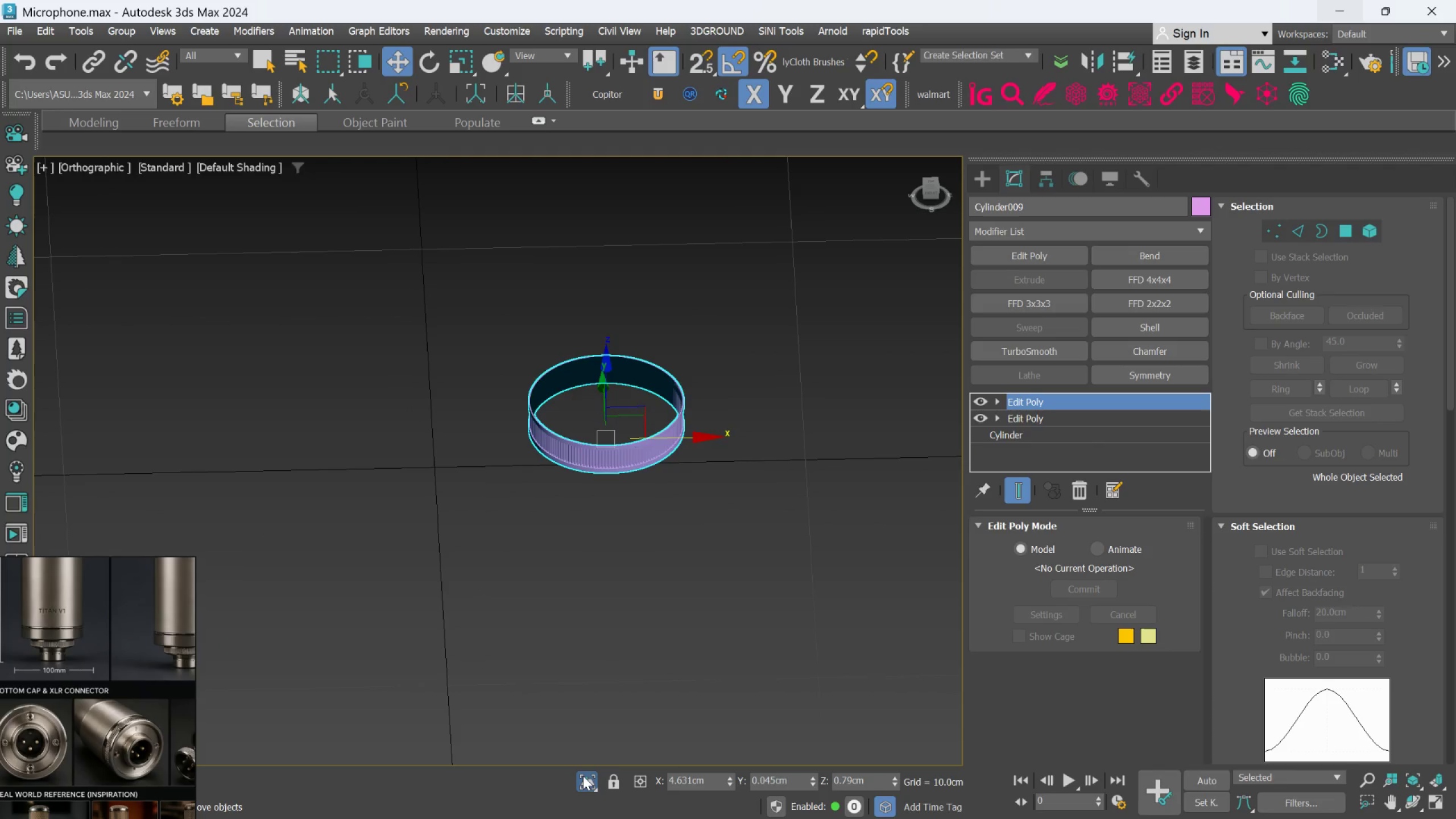 
hold_key(key=AltLeft, duration=0.57)
 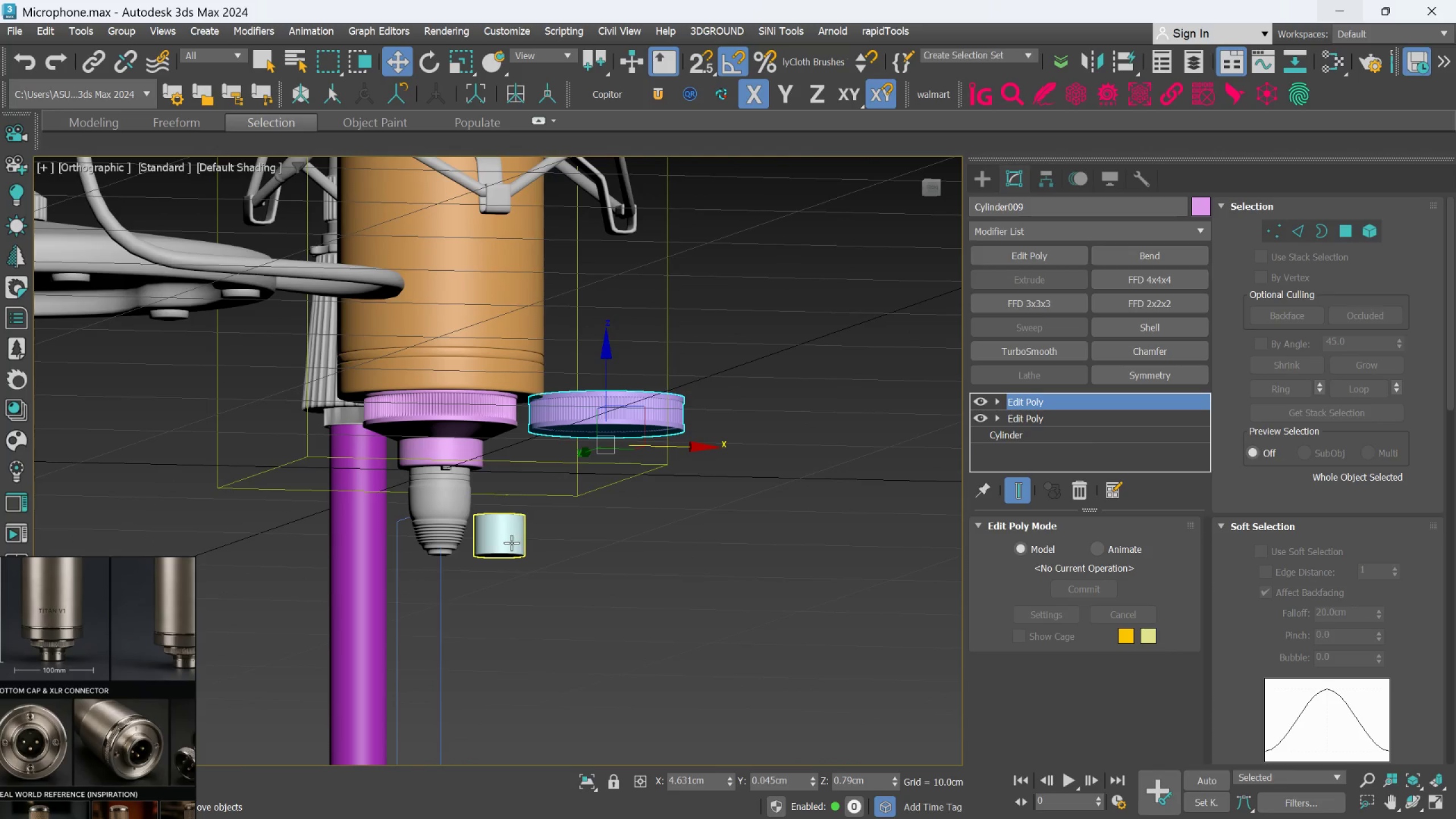 
hold_key(key=ControlLeft, duration=1.52)
left_click([511, 543])
 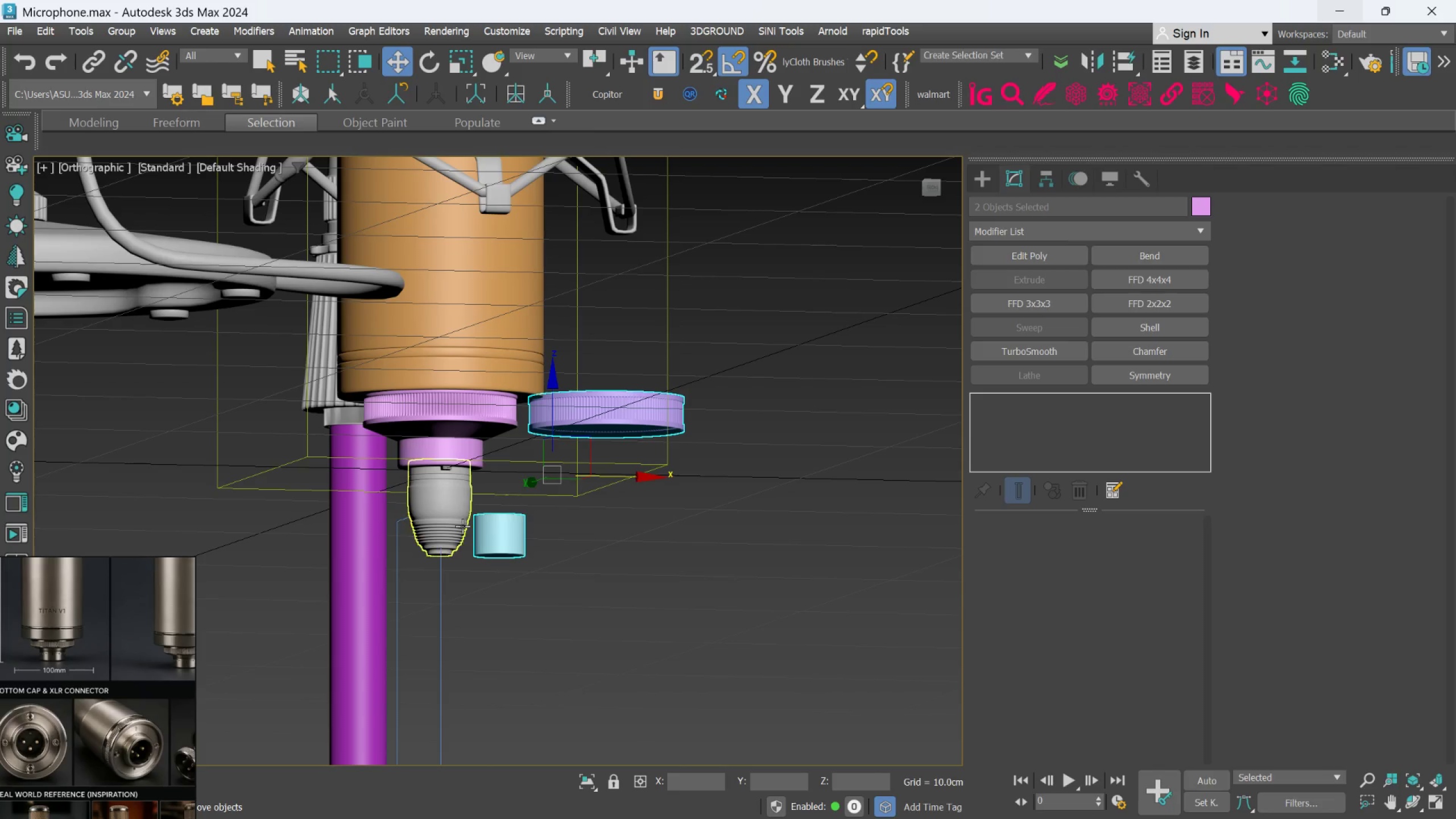 
left_click([461, 524])
 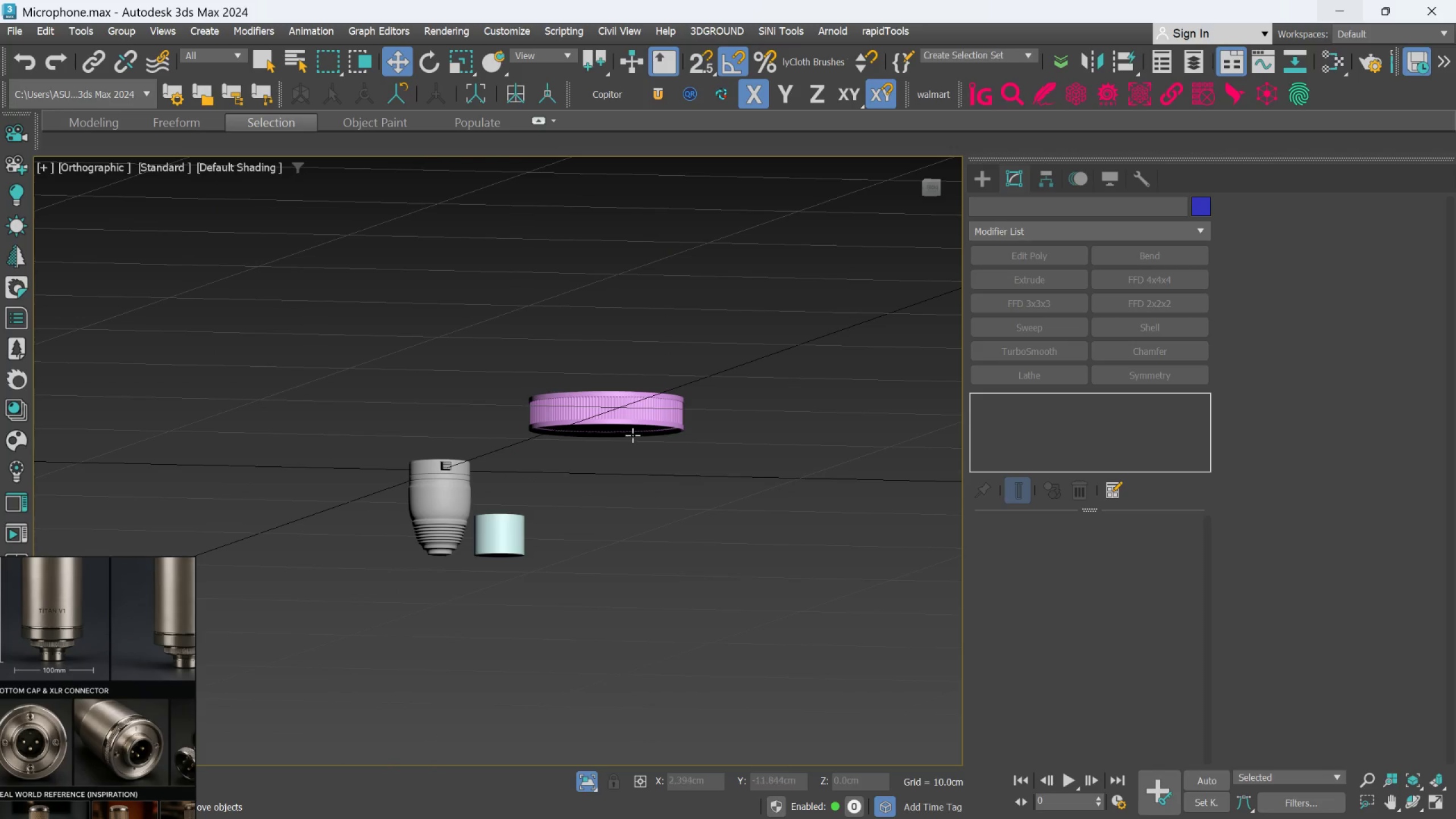 
key(F)
 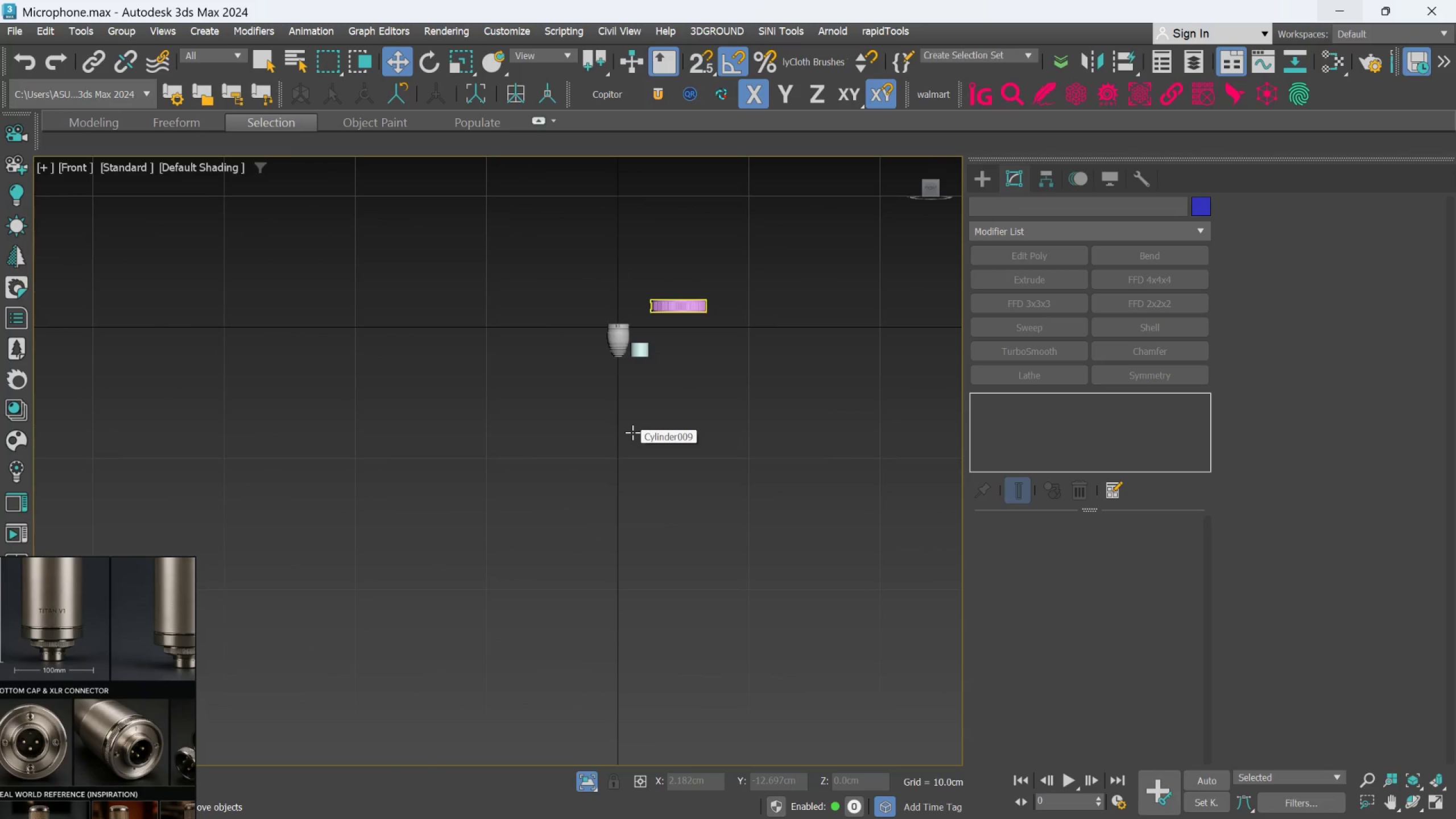 
scroll: coordinate [673, 349], scroll_direction: none, amount: 0.0
 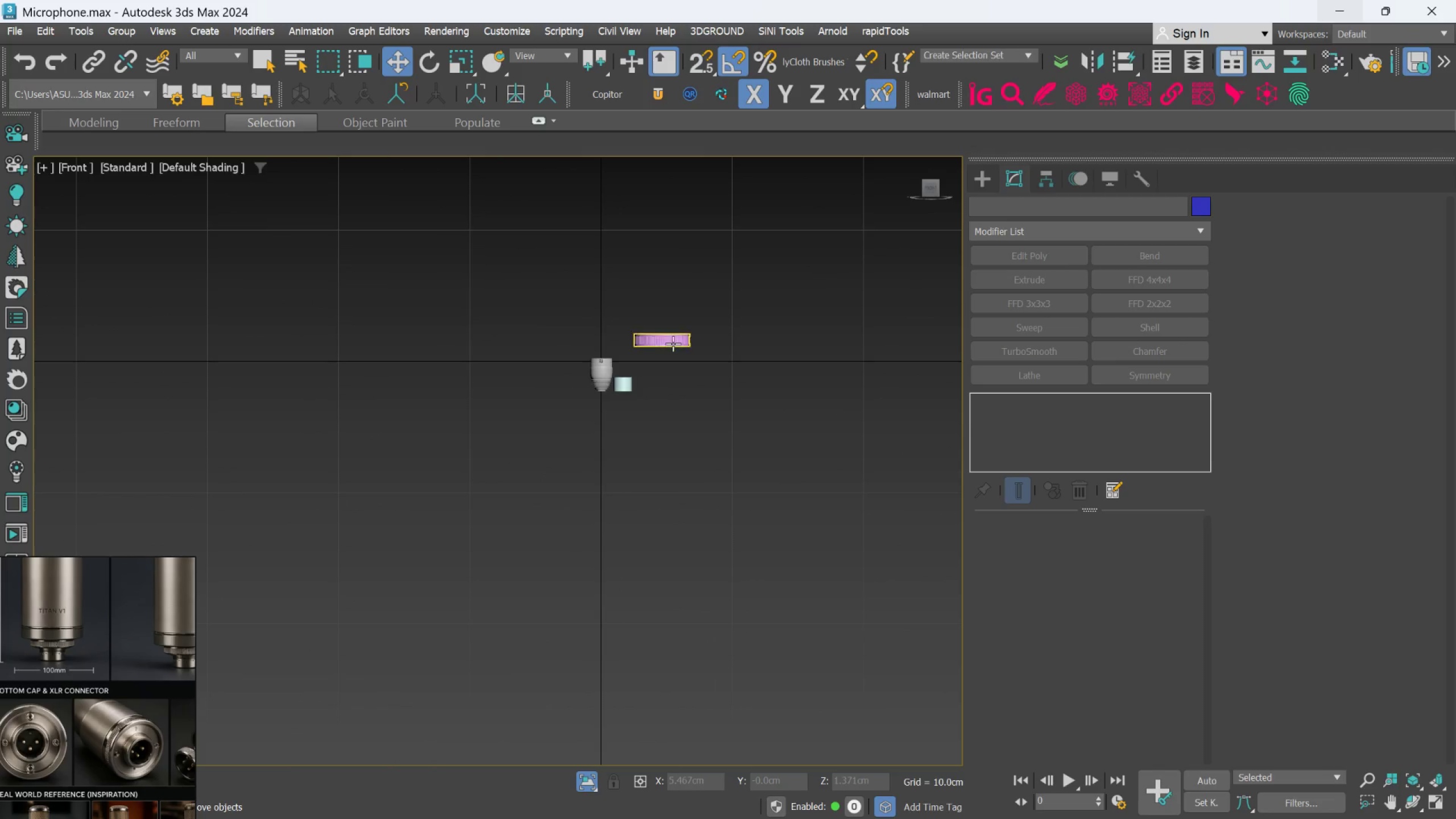 
left_click([673, 344])
 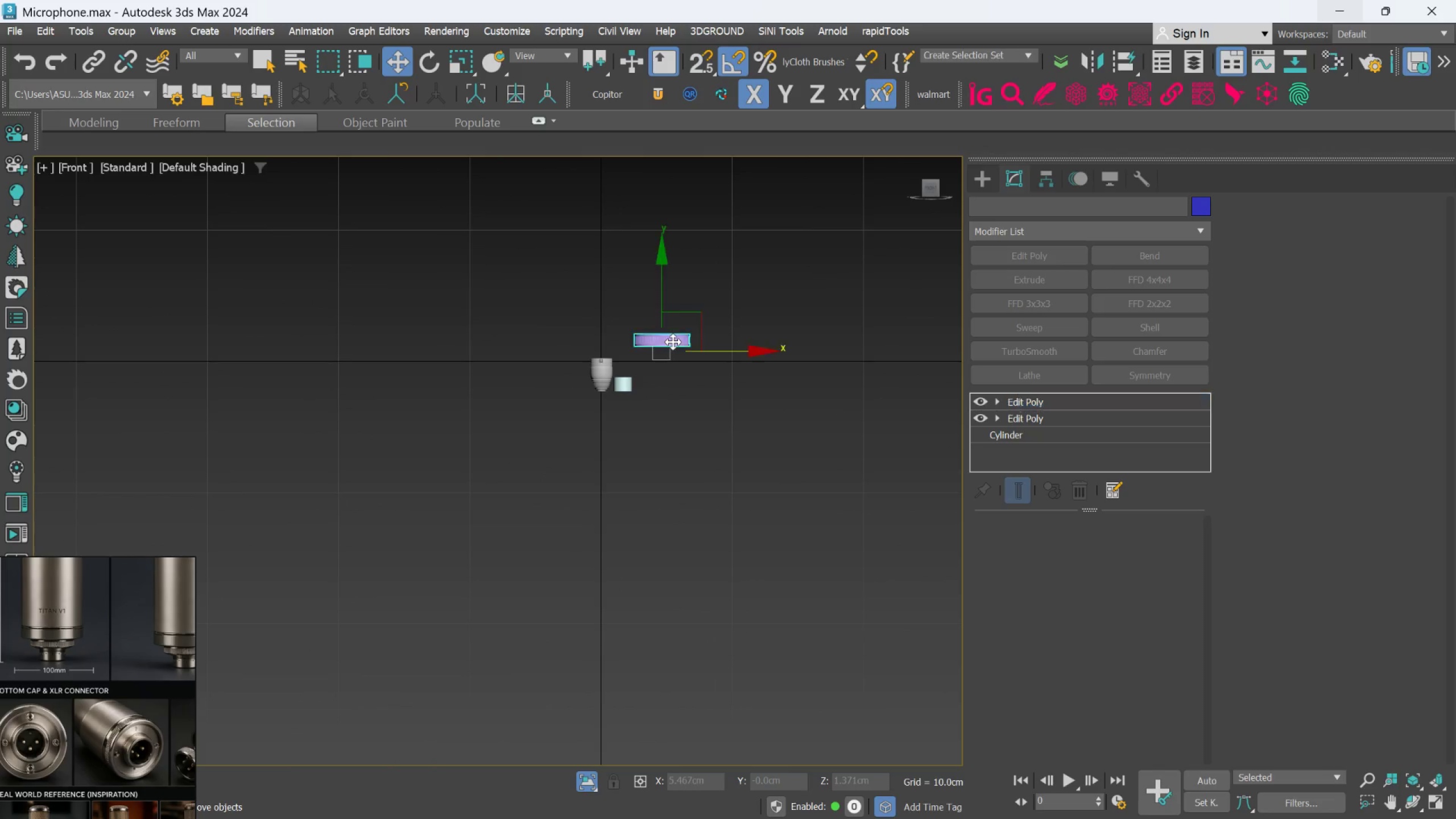 
scroll: coordinate [673, 342], scroll_direction: up, amount: 1.0
 